 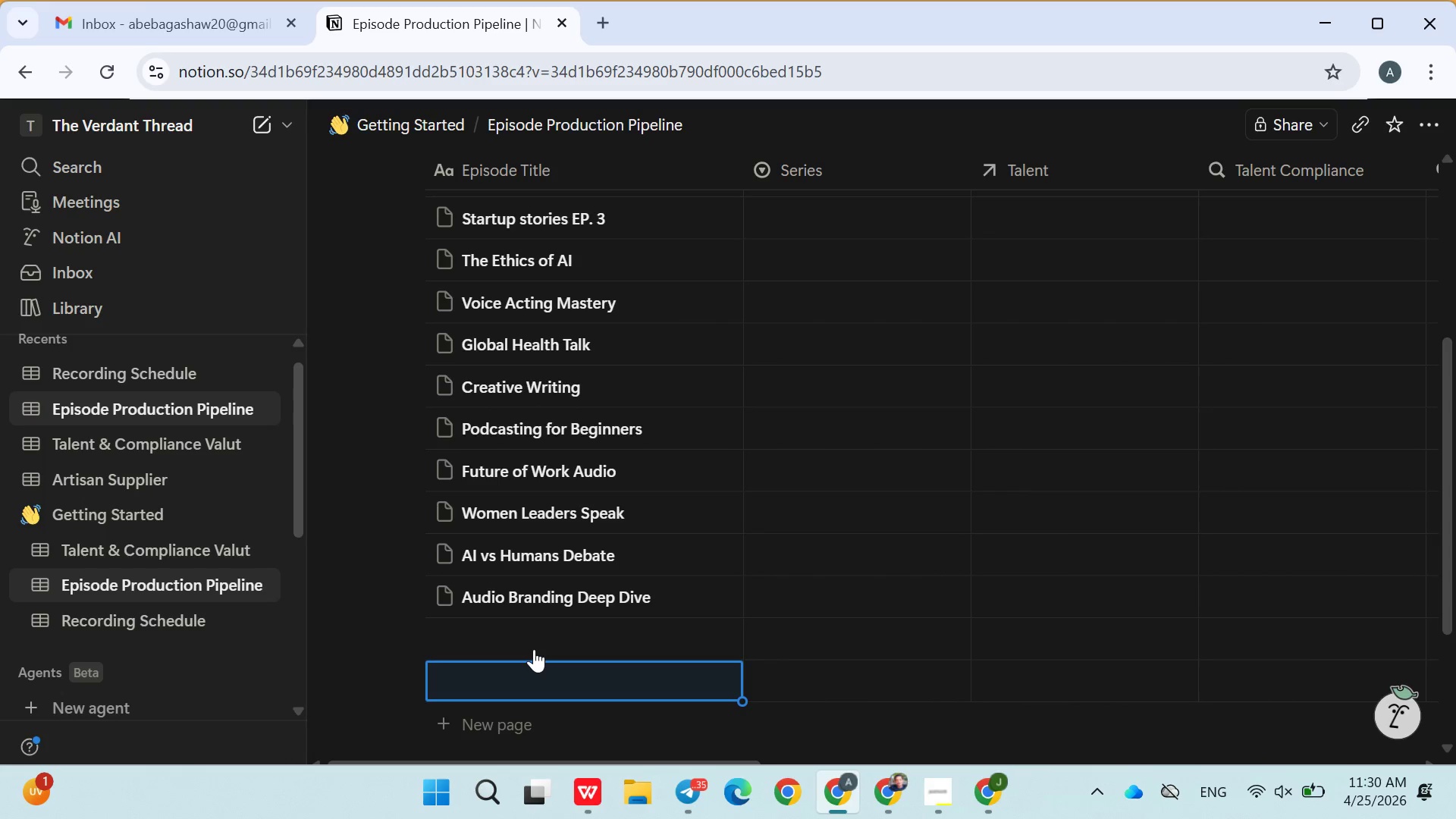 
left_click([516, 639])
 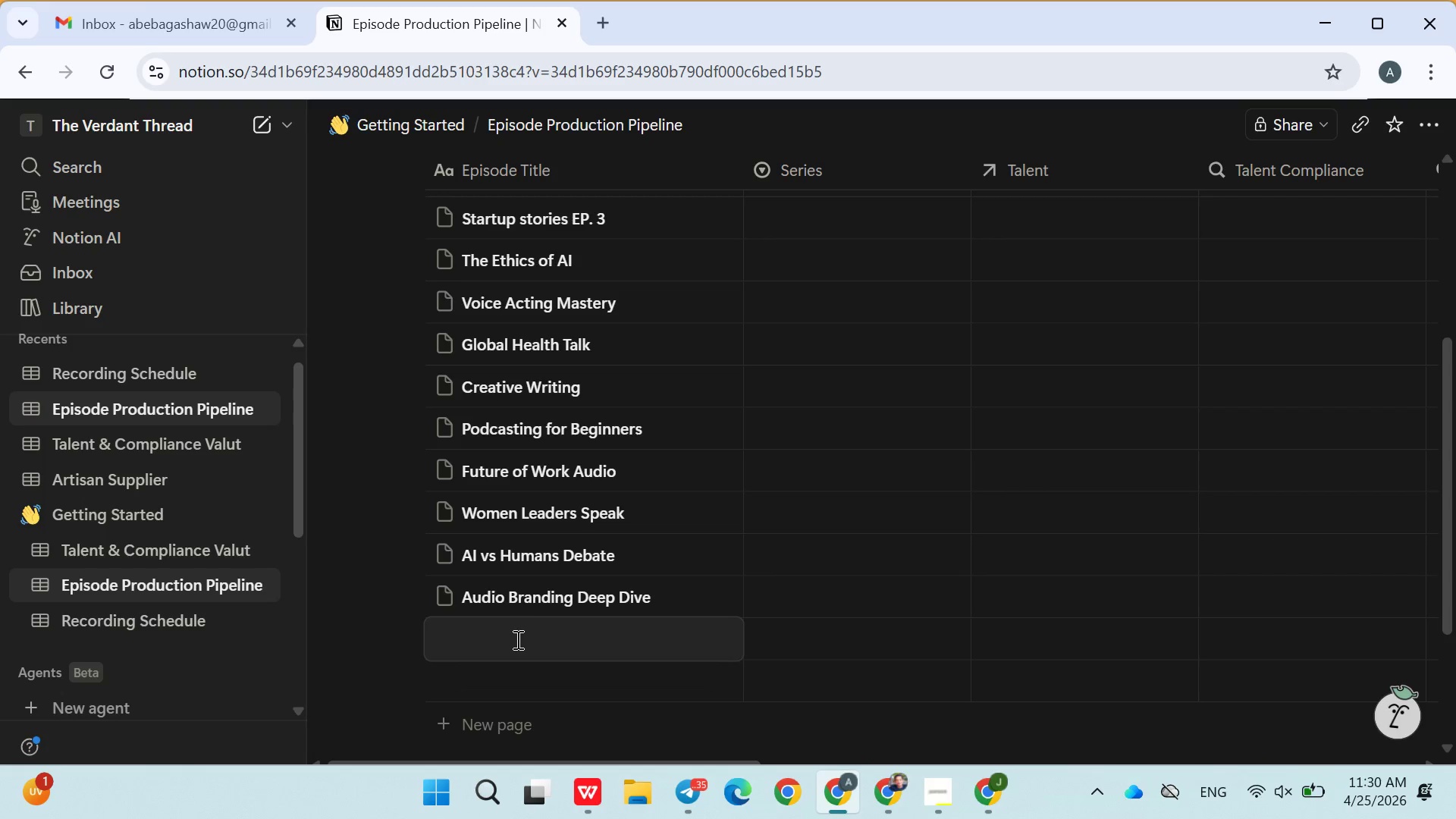 
wait(5.53)
 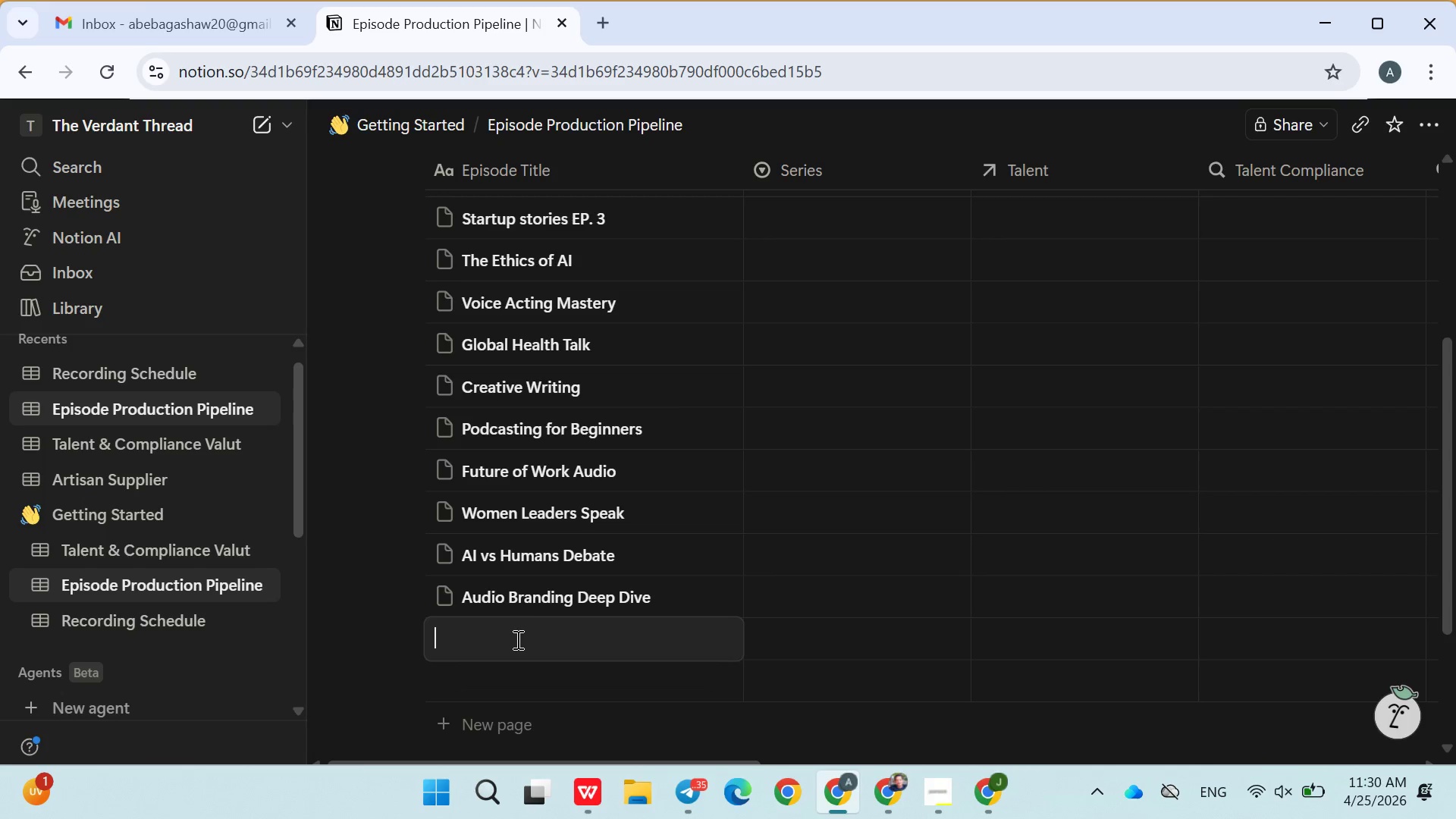 
type(Storytelling)
 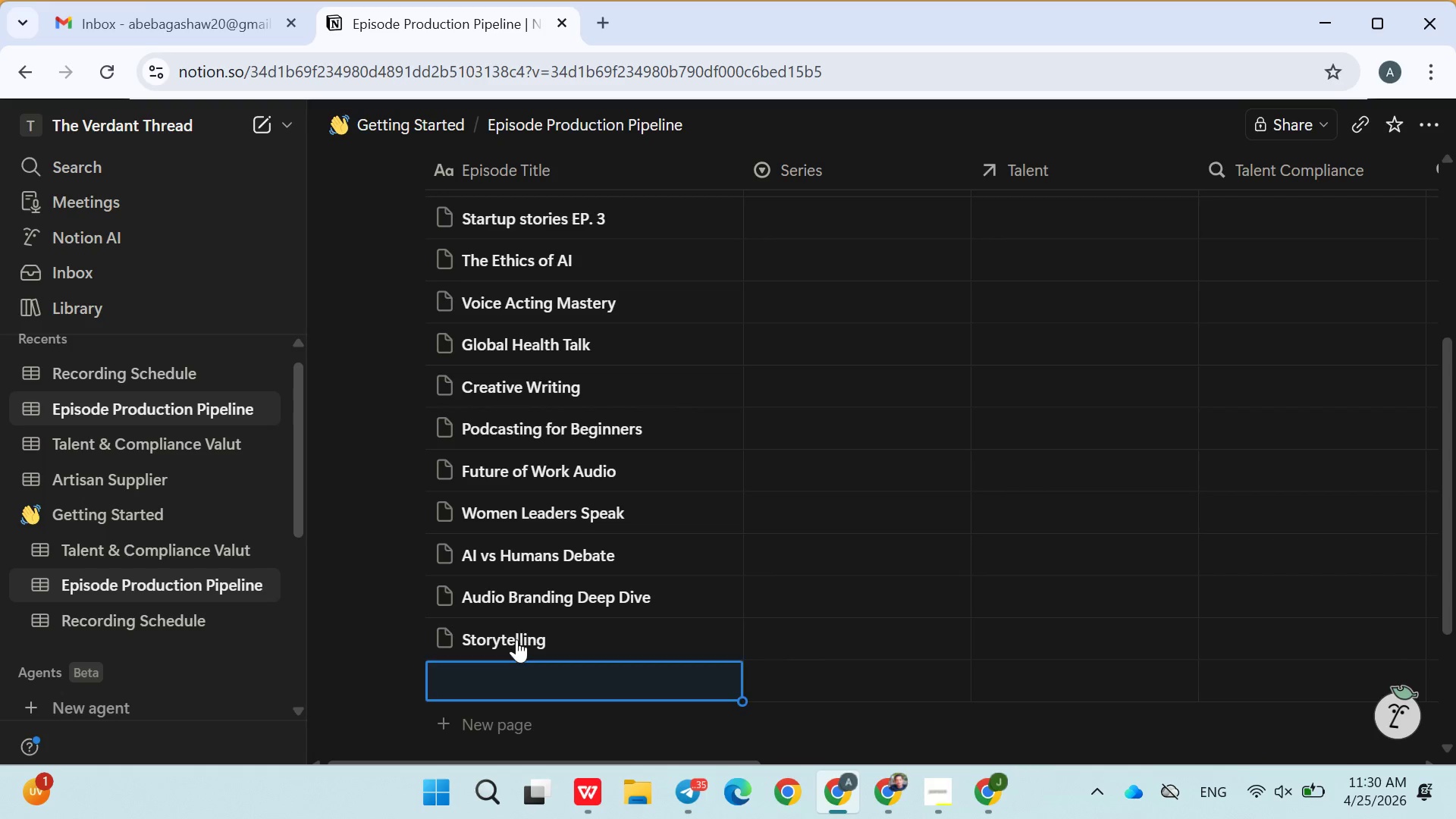 
key(Enter)
 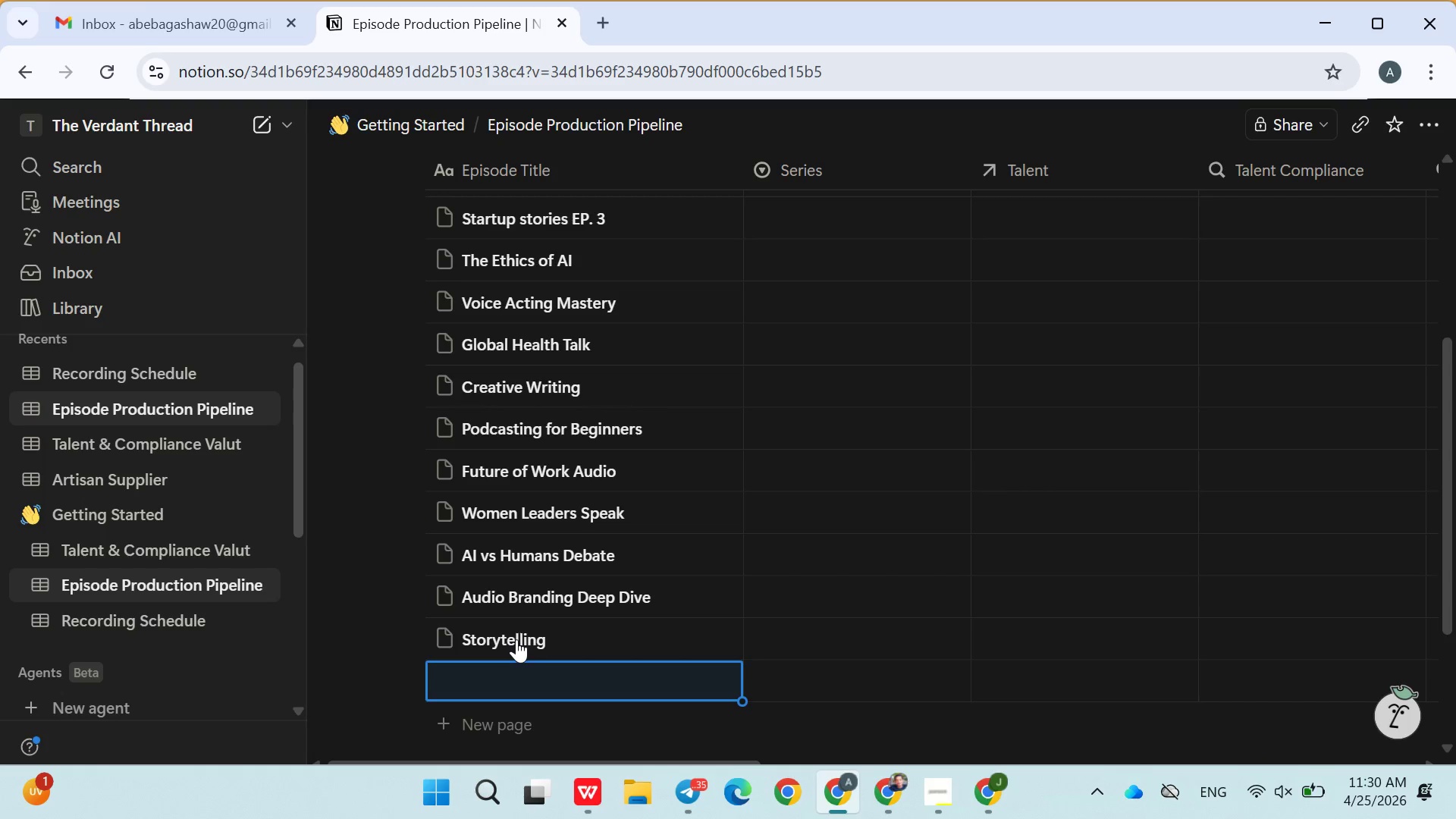 
wait(24.25)
 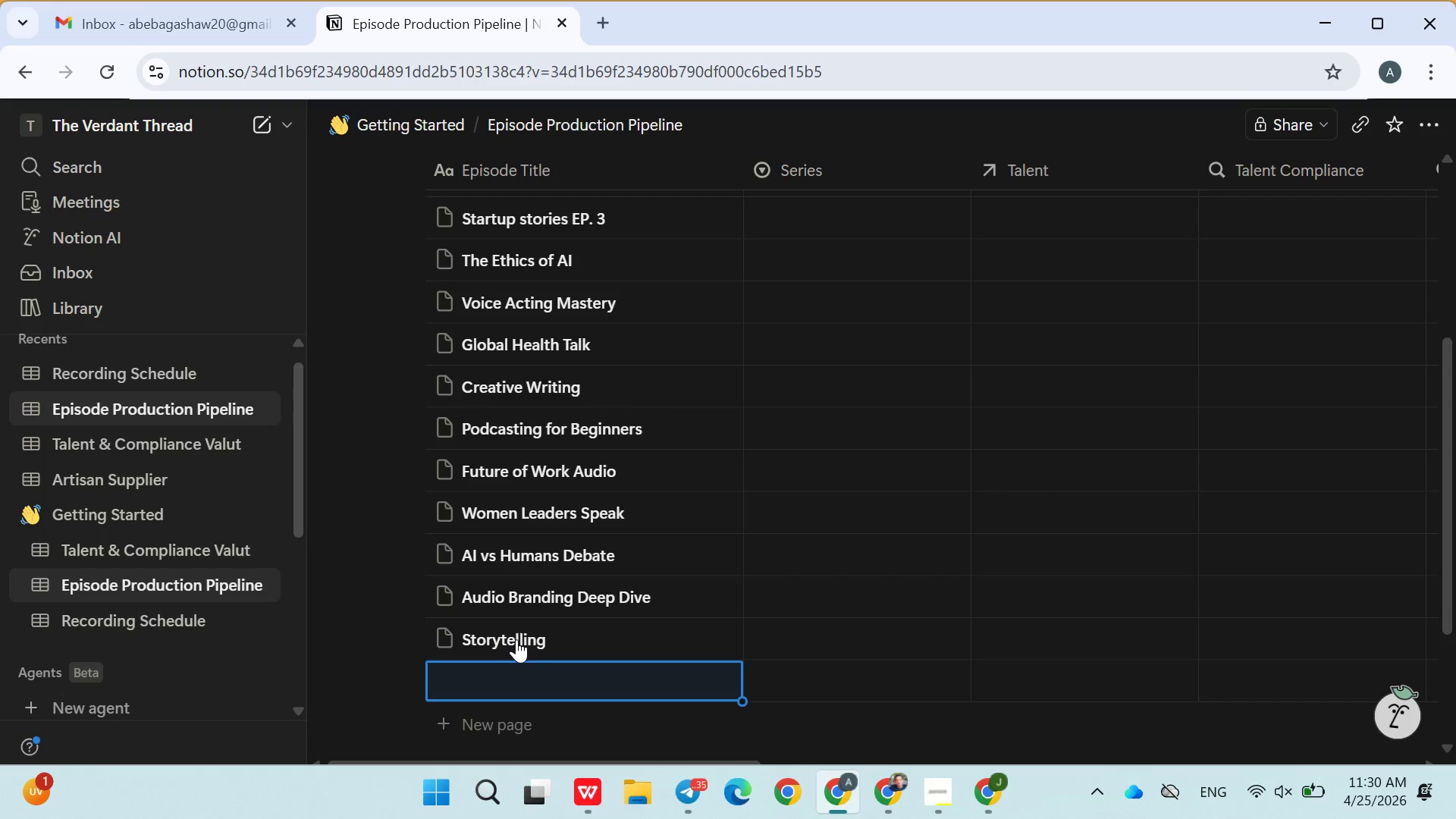 
left_click([562, 653])
 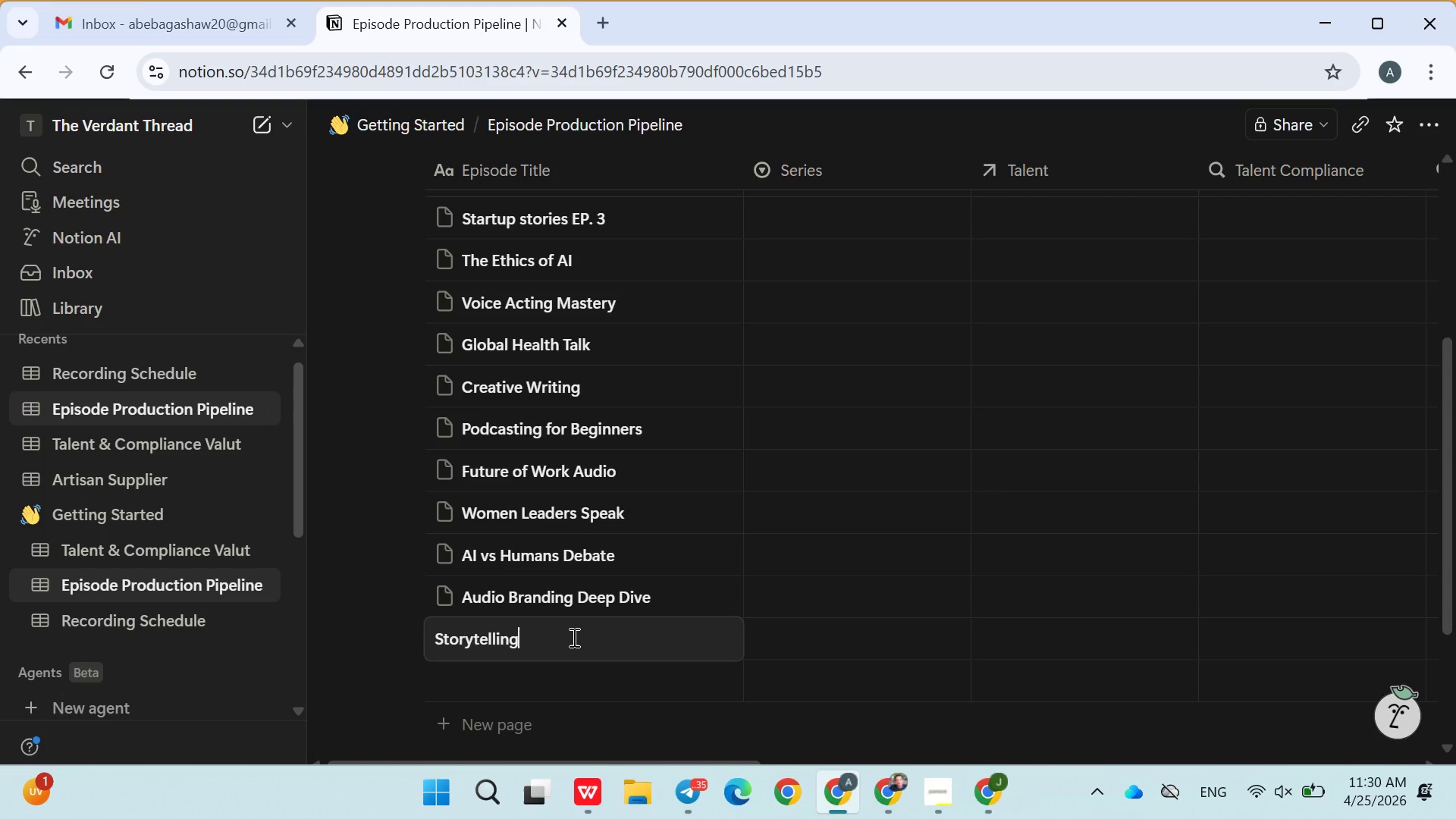 
type( psychology)
 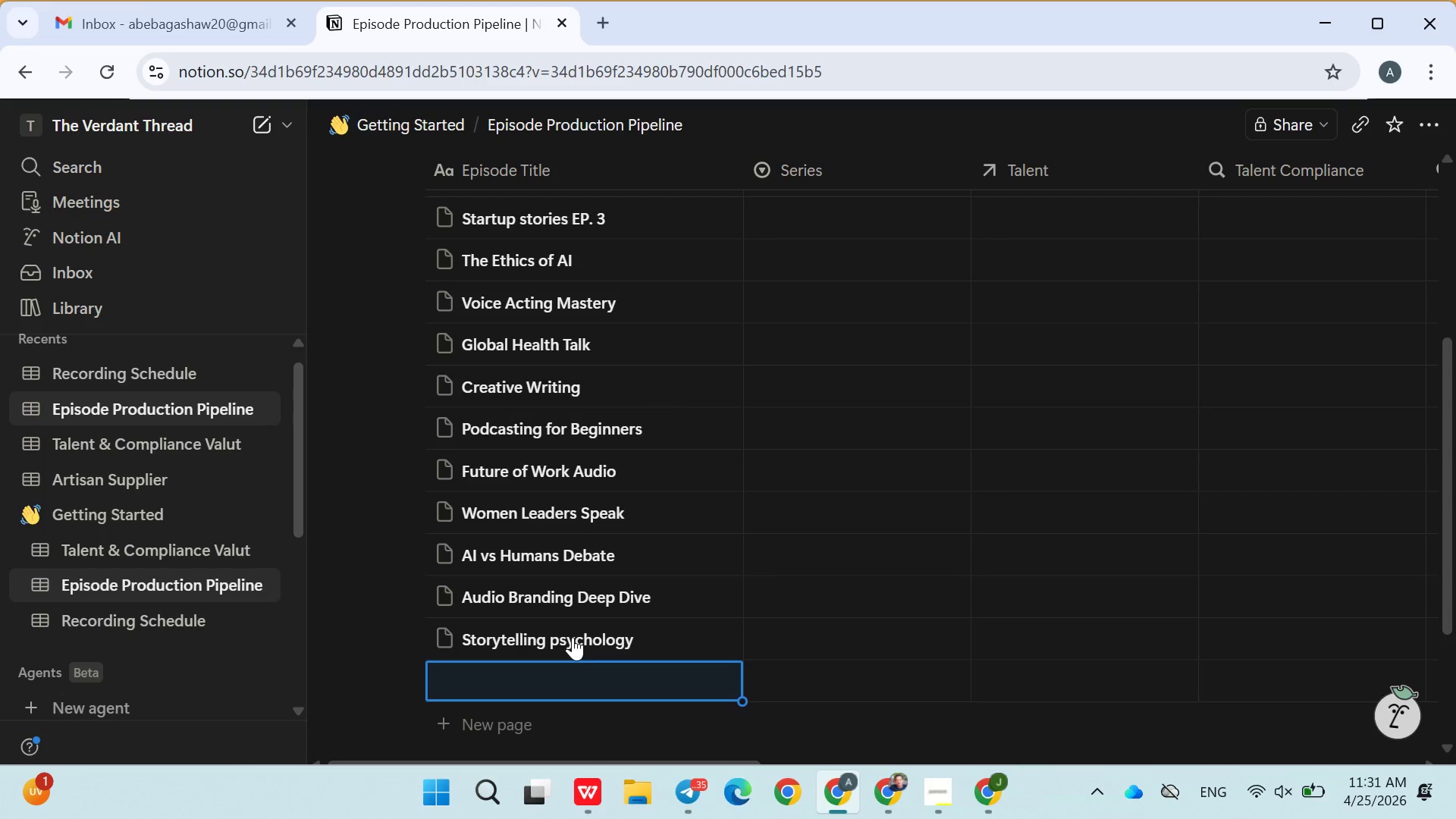 
key(Enter)
 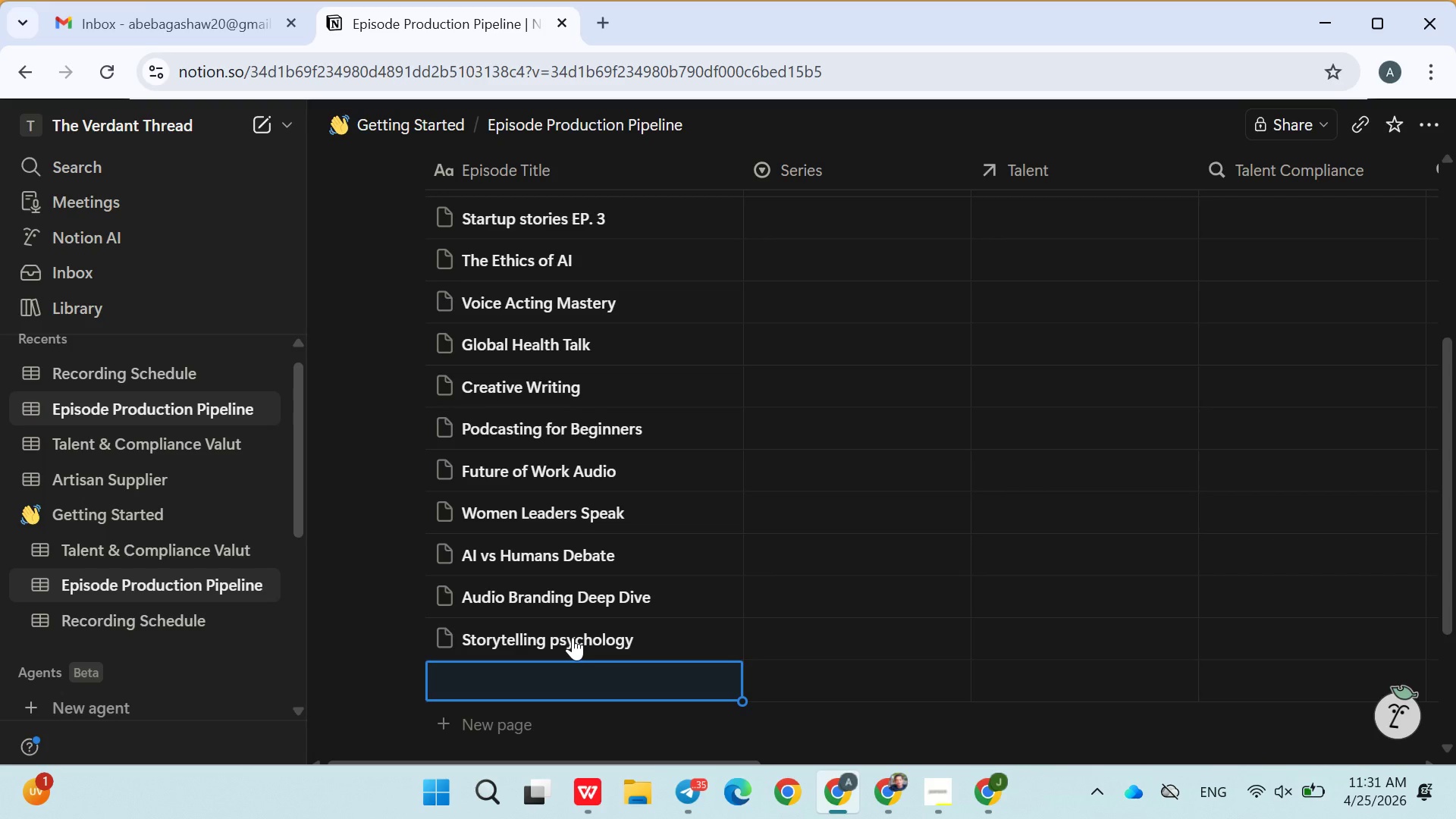 
type(Digital Nomad Voices)
 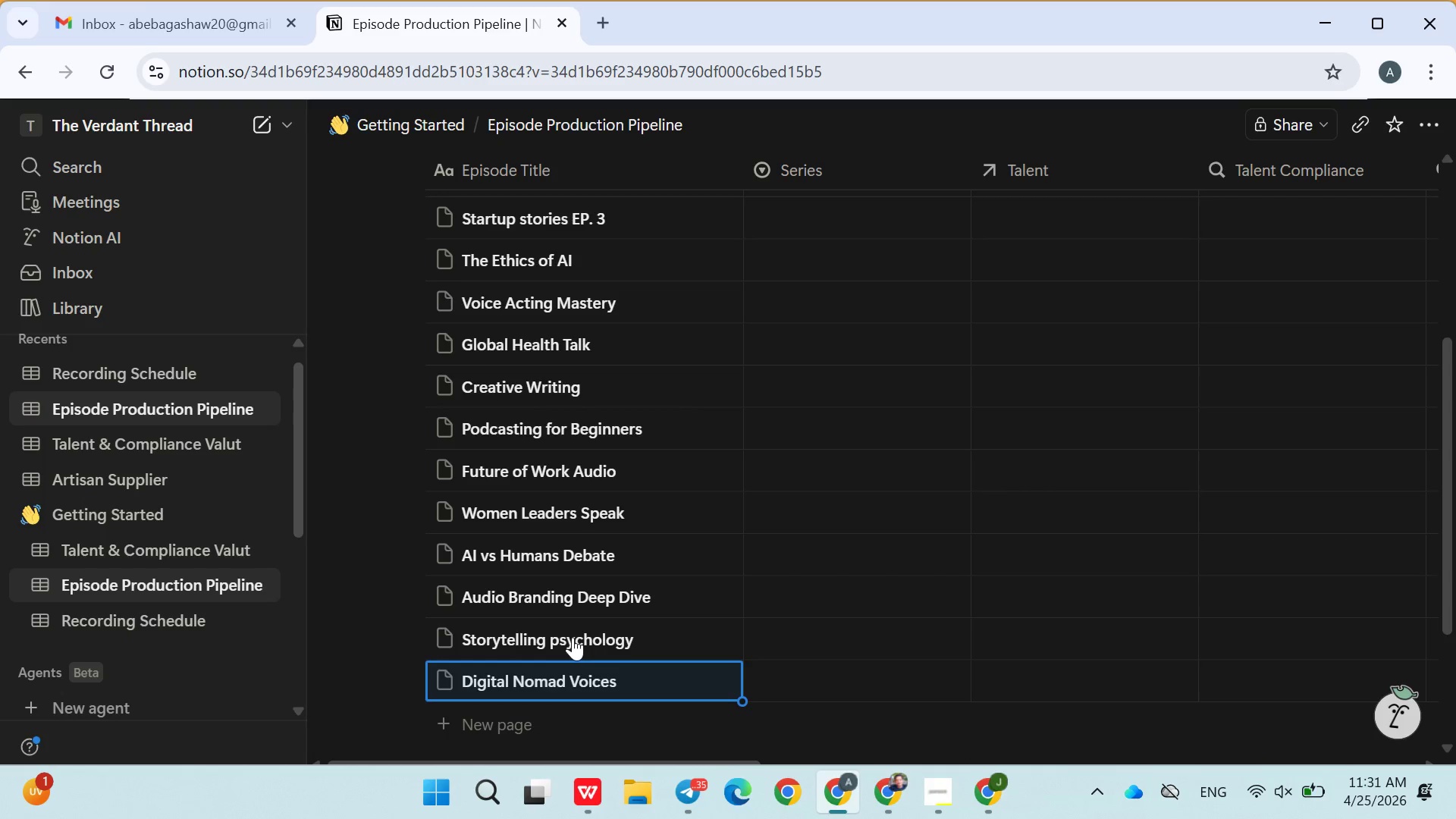 
 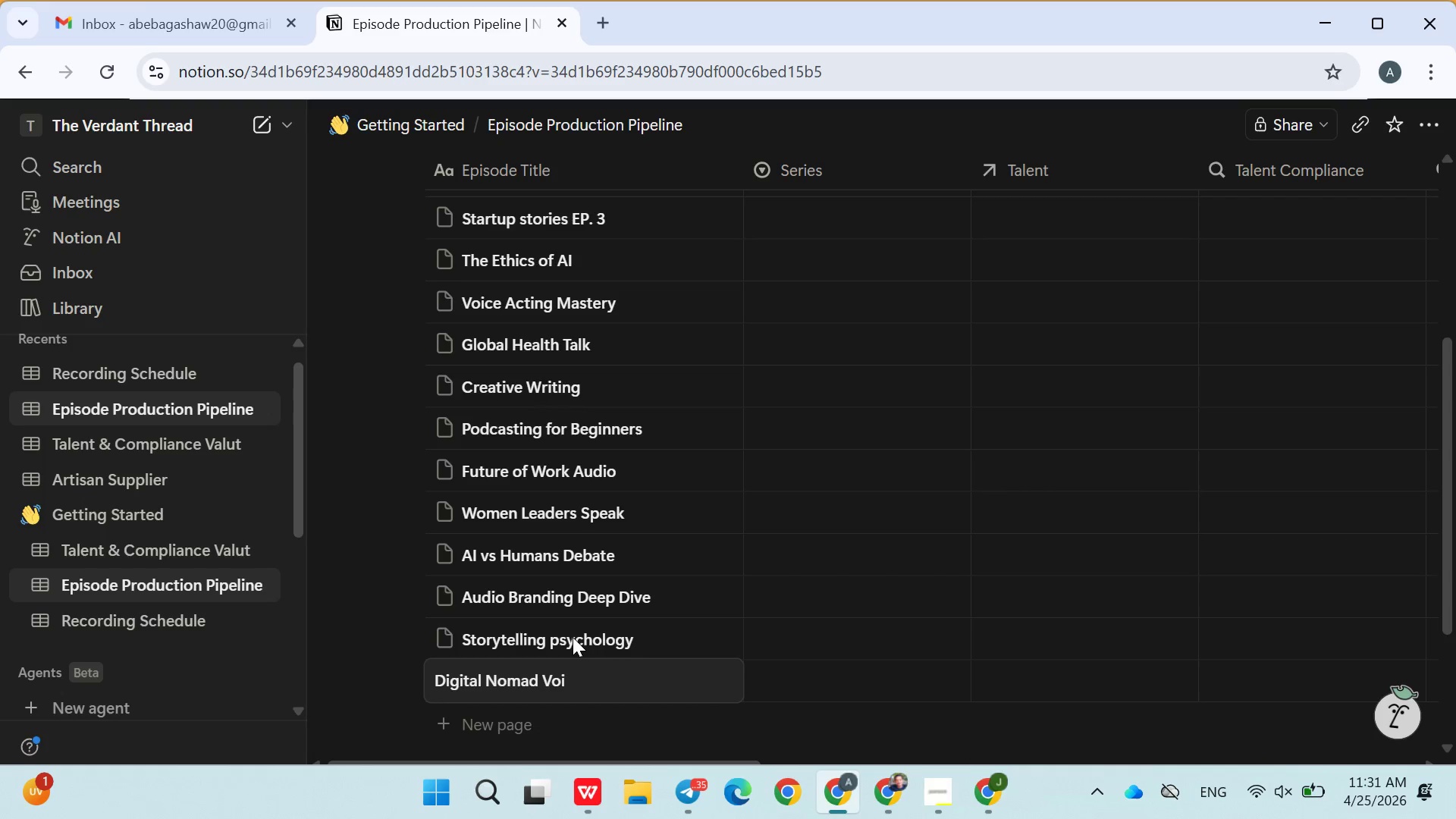 
key(Enter)
 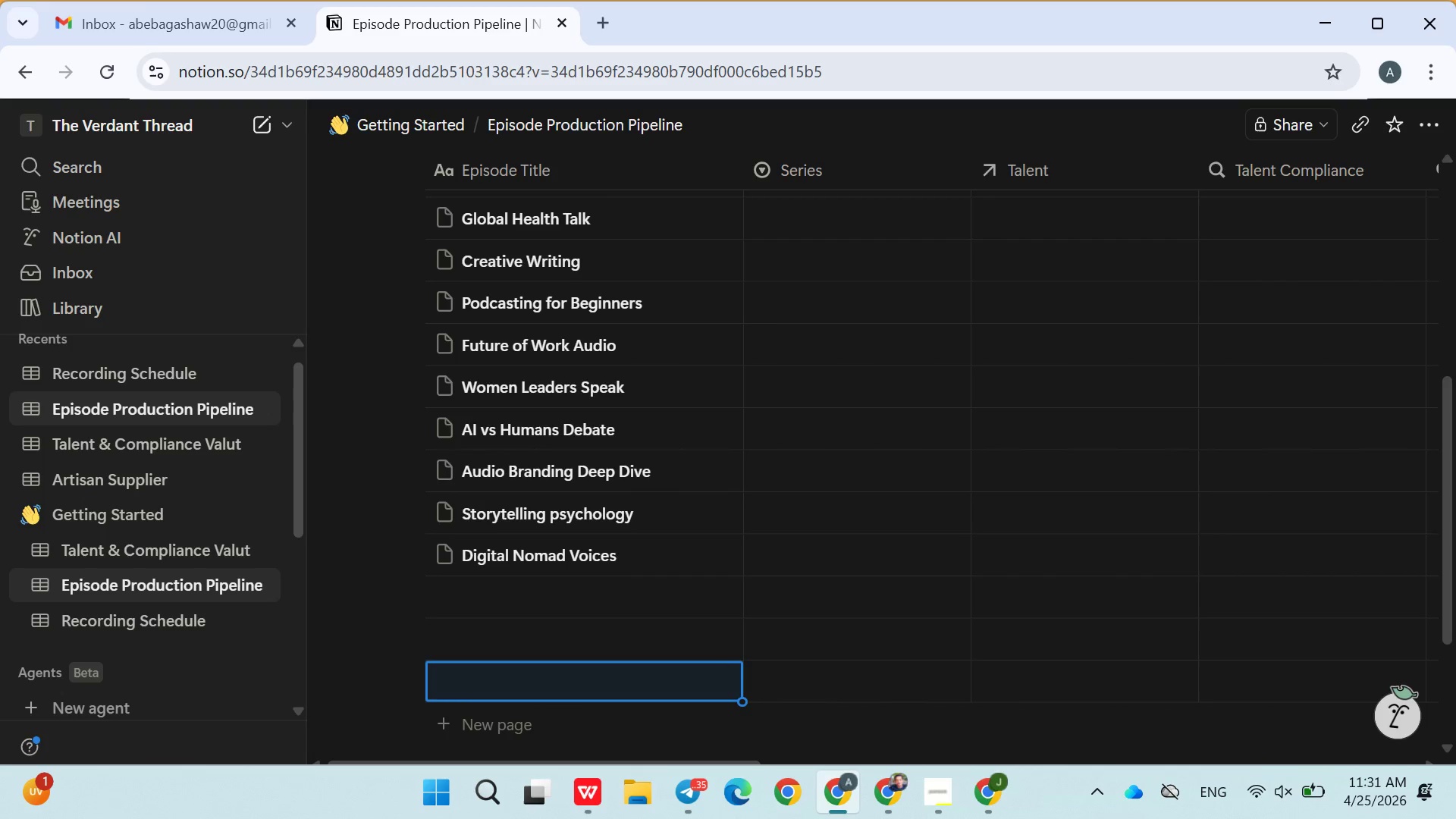 
wait(5.88)
 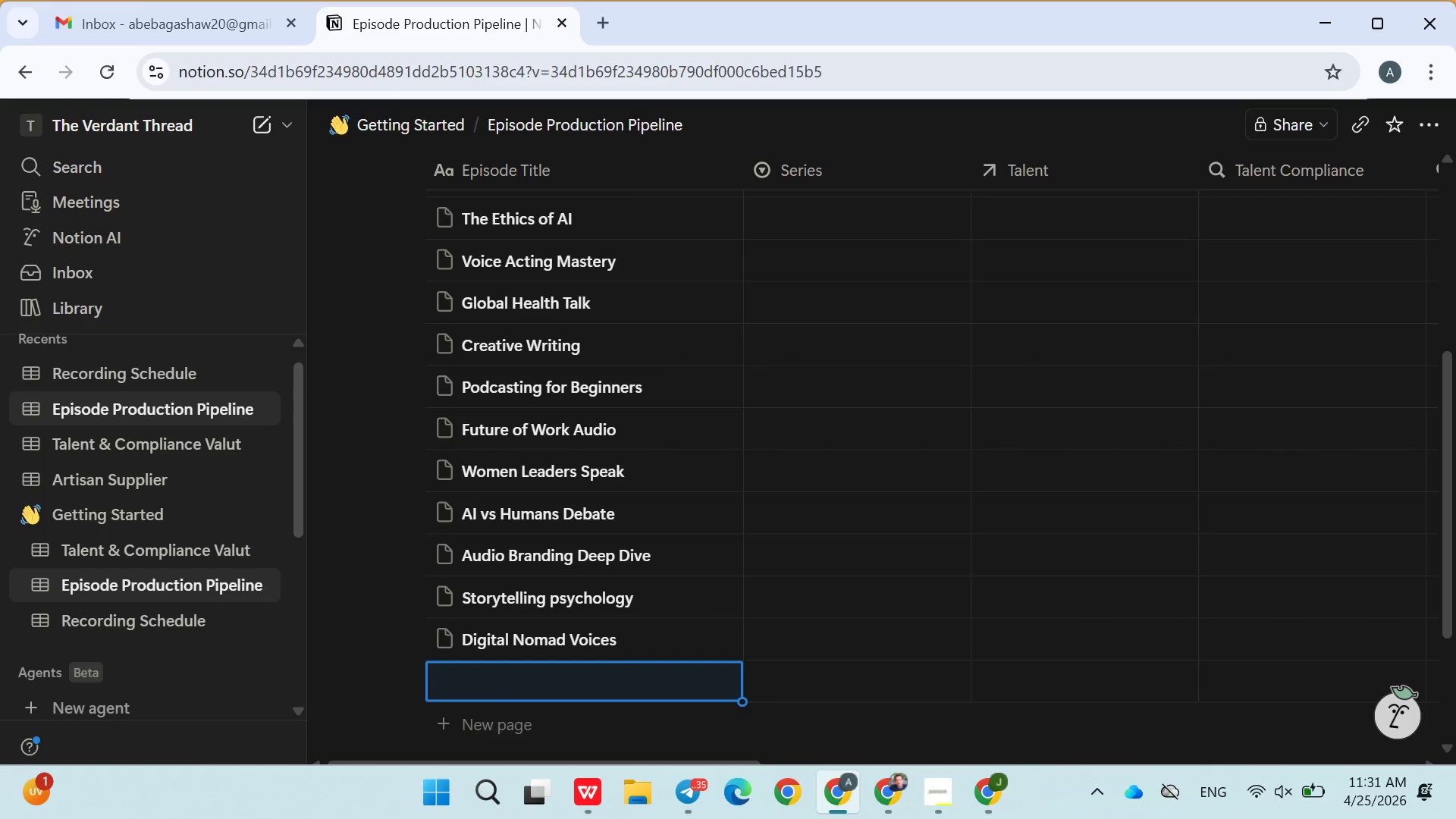 
left_click([498, 603])
 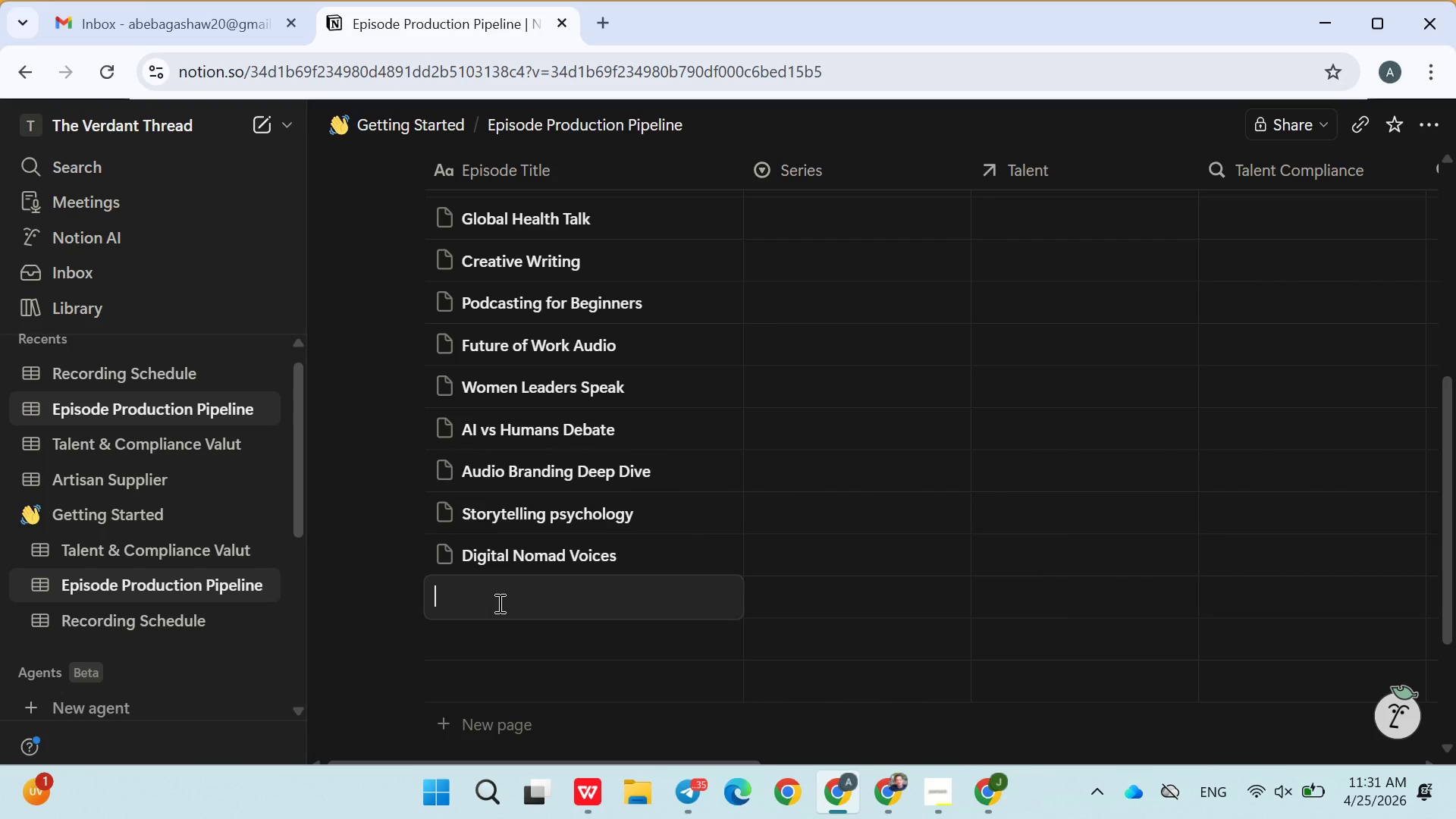 
type(Podcast Montization)
 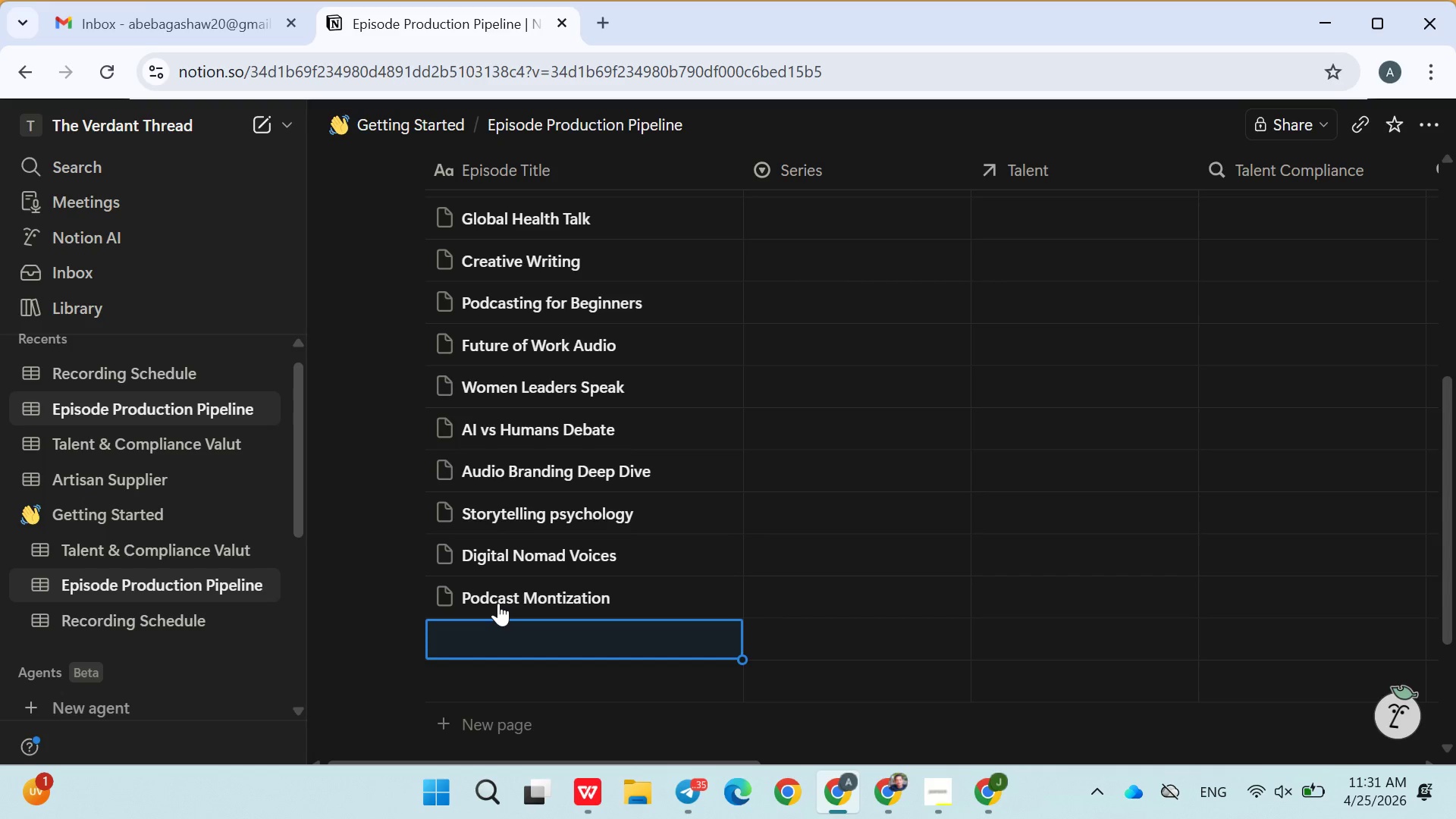 
key(Enter)
 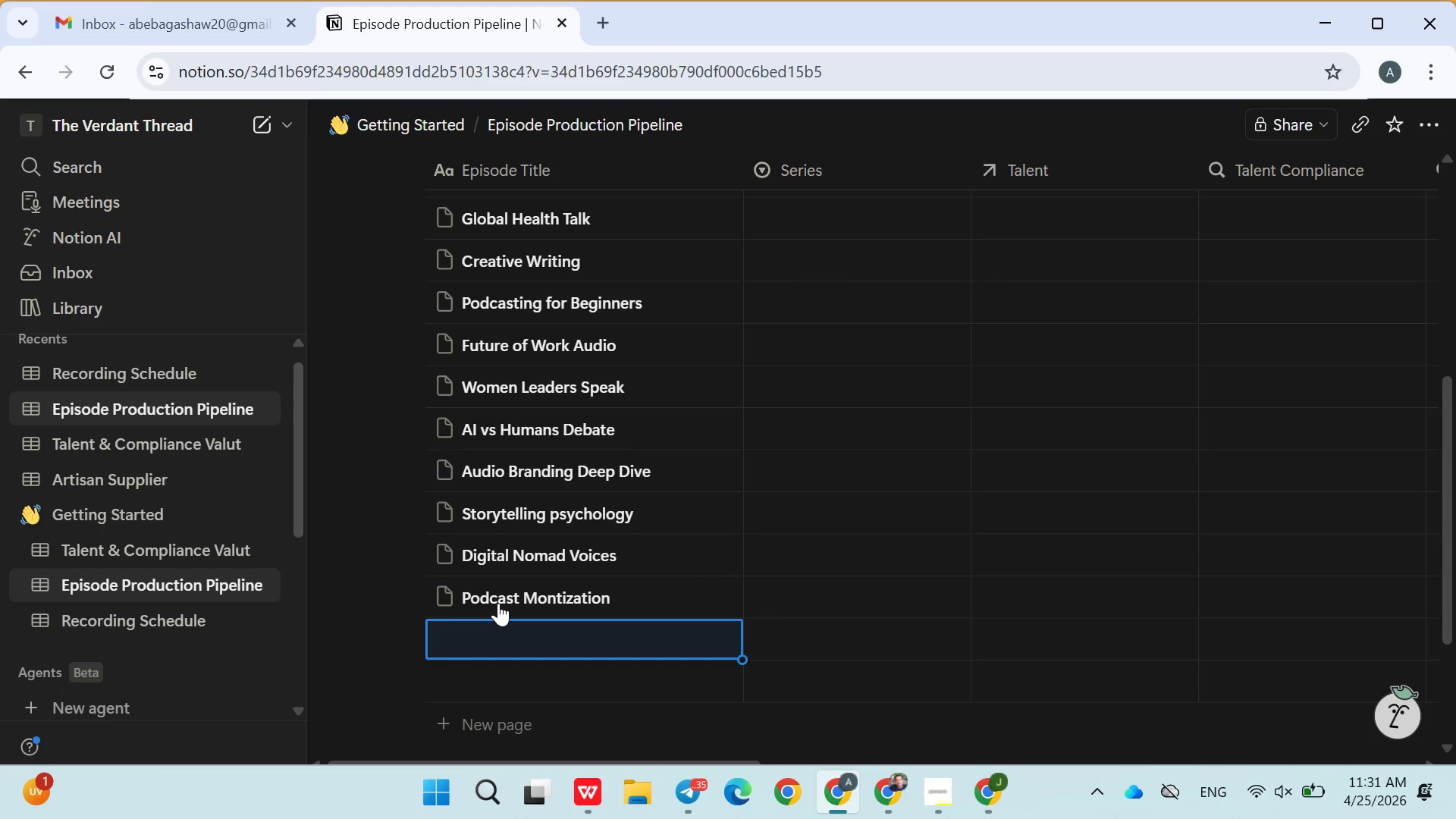 
type(Sound Healing Scienc)
 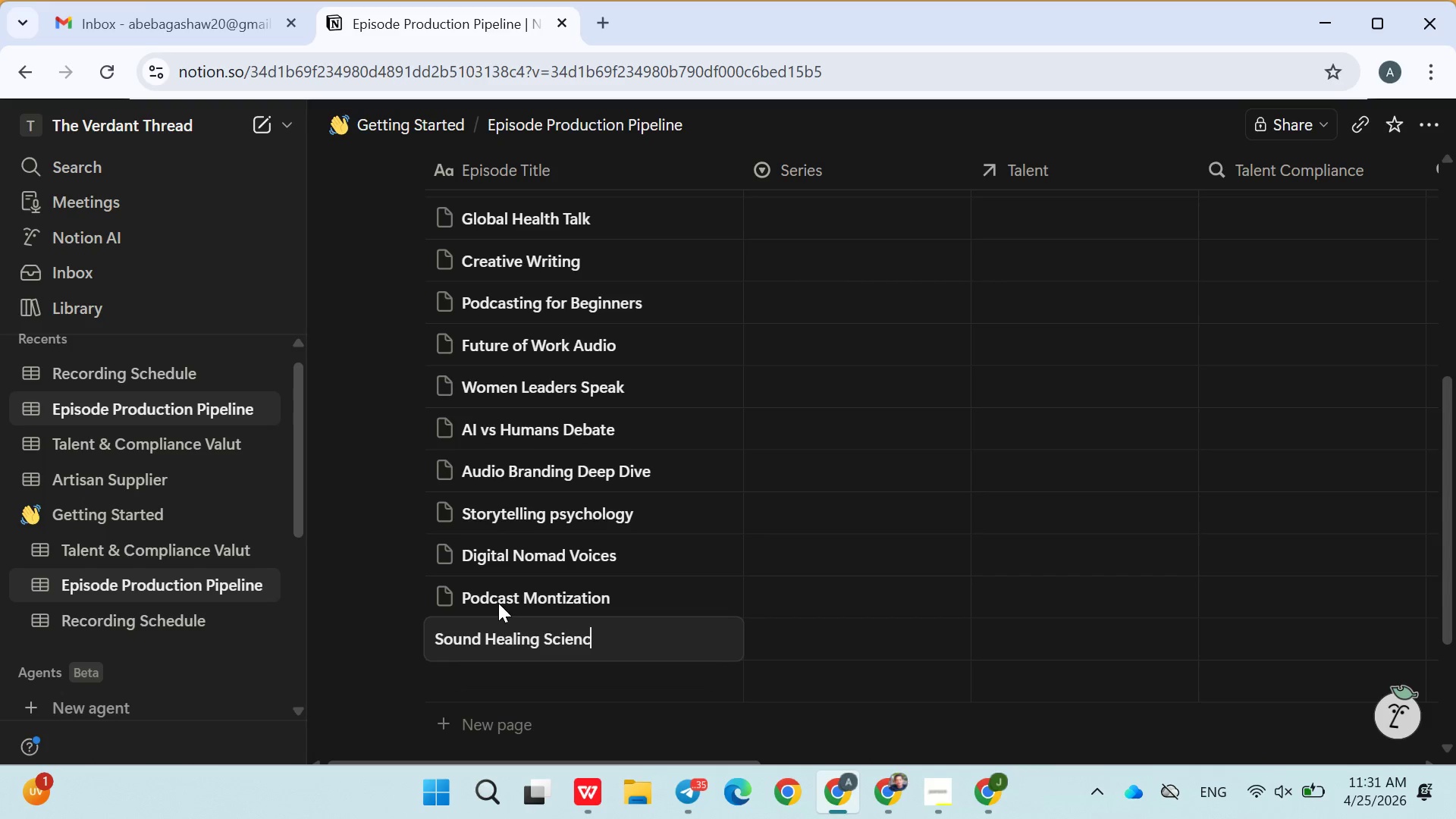 
key(W)
 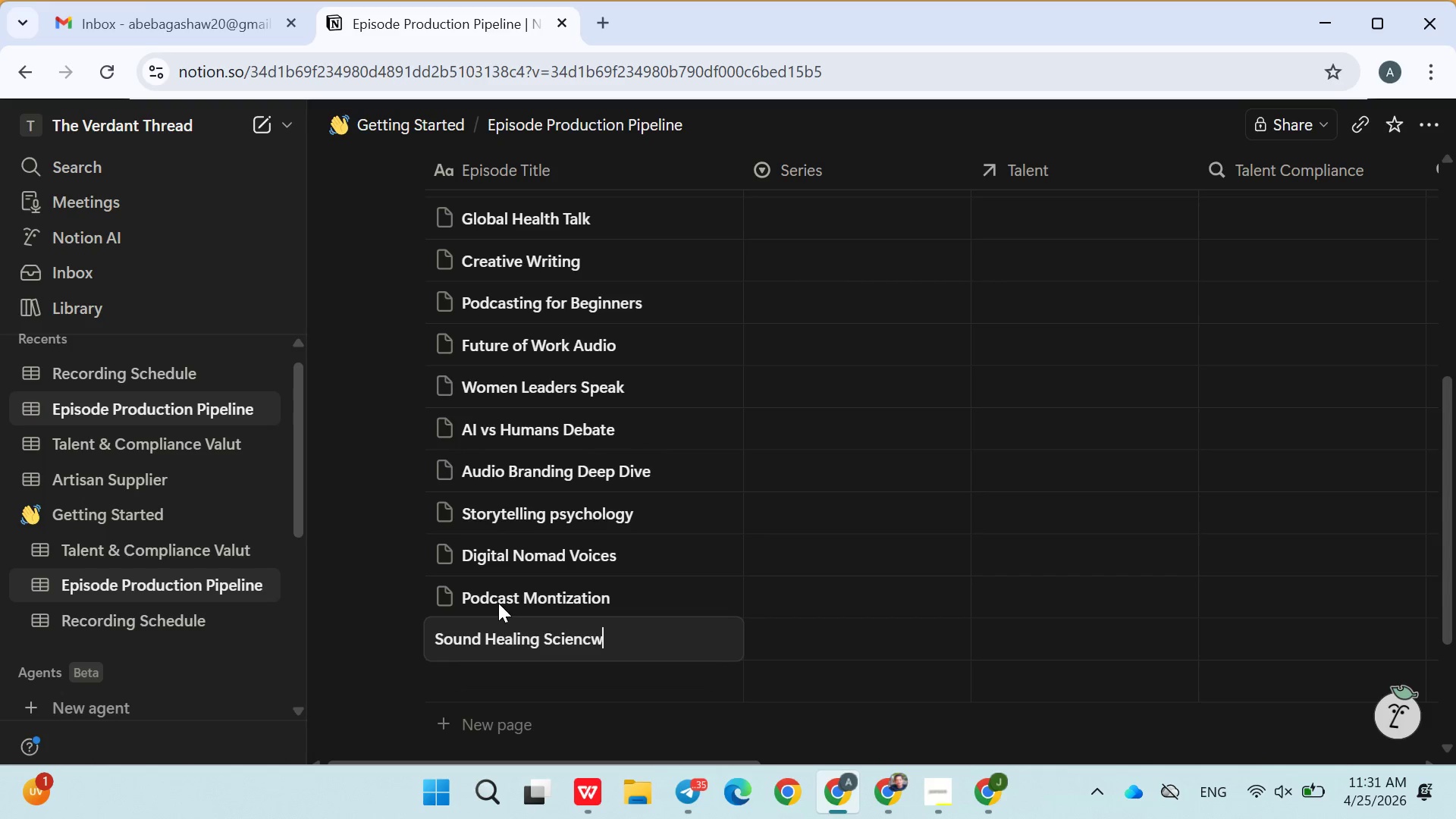 
key(Backspace)
 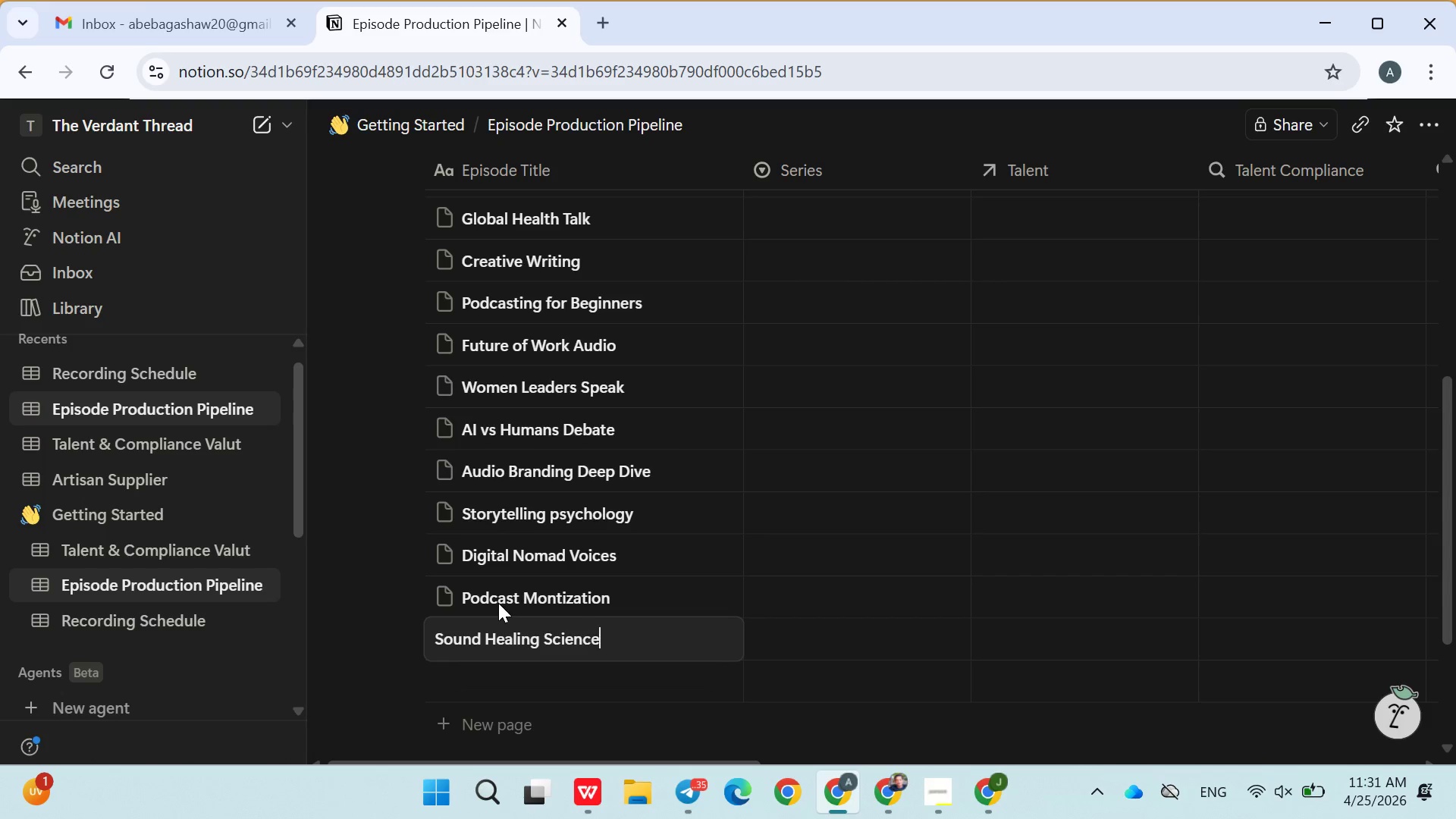 
key(E)
 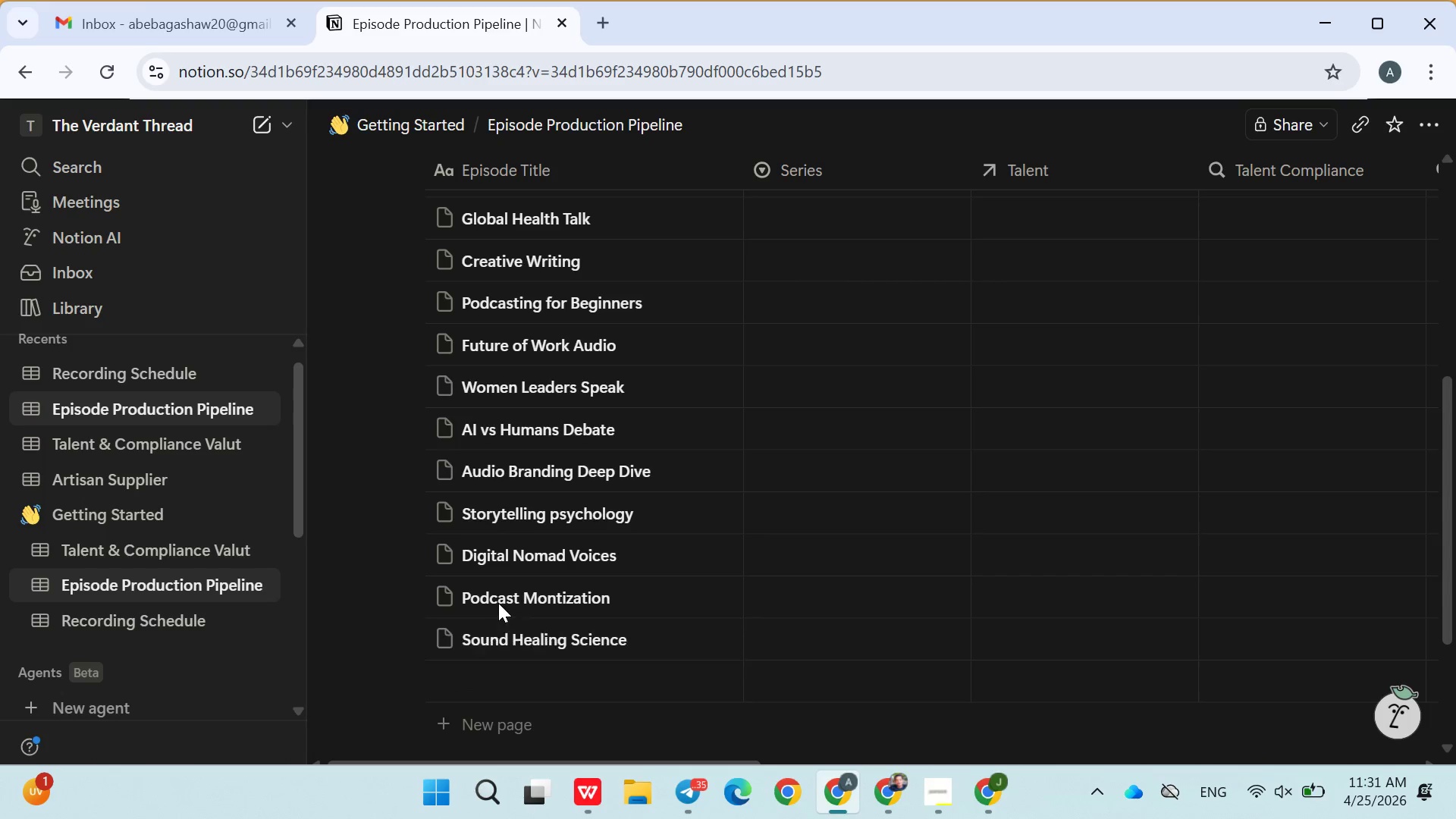 
key(Enter)
 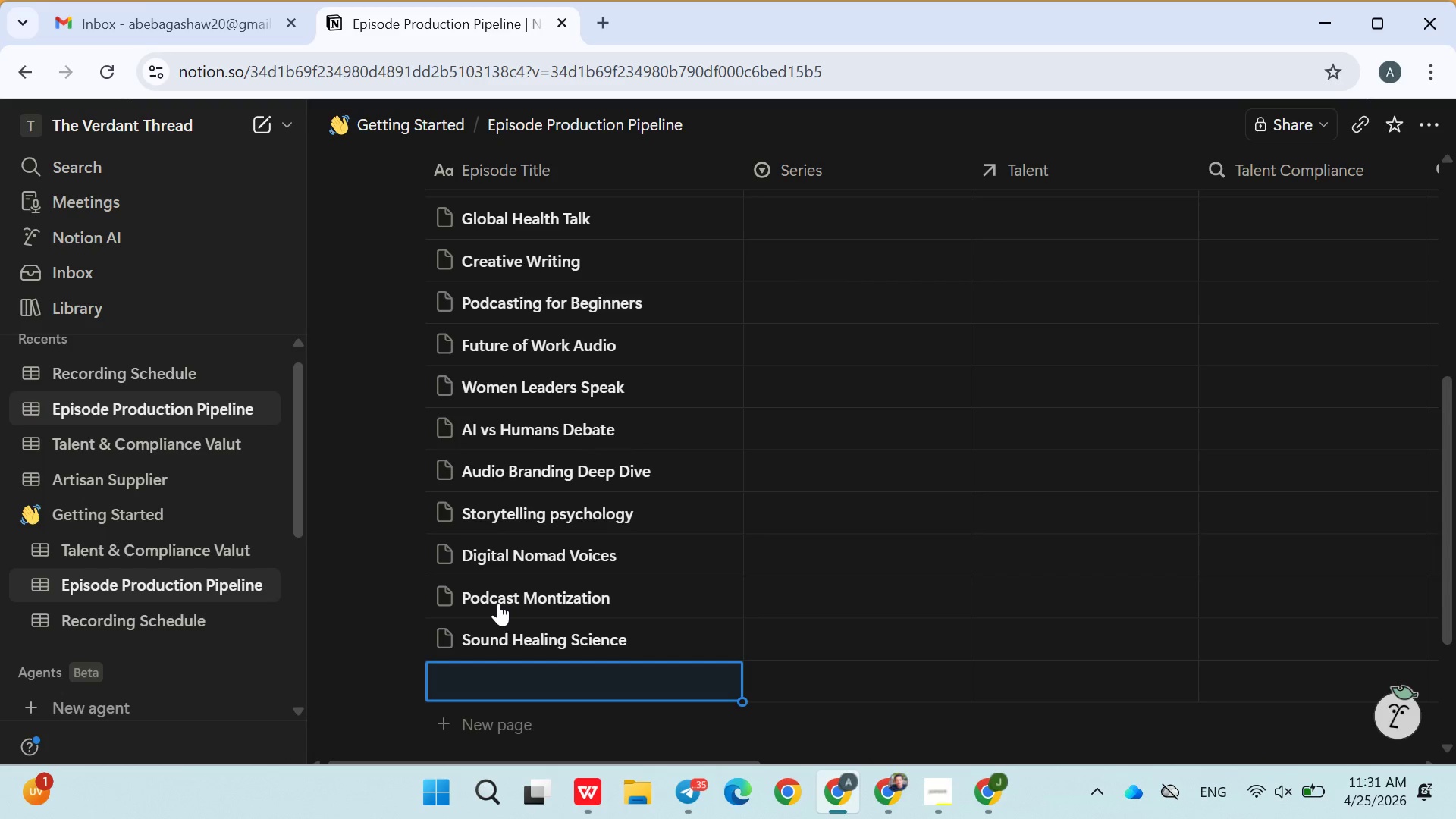 
type(Tech Disruptors Talk)
 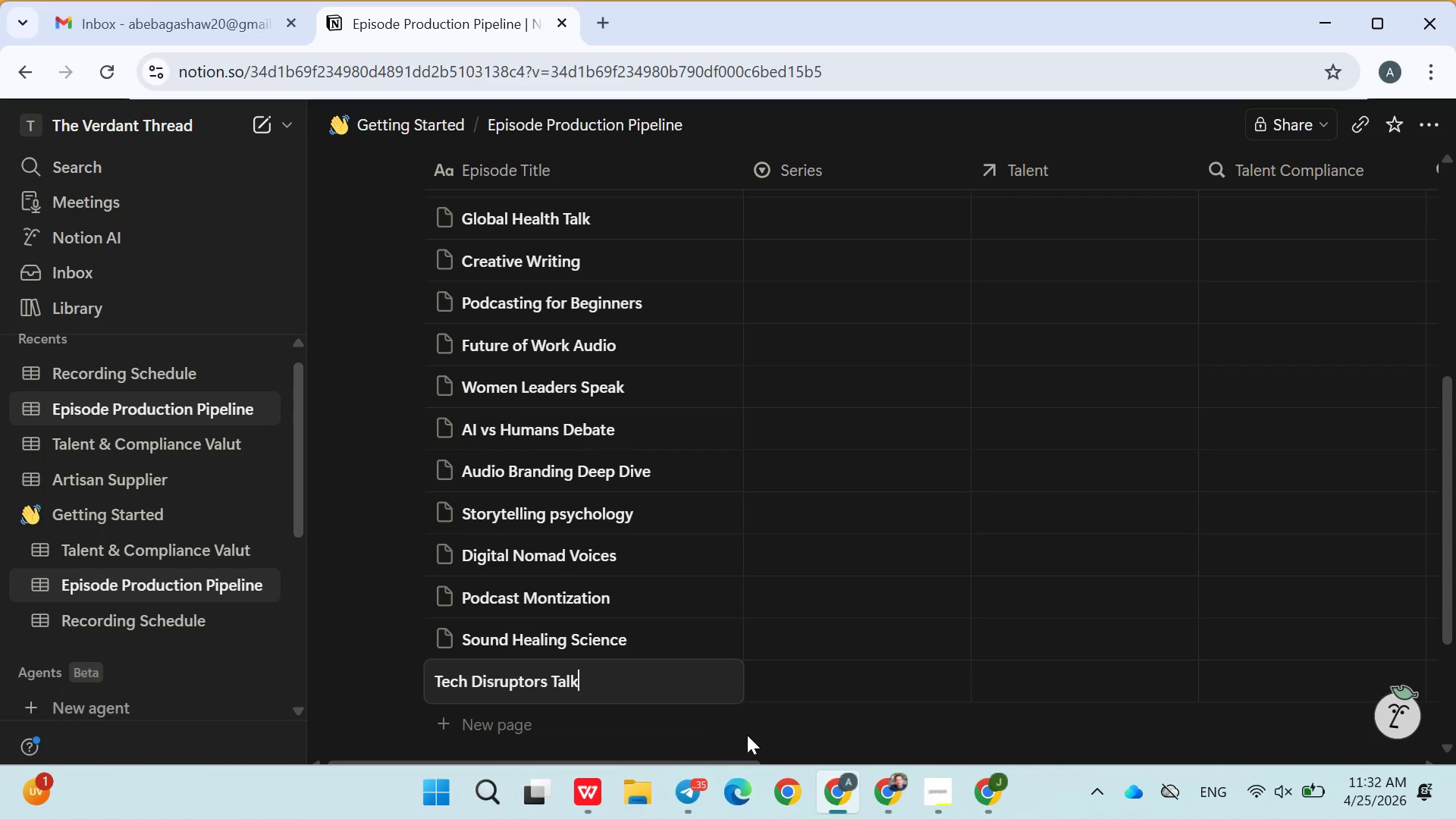 
left_click([789, 528])
 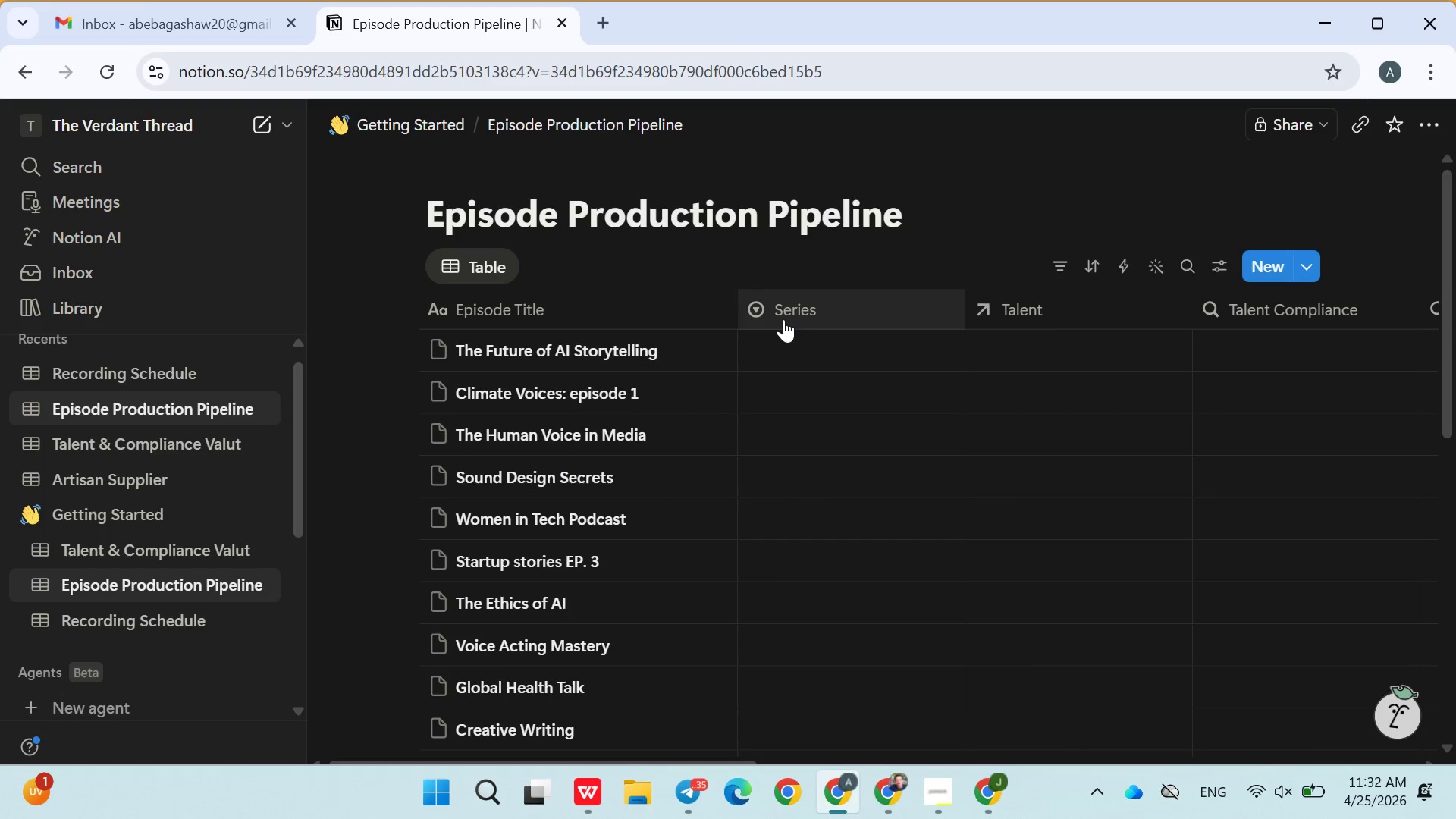 
left_click([783, 347])
 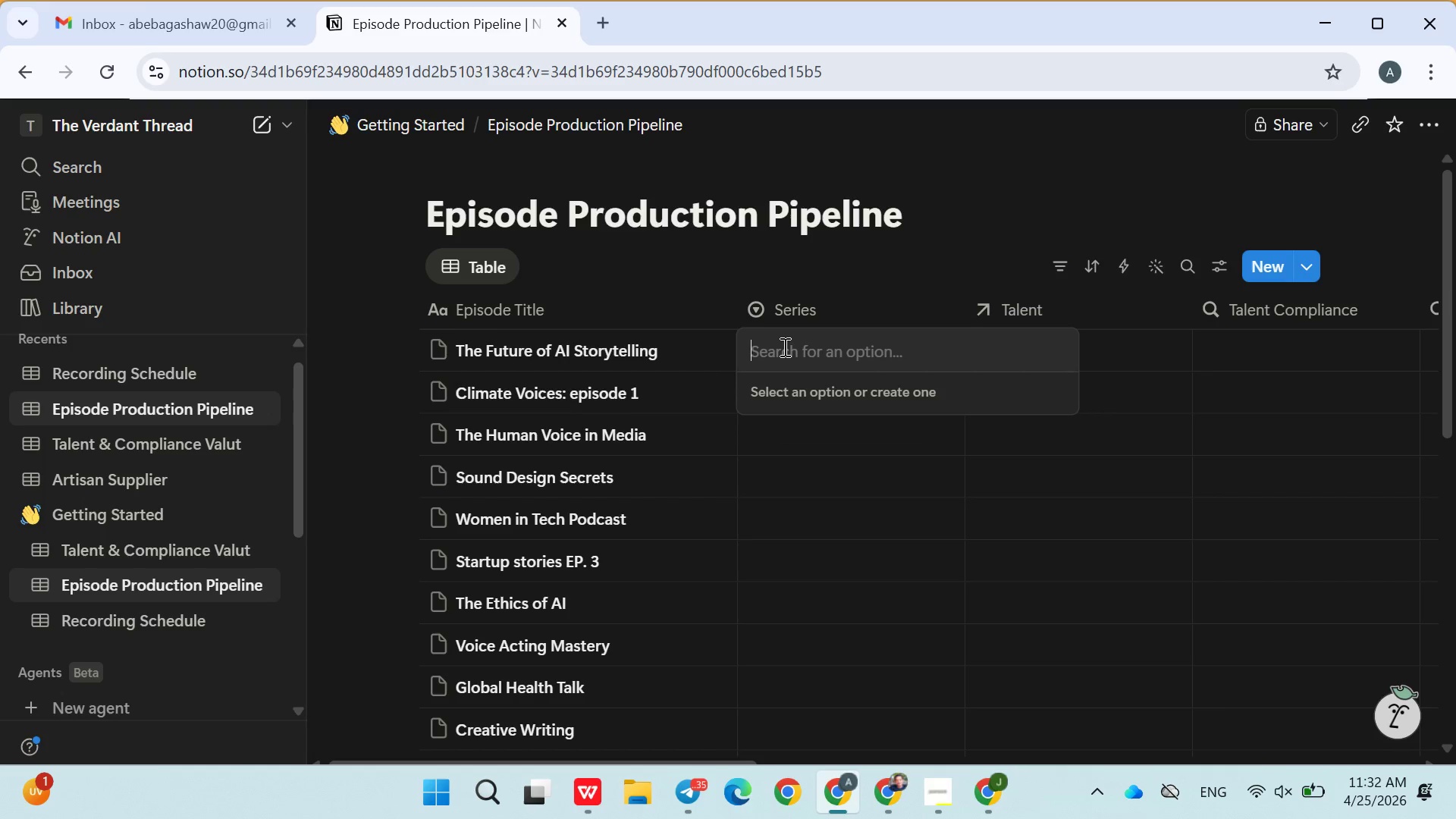 
wait(11.75)
 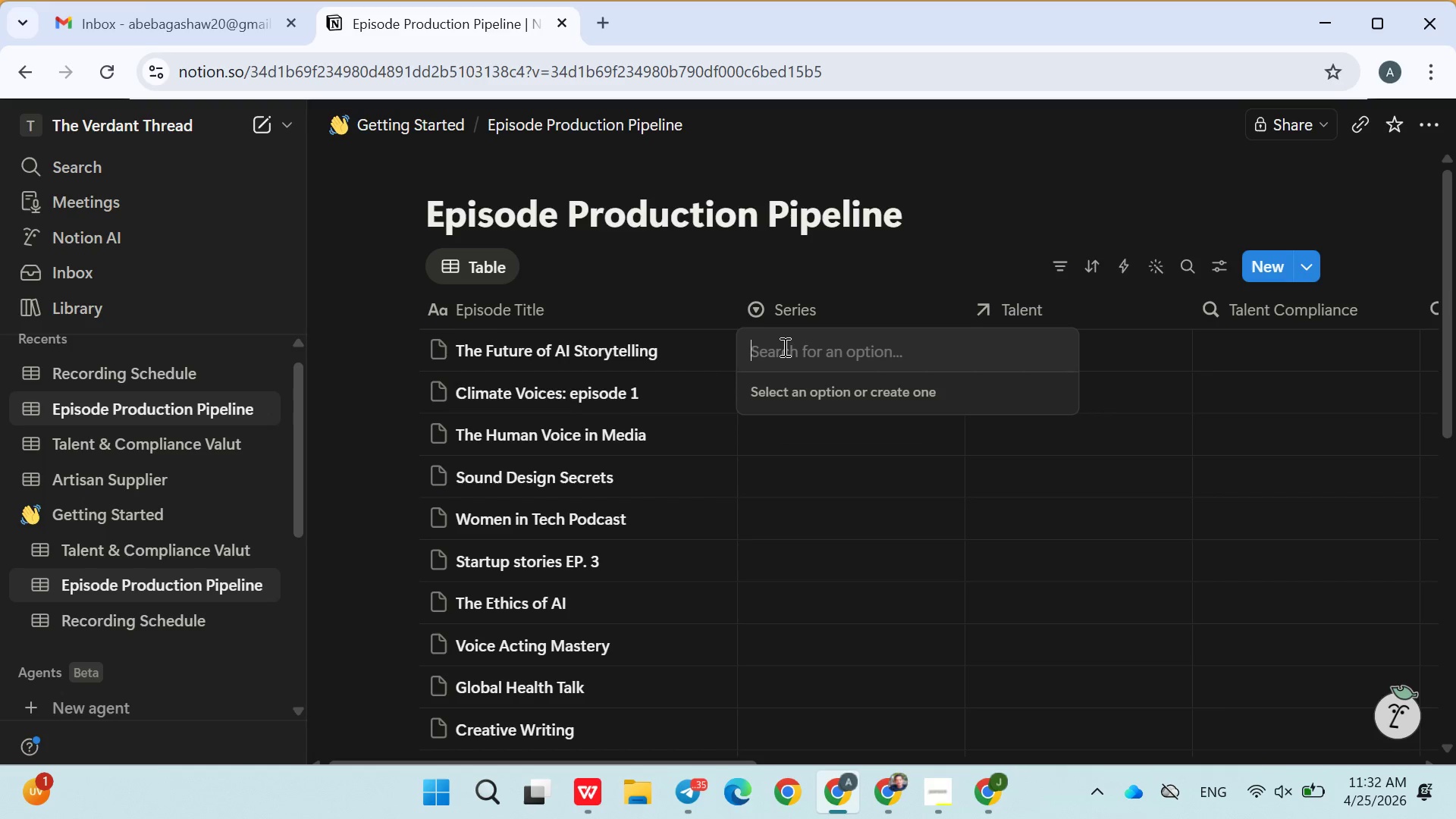 
type(Tech Narratives)
 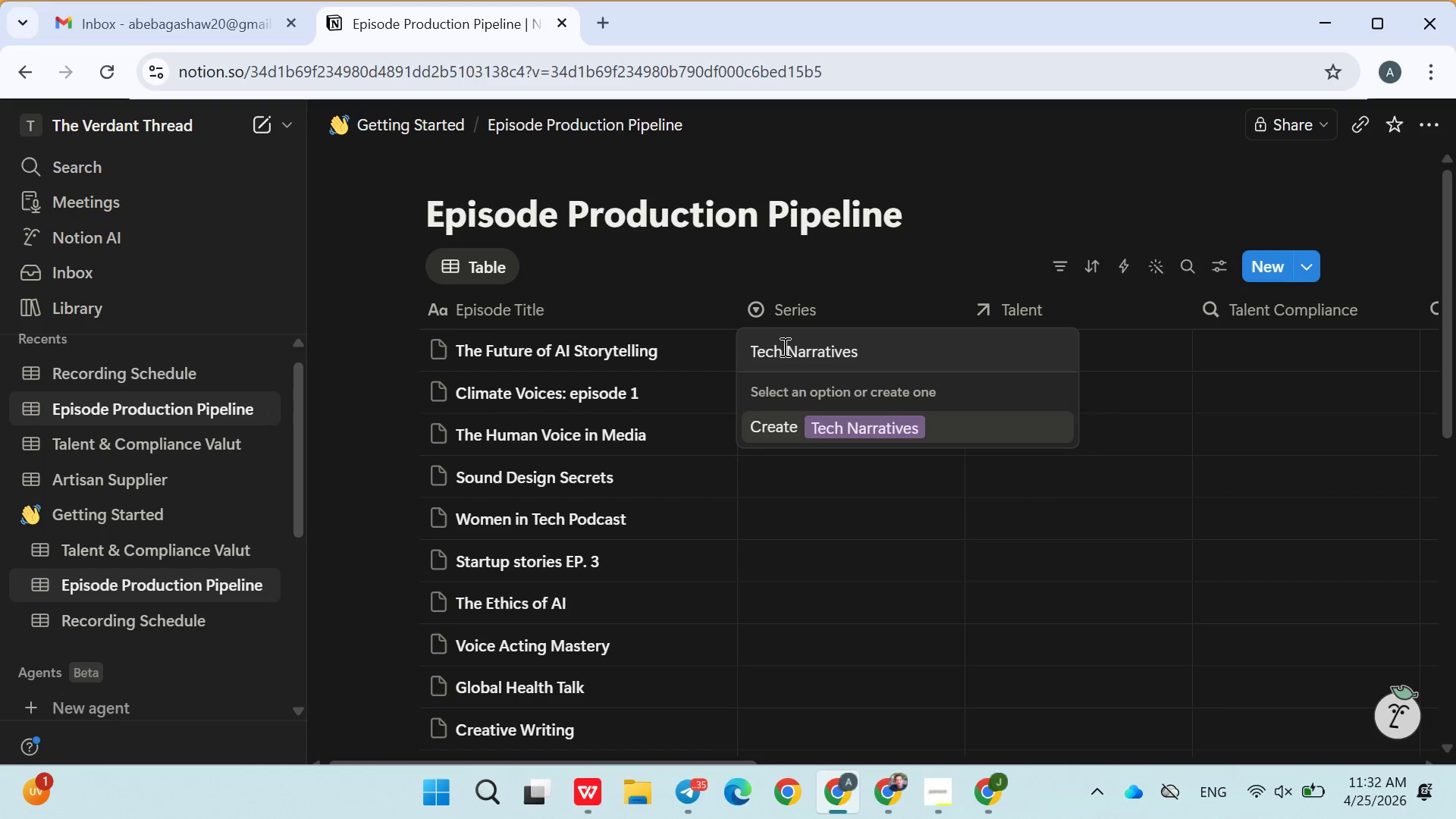 
key(Enter)
 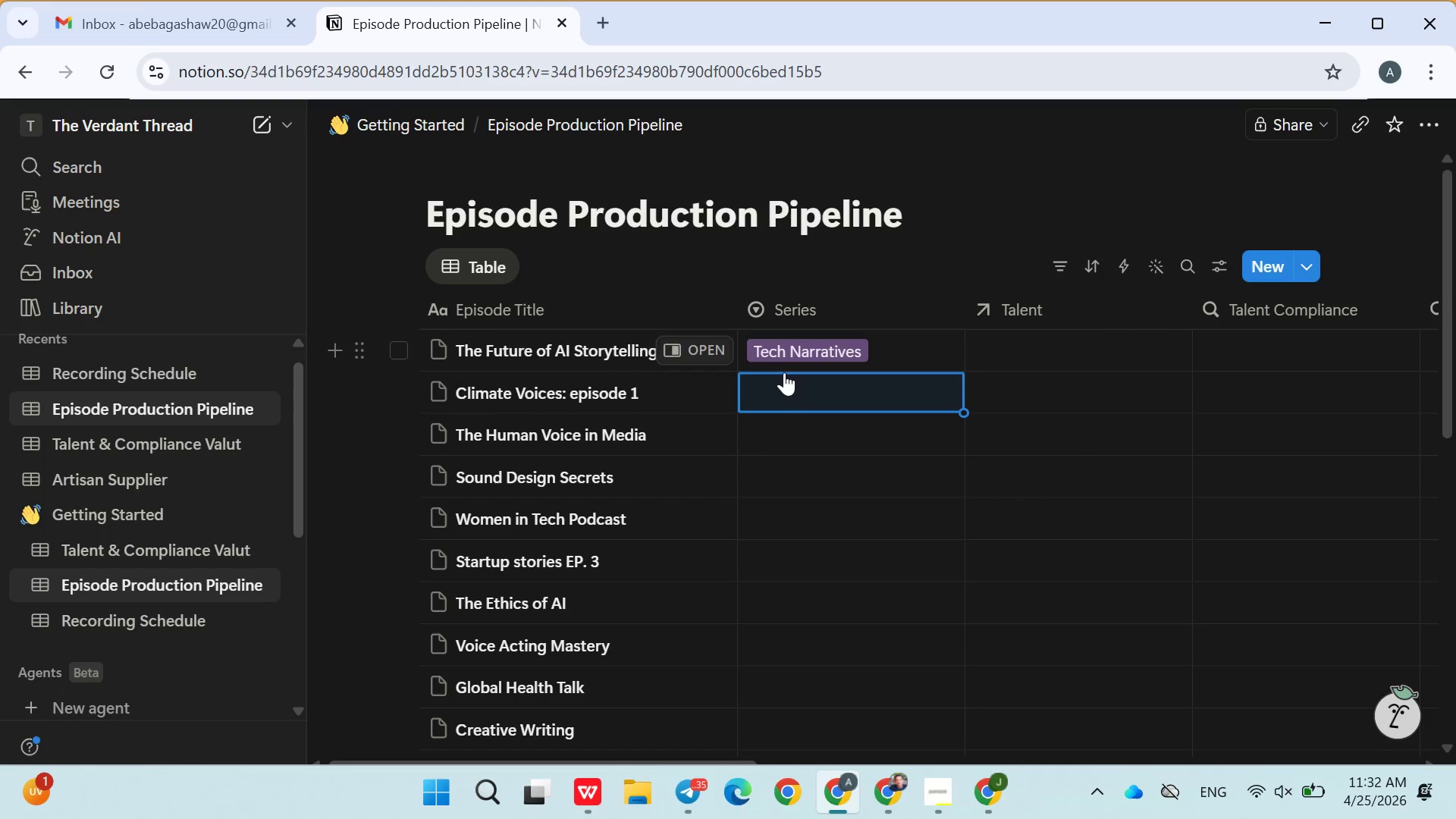 
left_click([784, 386])
 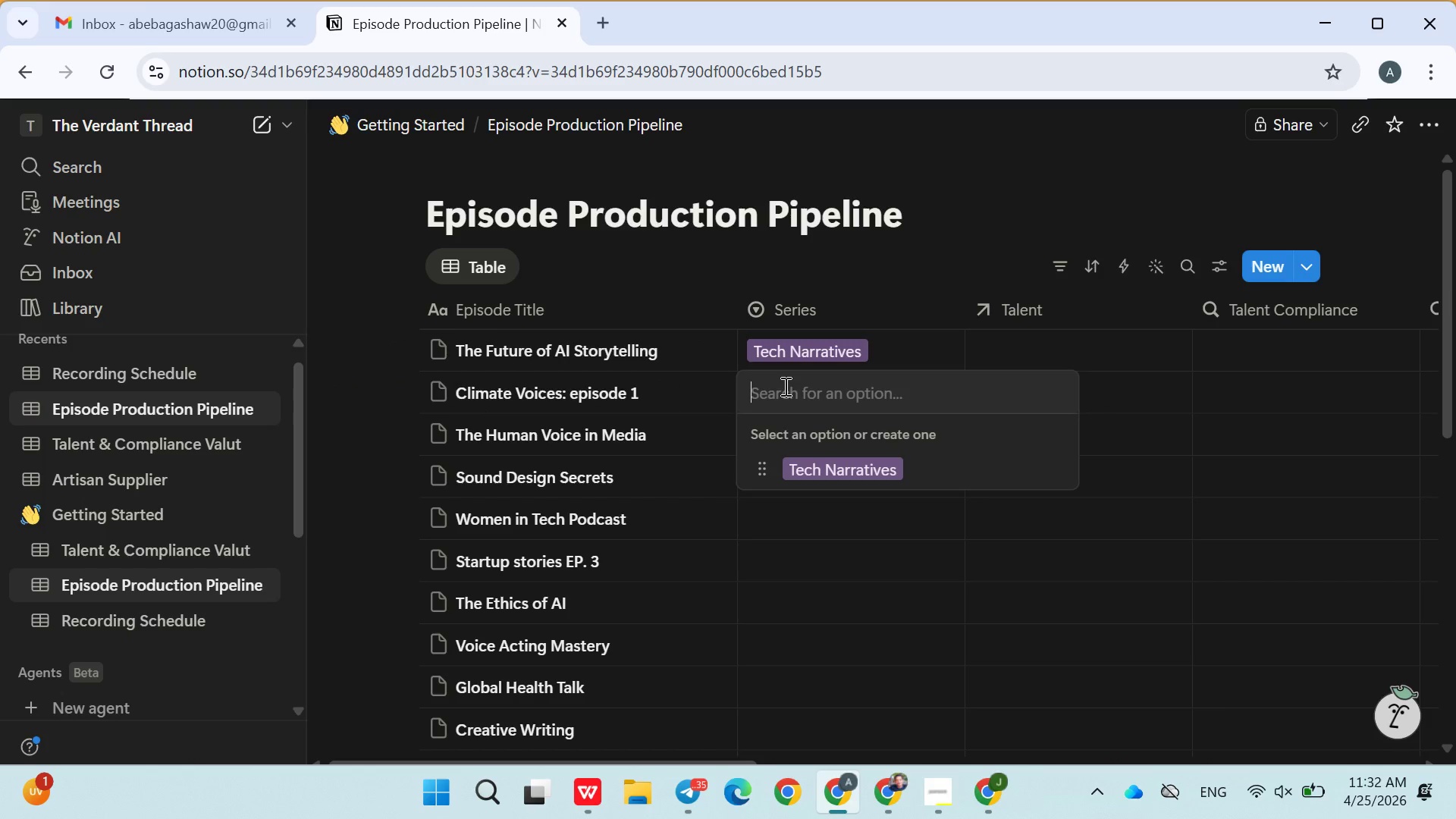 
type(Global Impact )
 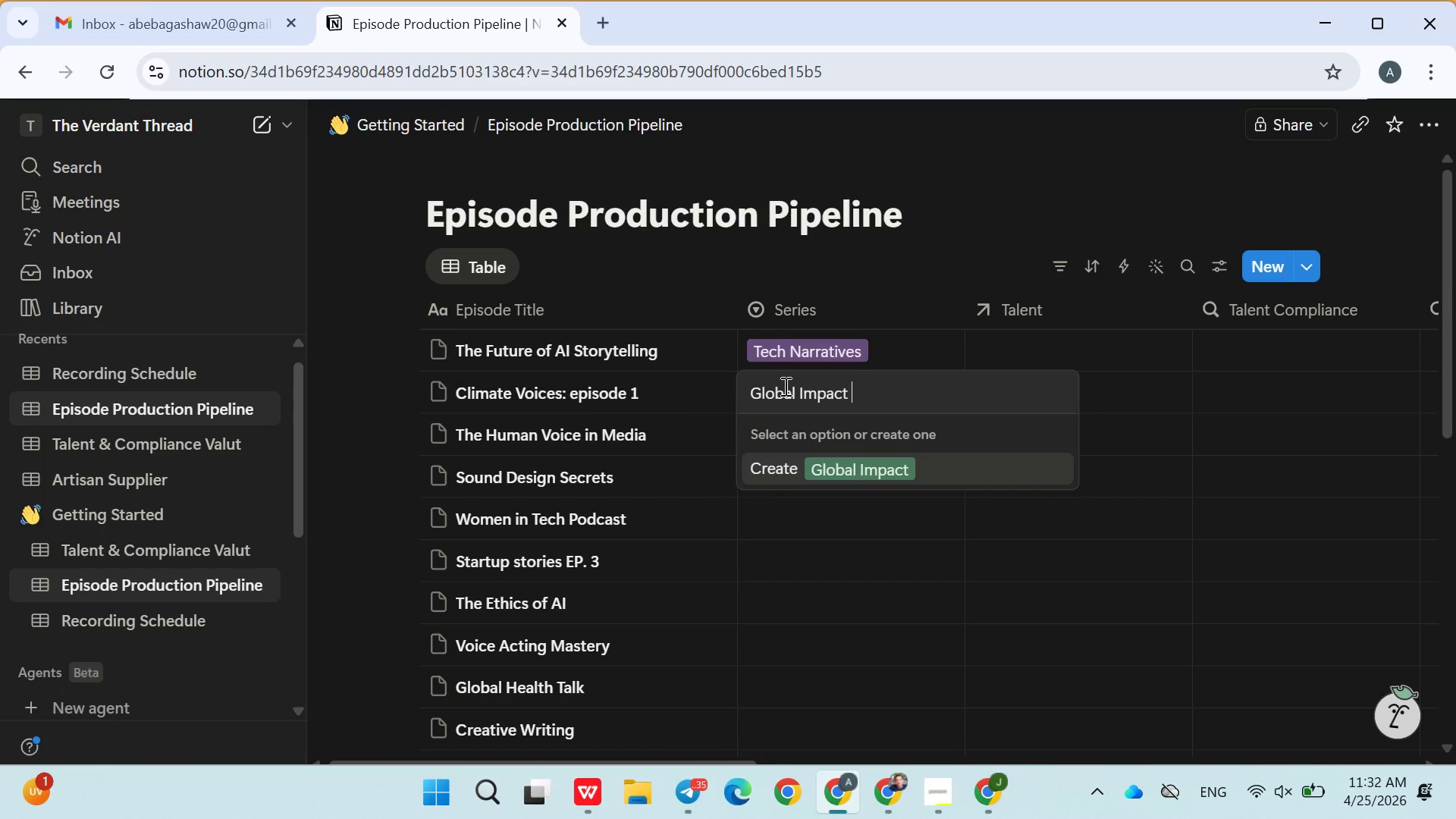 
key(Enter)
 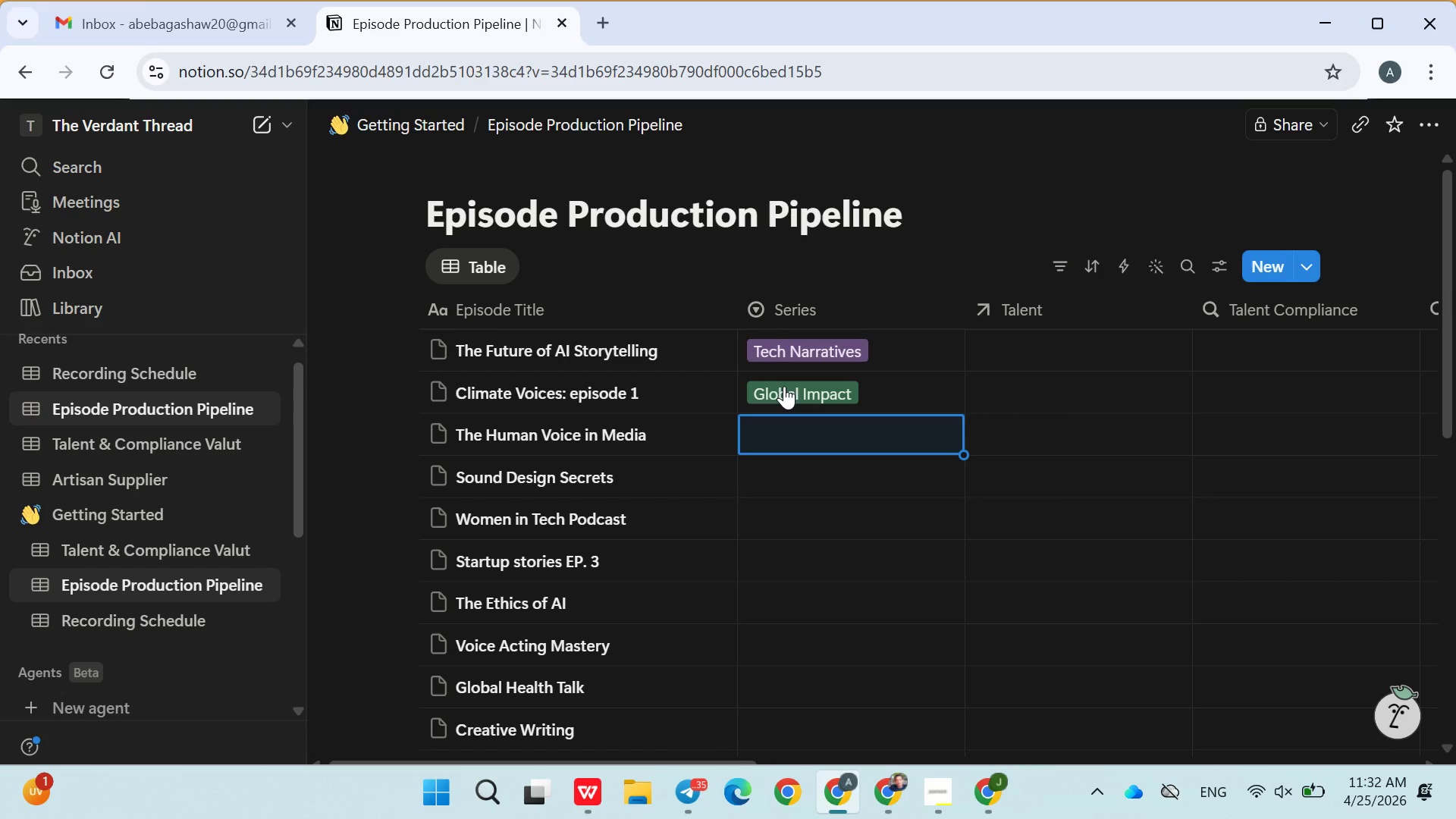 
type(Sonic Insights)
 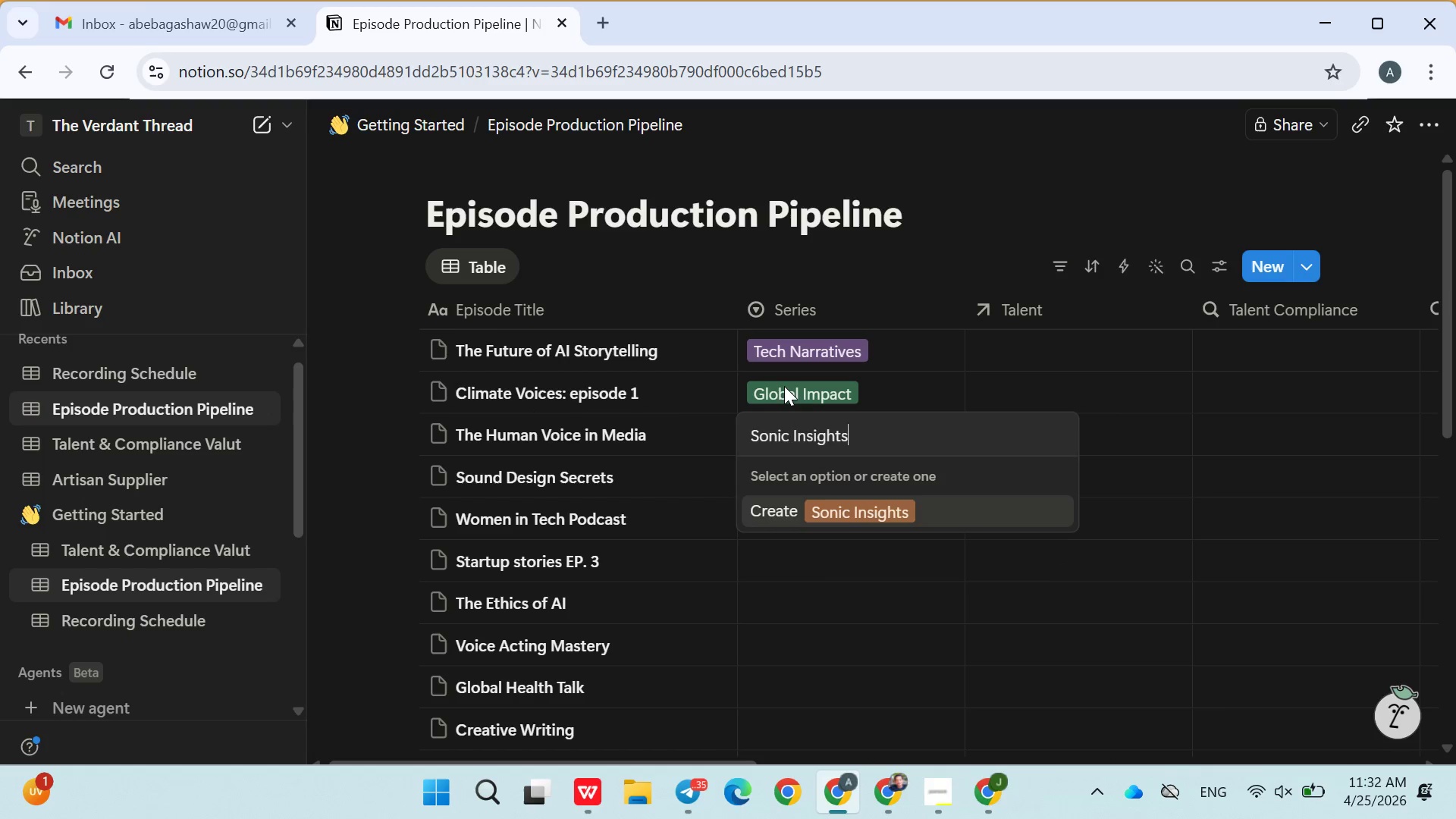 
key(Enter)
 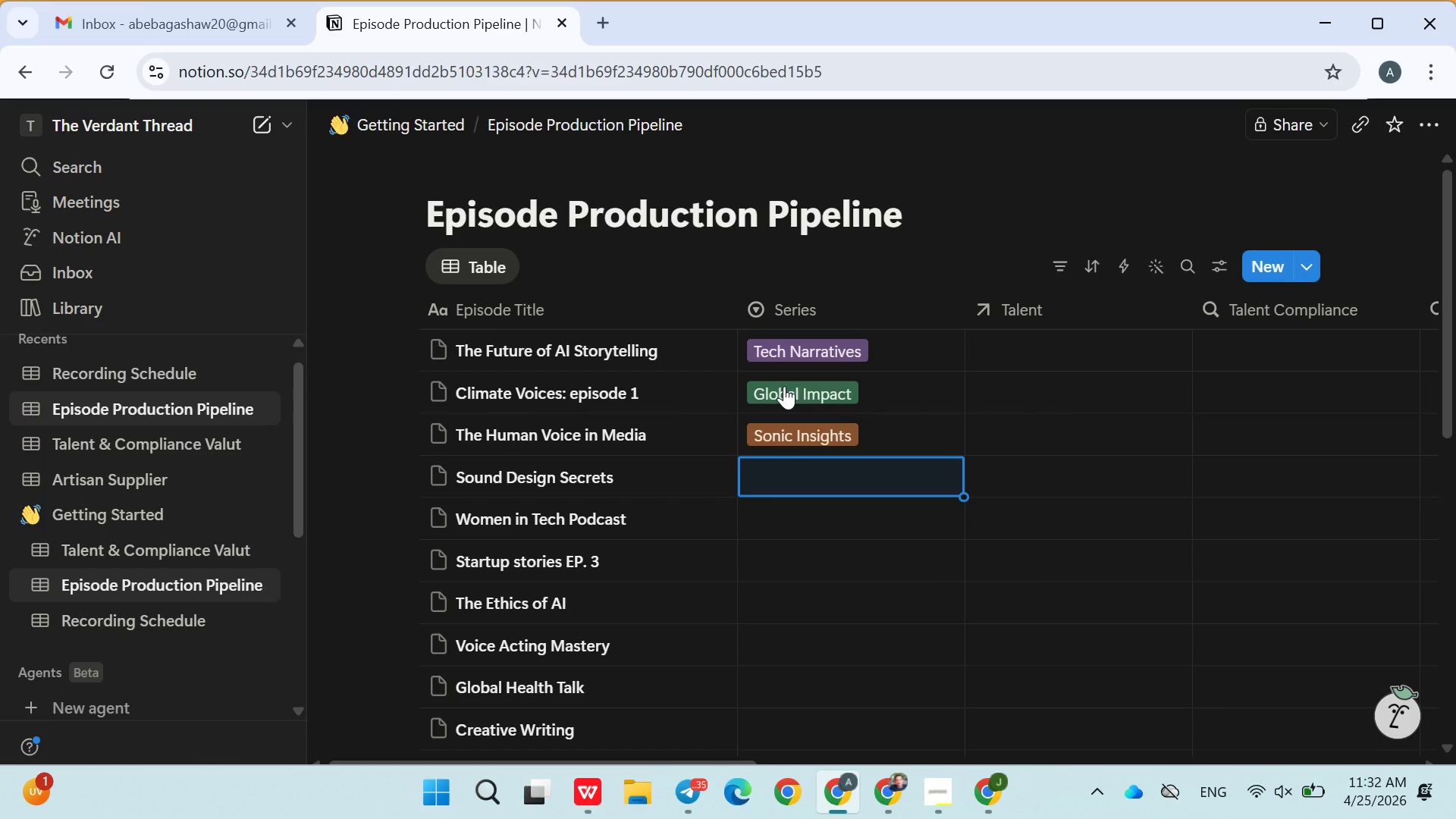 
type(Creator Lab)
 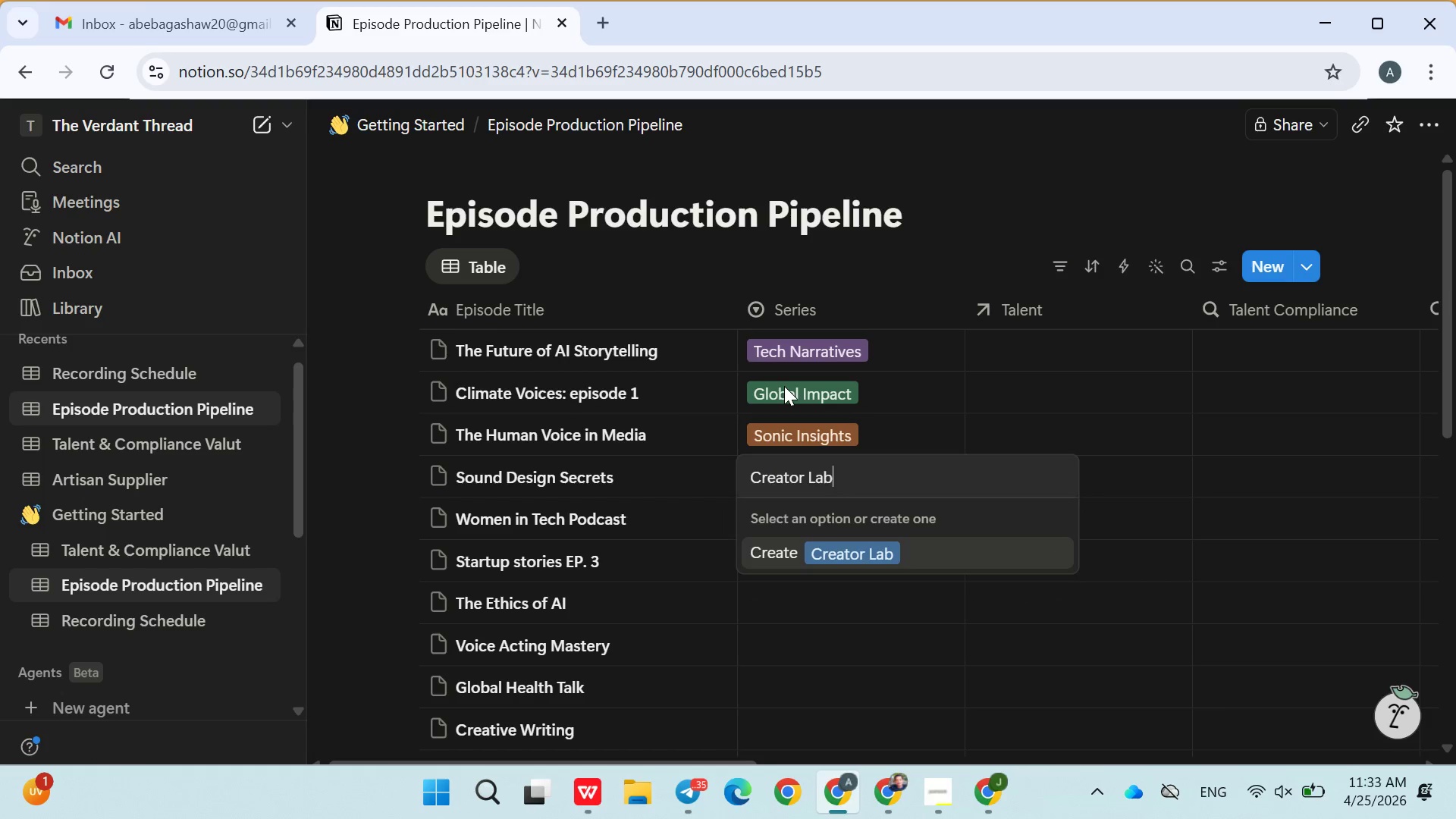 
key(Enter)
 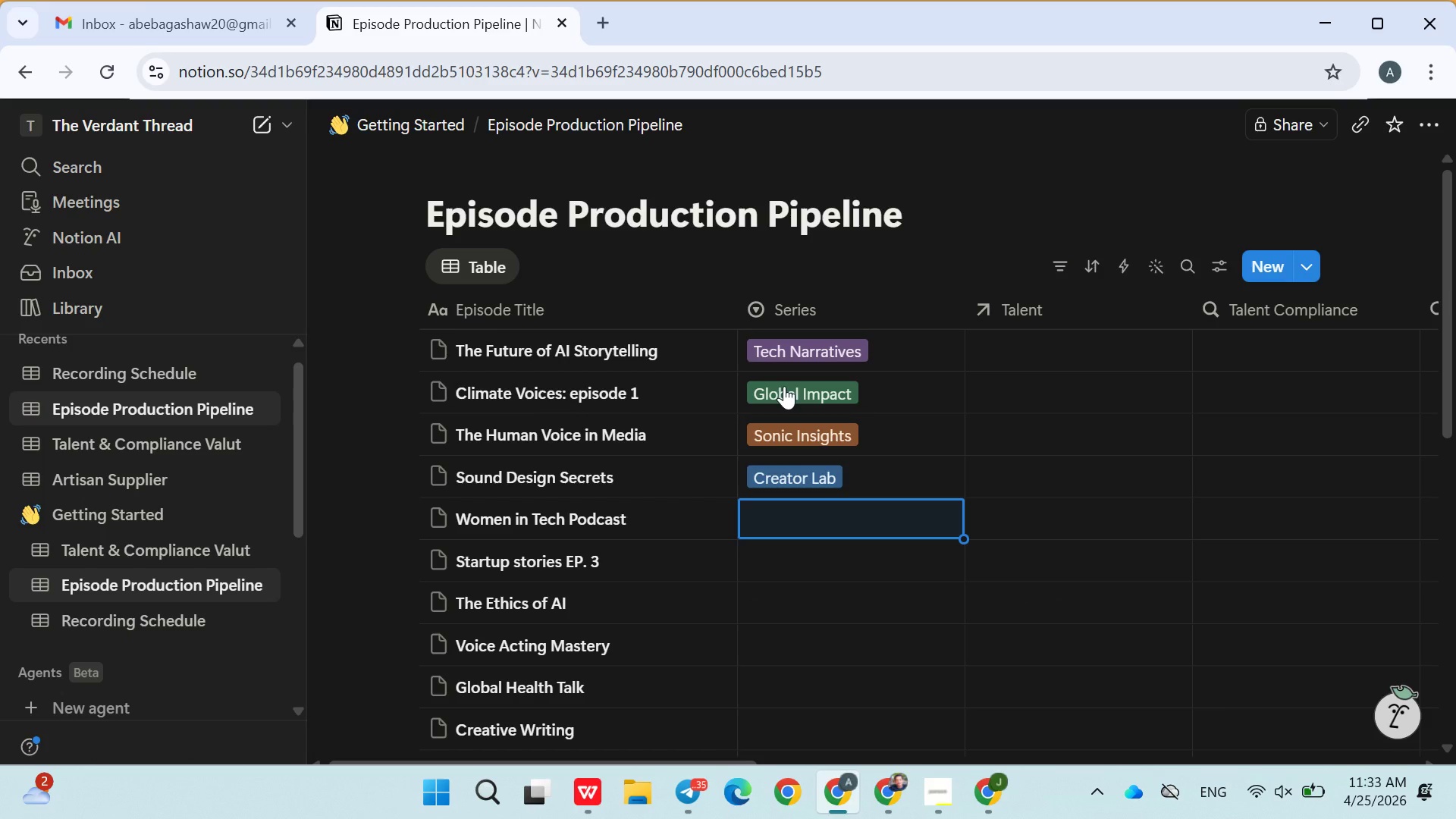 
wait(5.05)
 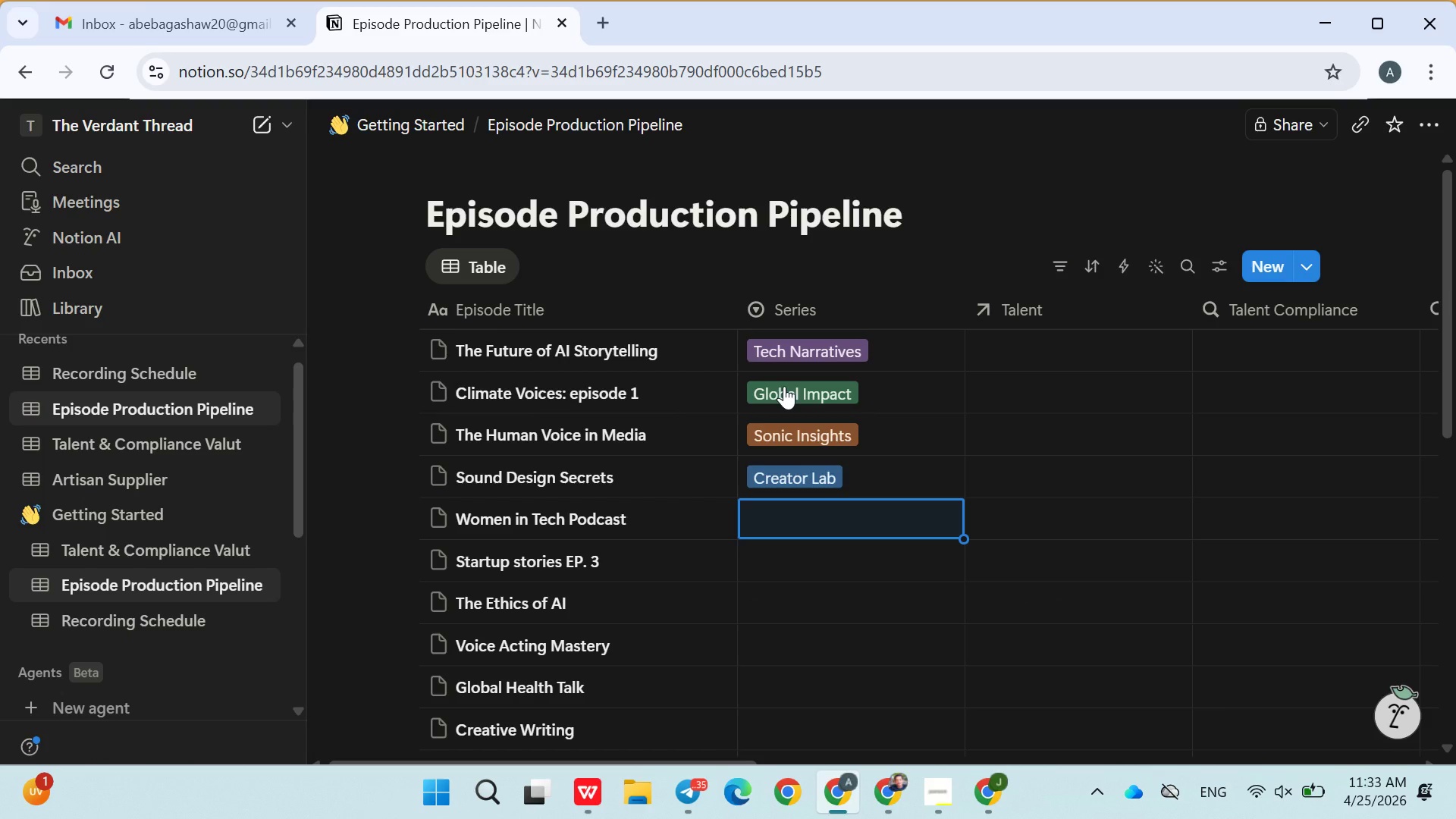 
left_click([824, 513])
 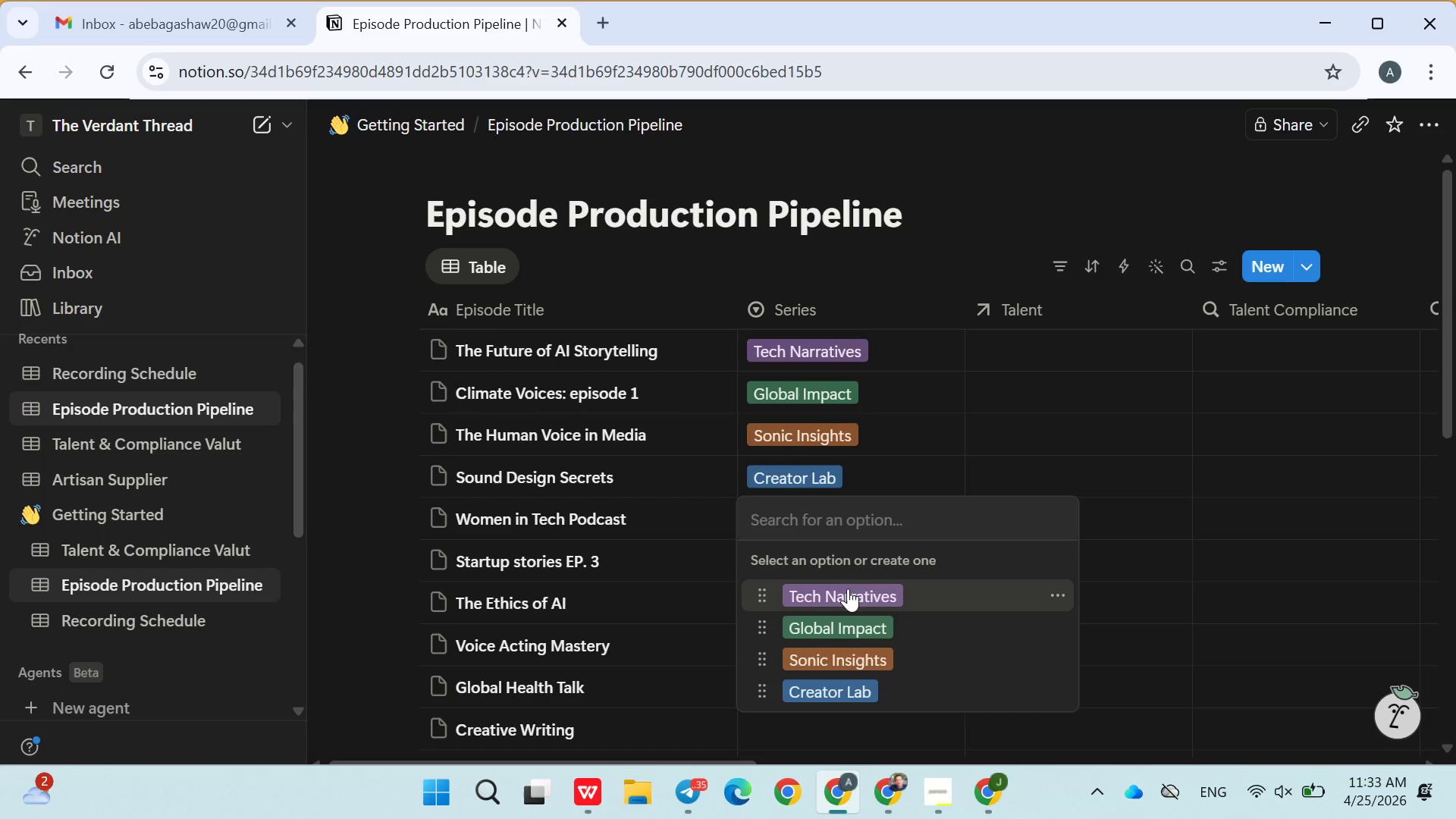 
left_click([848, 588])
 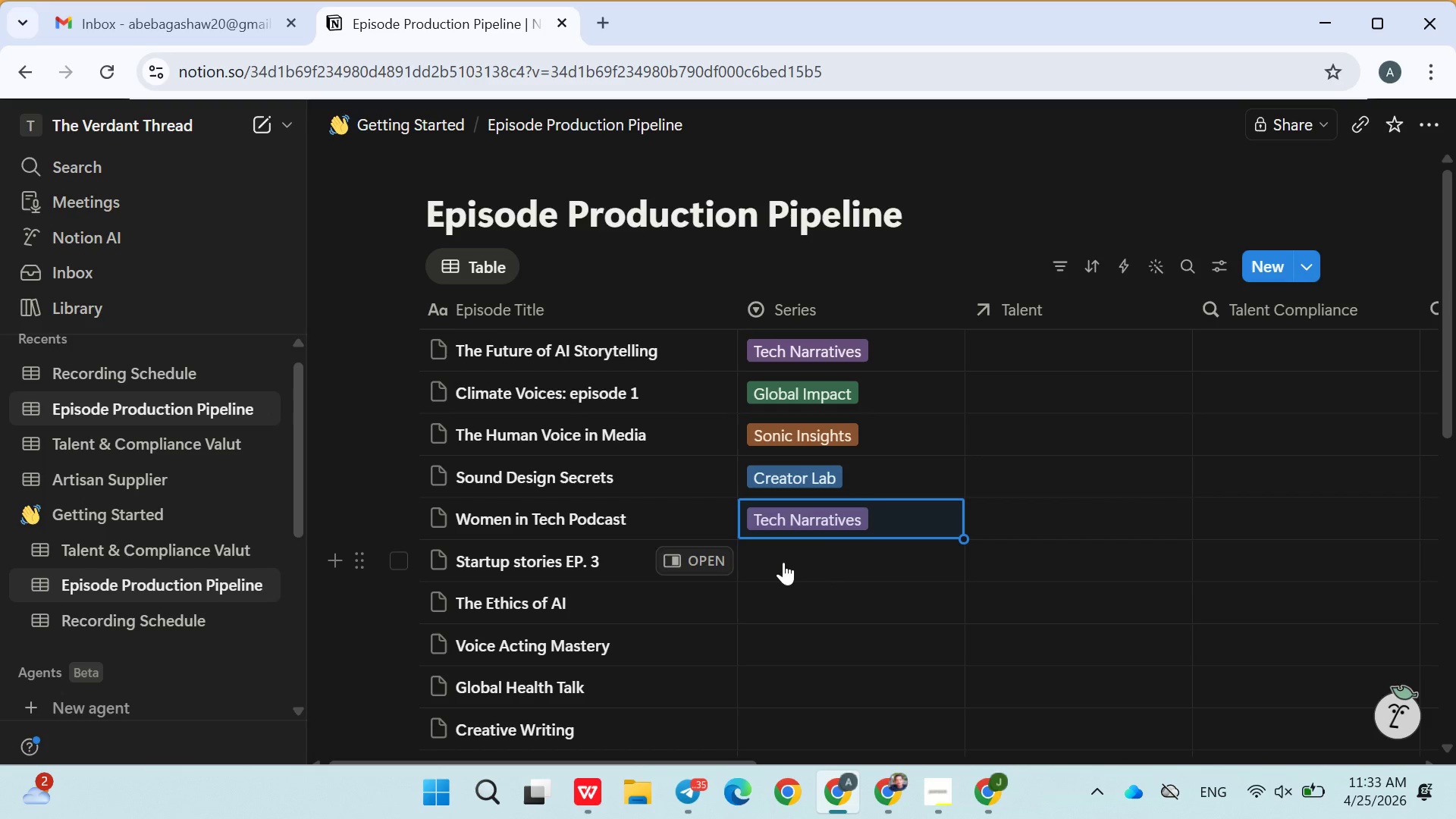 
left_click([784, 563])
 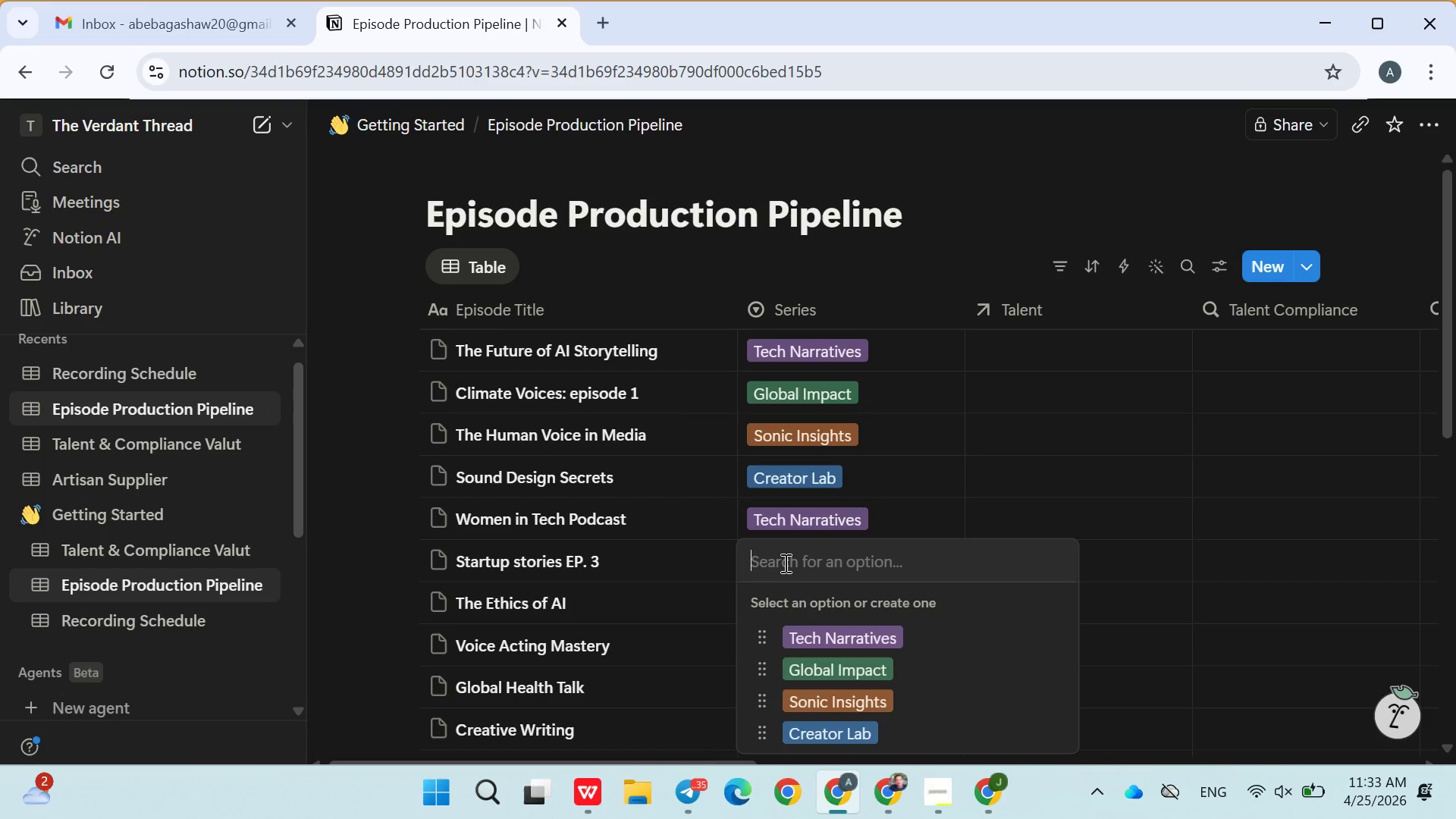 
type(Founder series)
 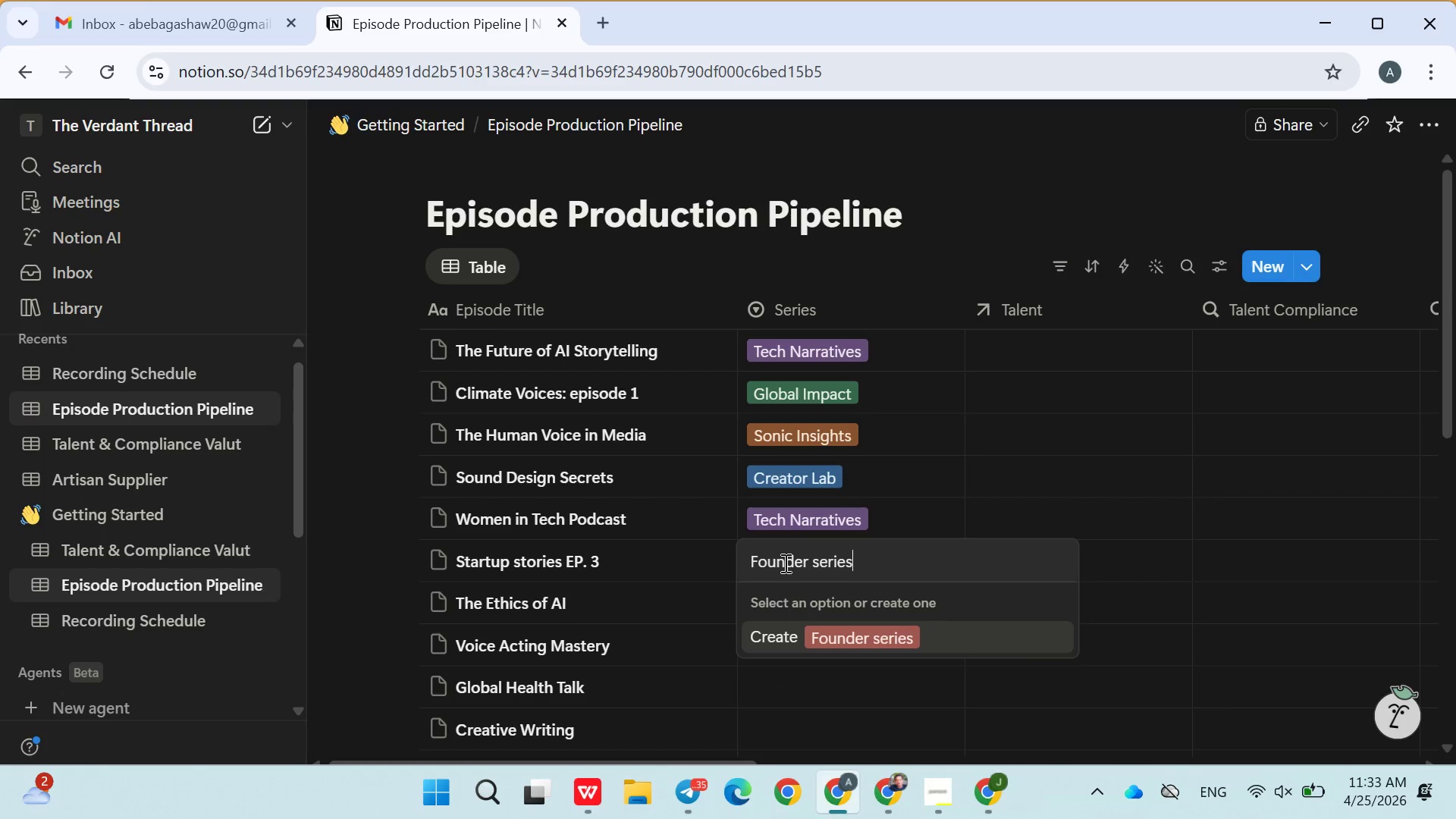 
key(Enter)
 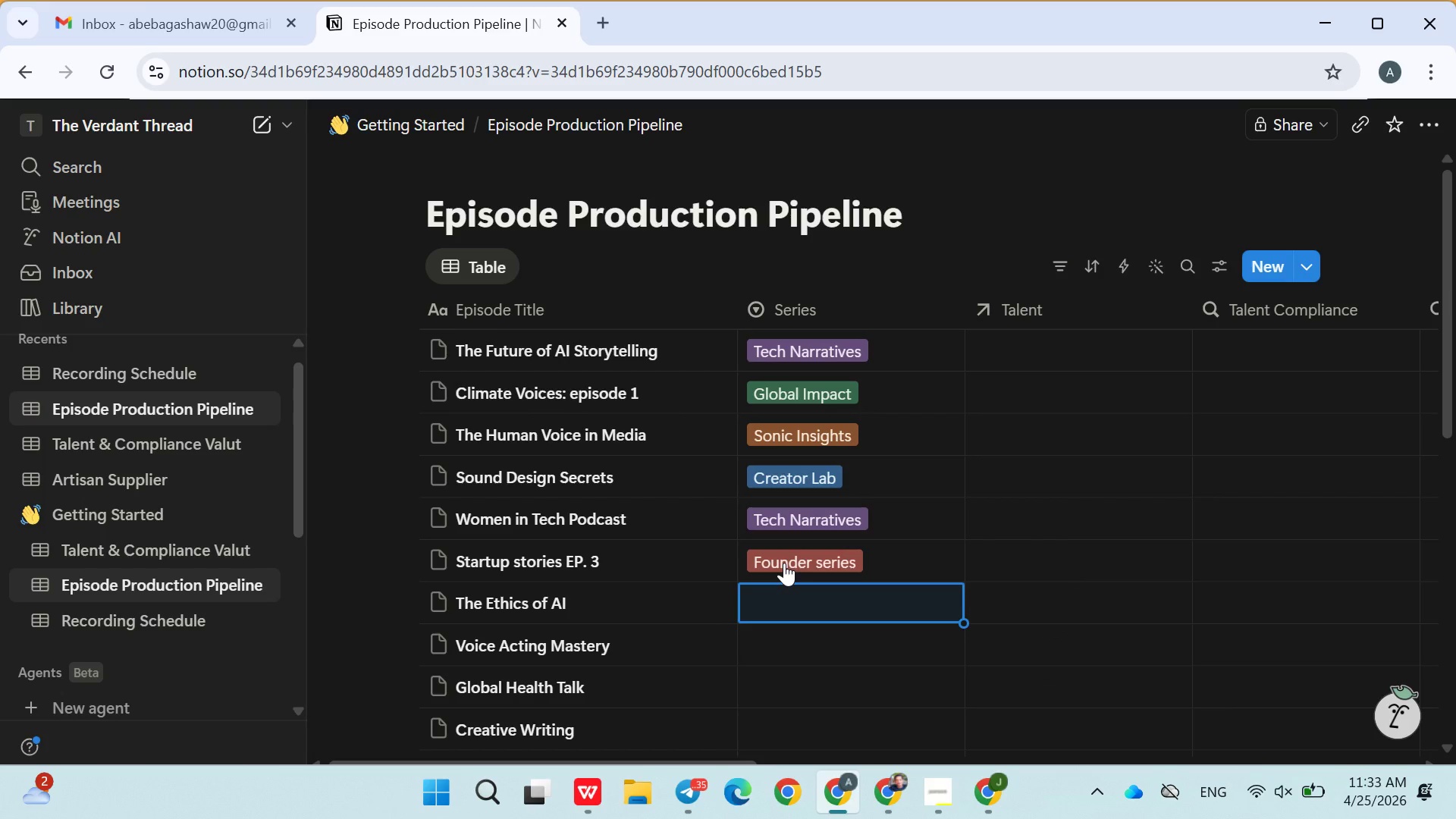 
left_click([823, 599])
 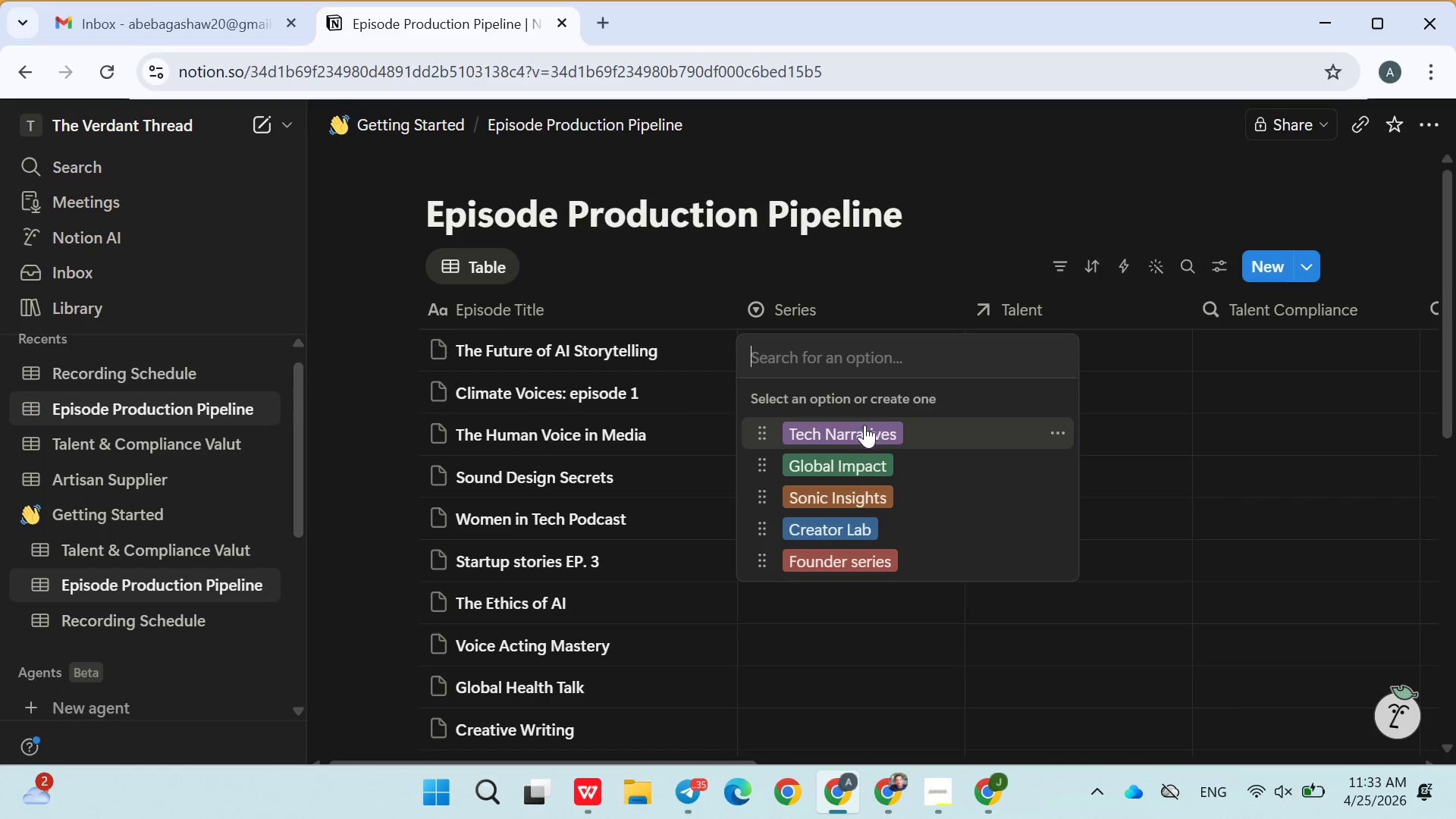 
left_click([864, 427])
 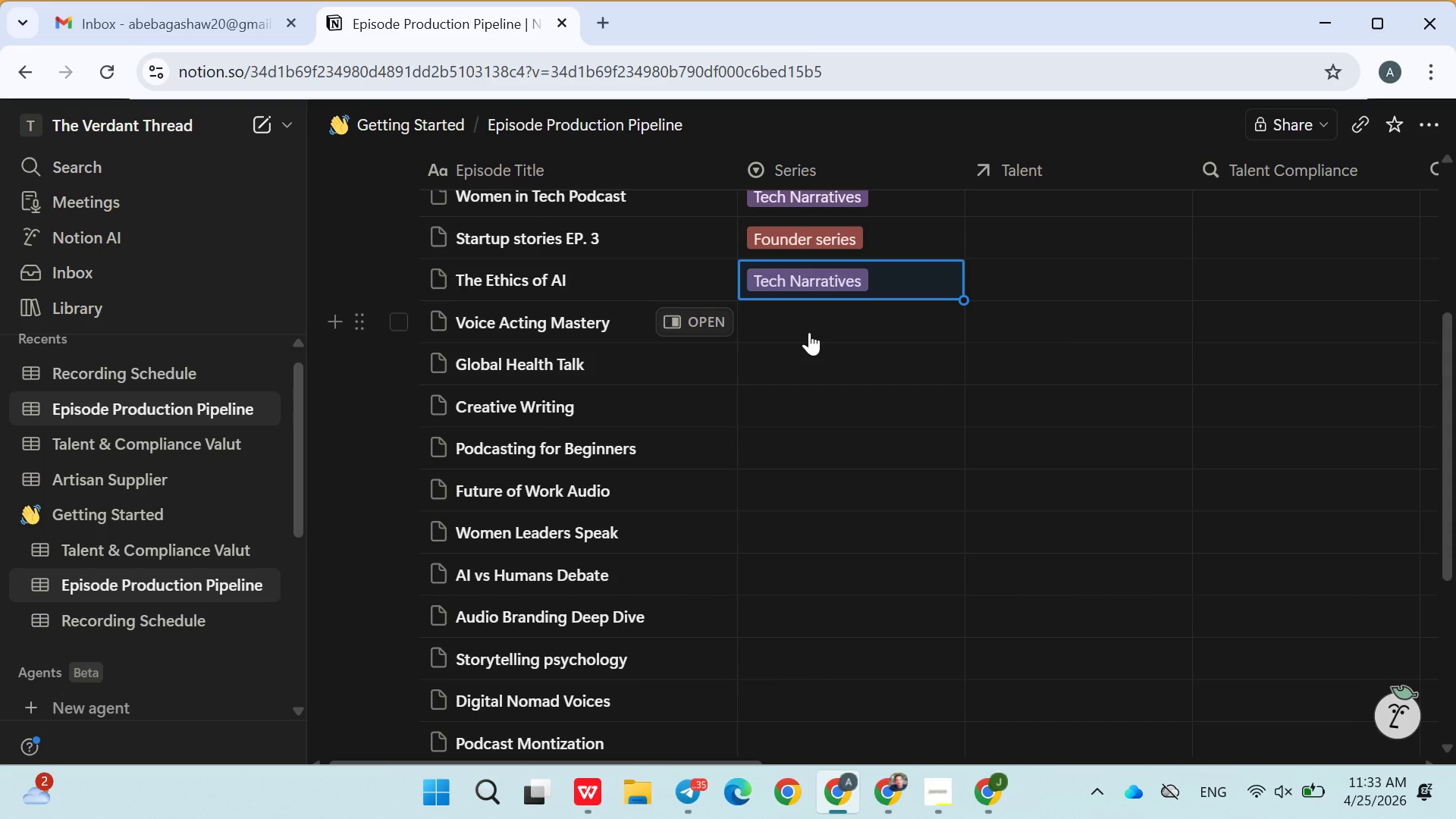 
wait(5.48)
 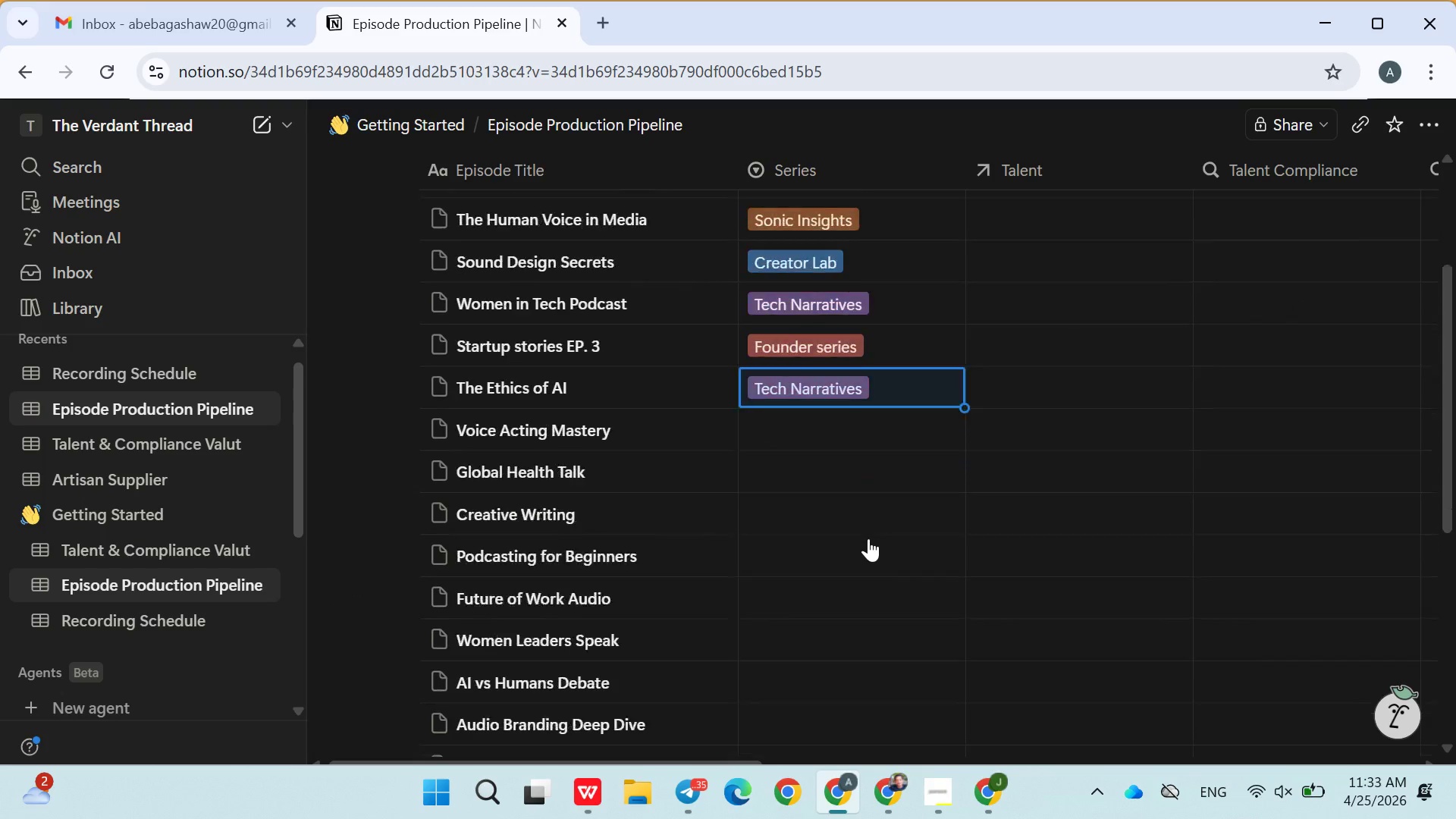 
left_click([809, 332])
 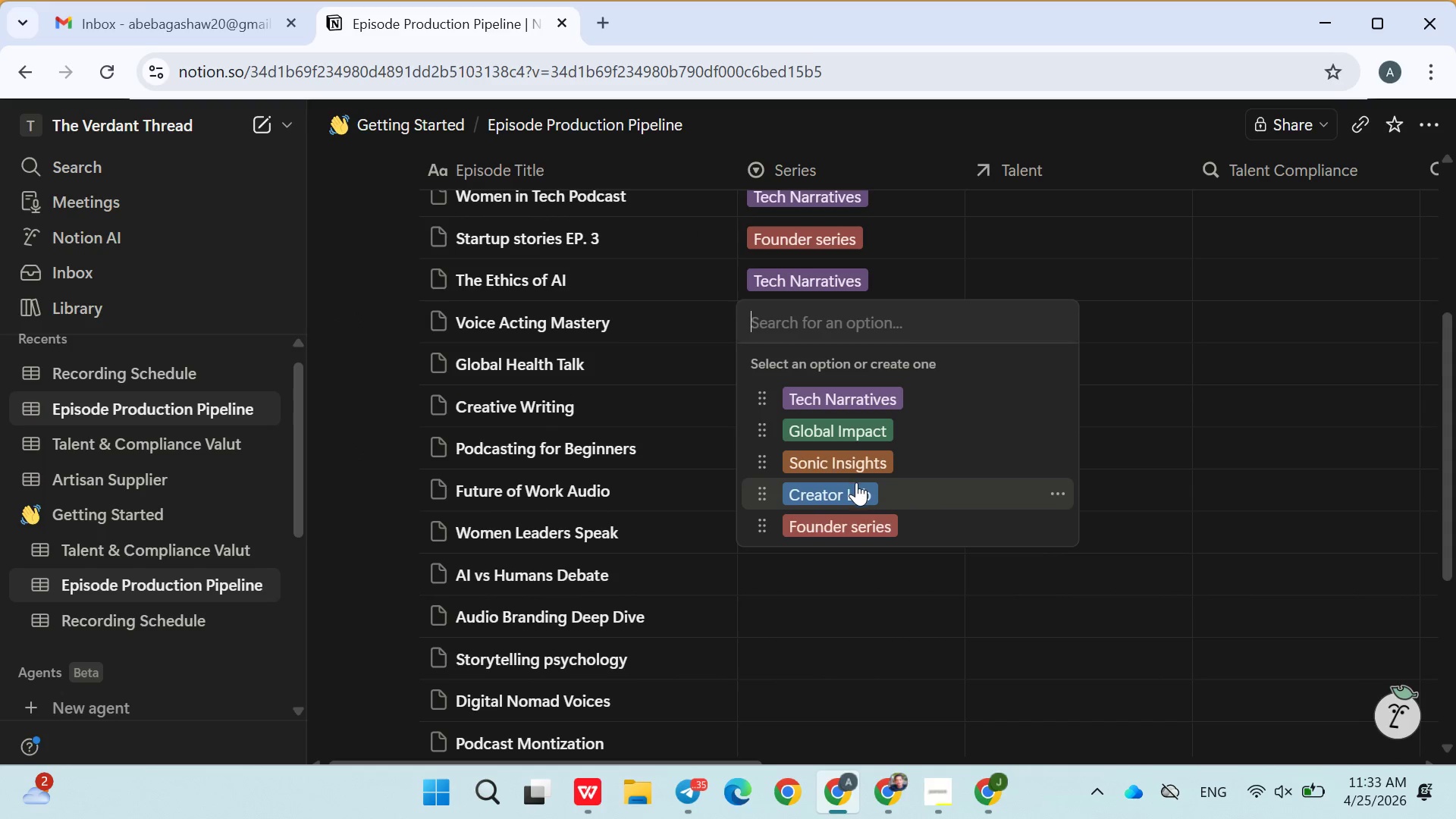 
left_click([855, 483])
 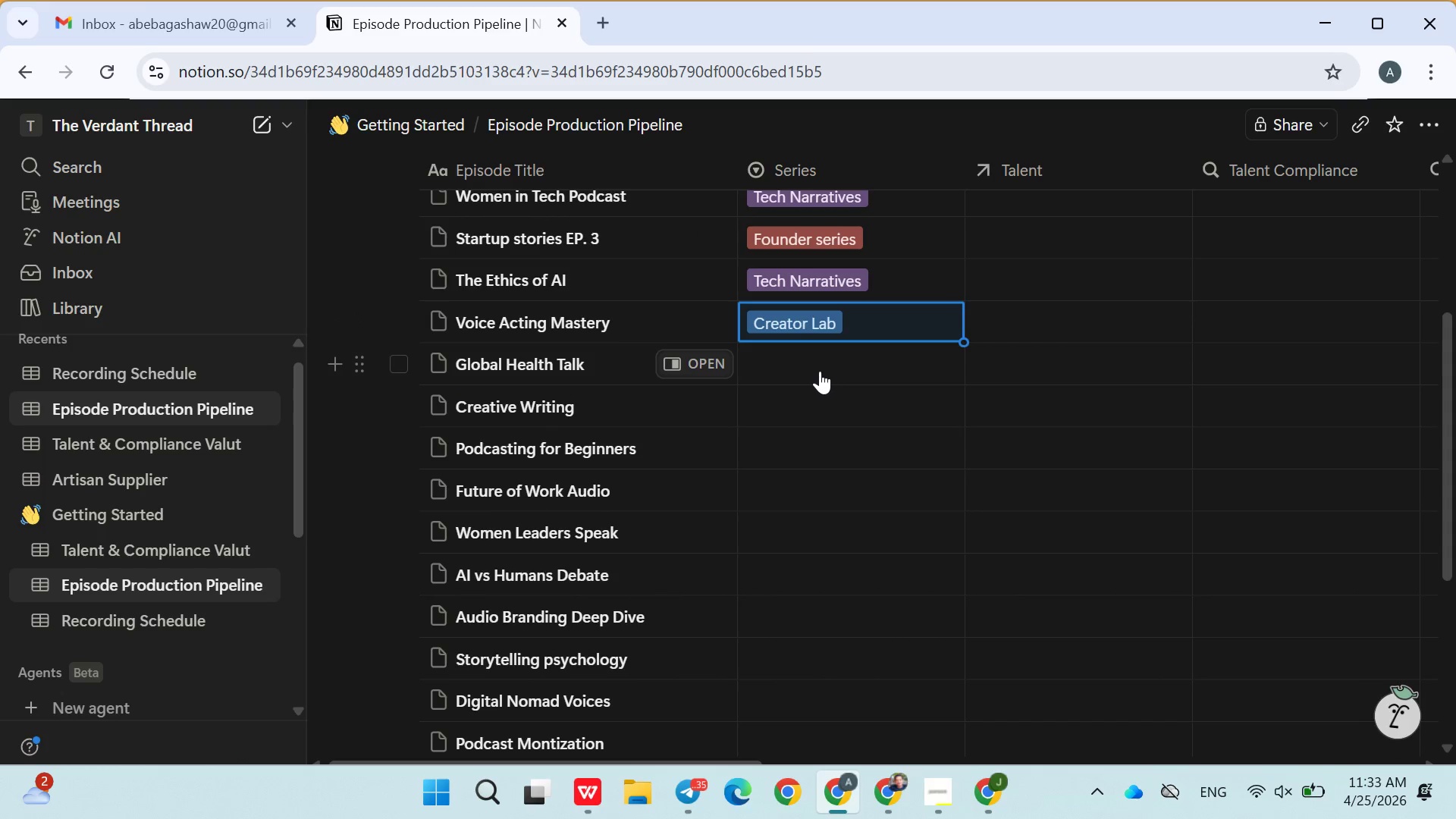 
left_click([819, 370])
 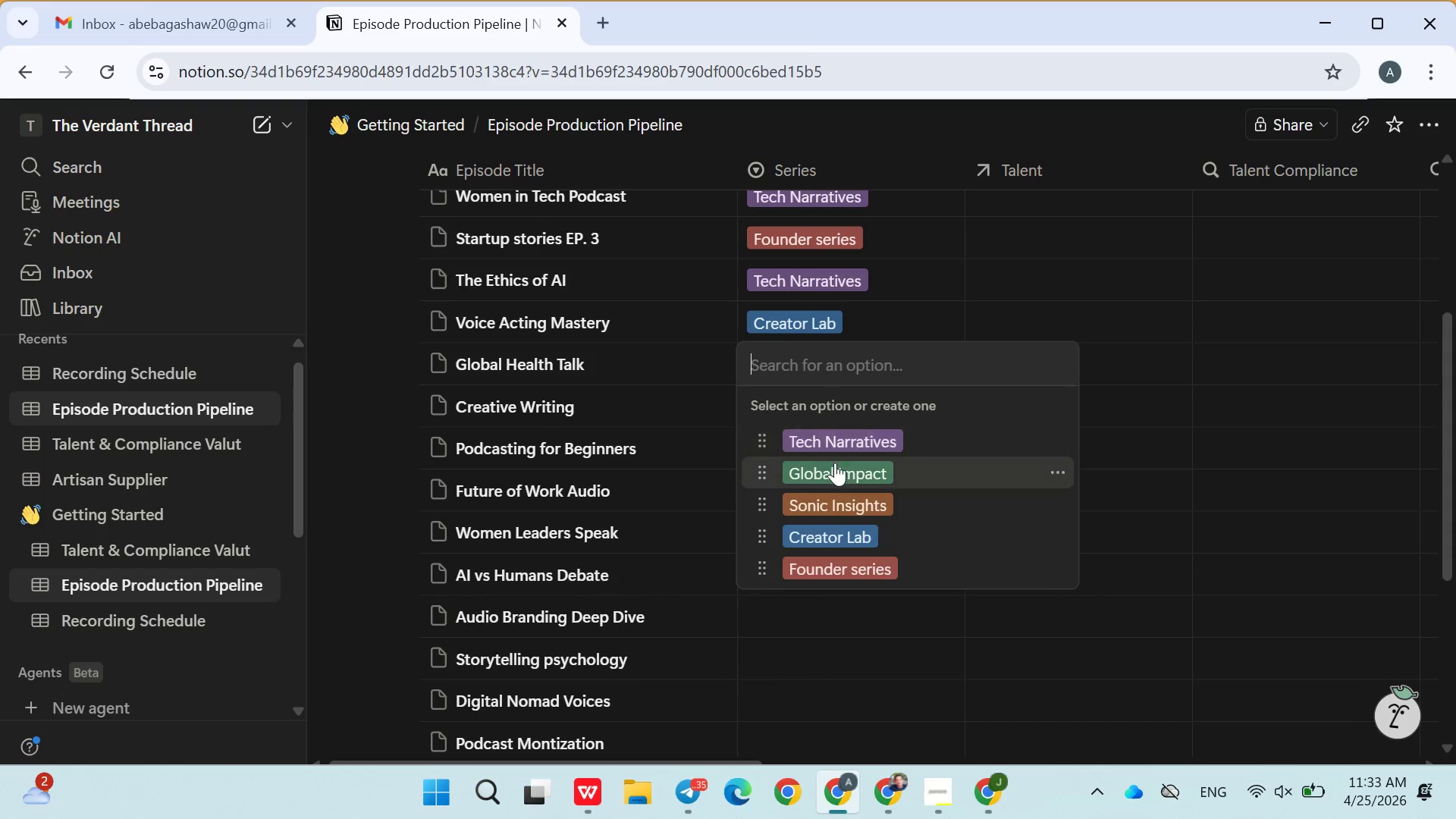 
left_click([835, 466])
 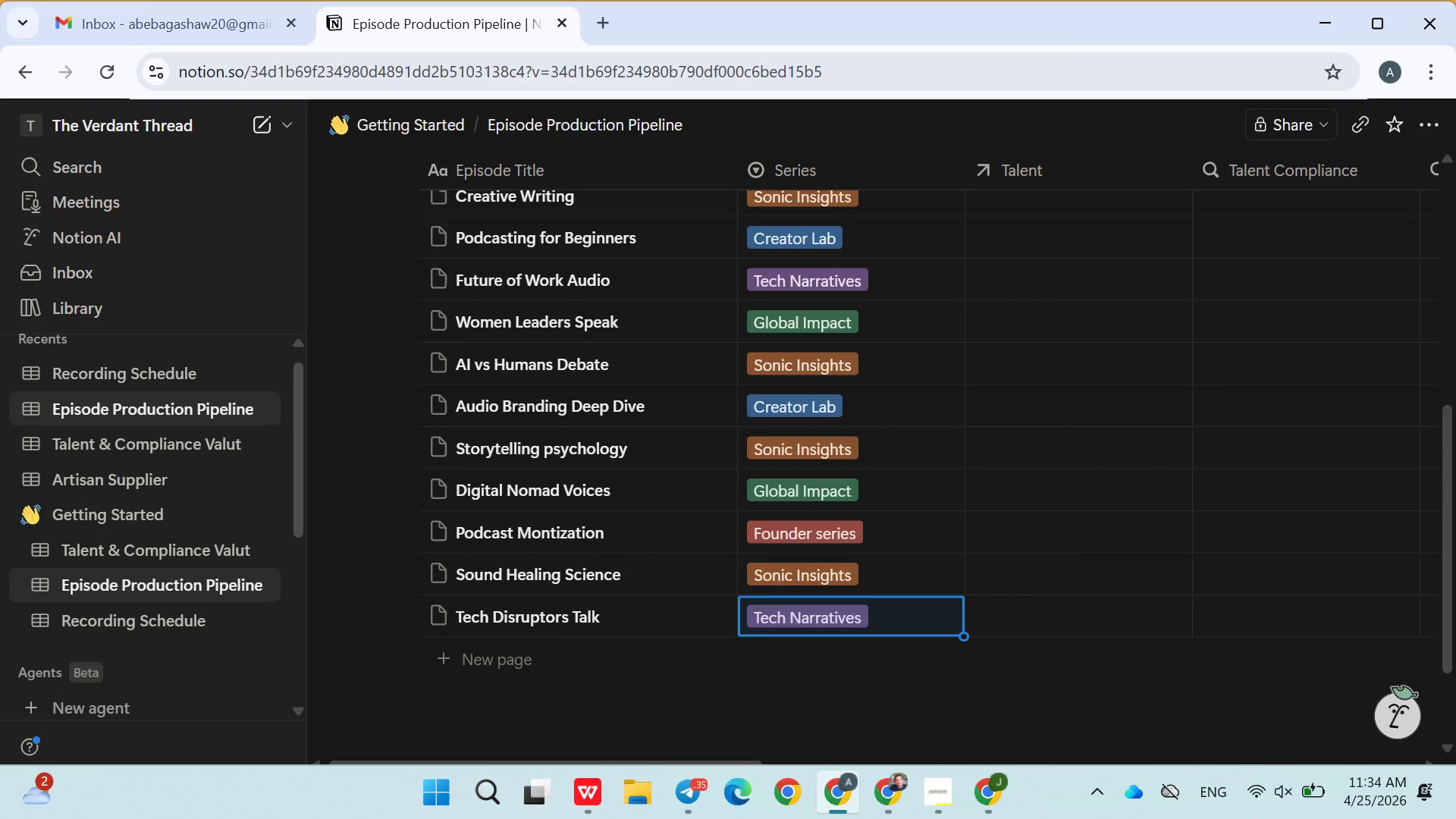 
wait(71.0)
 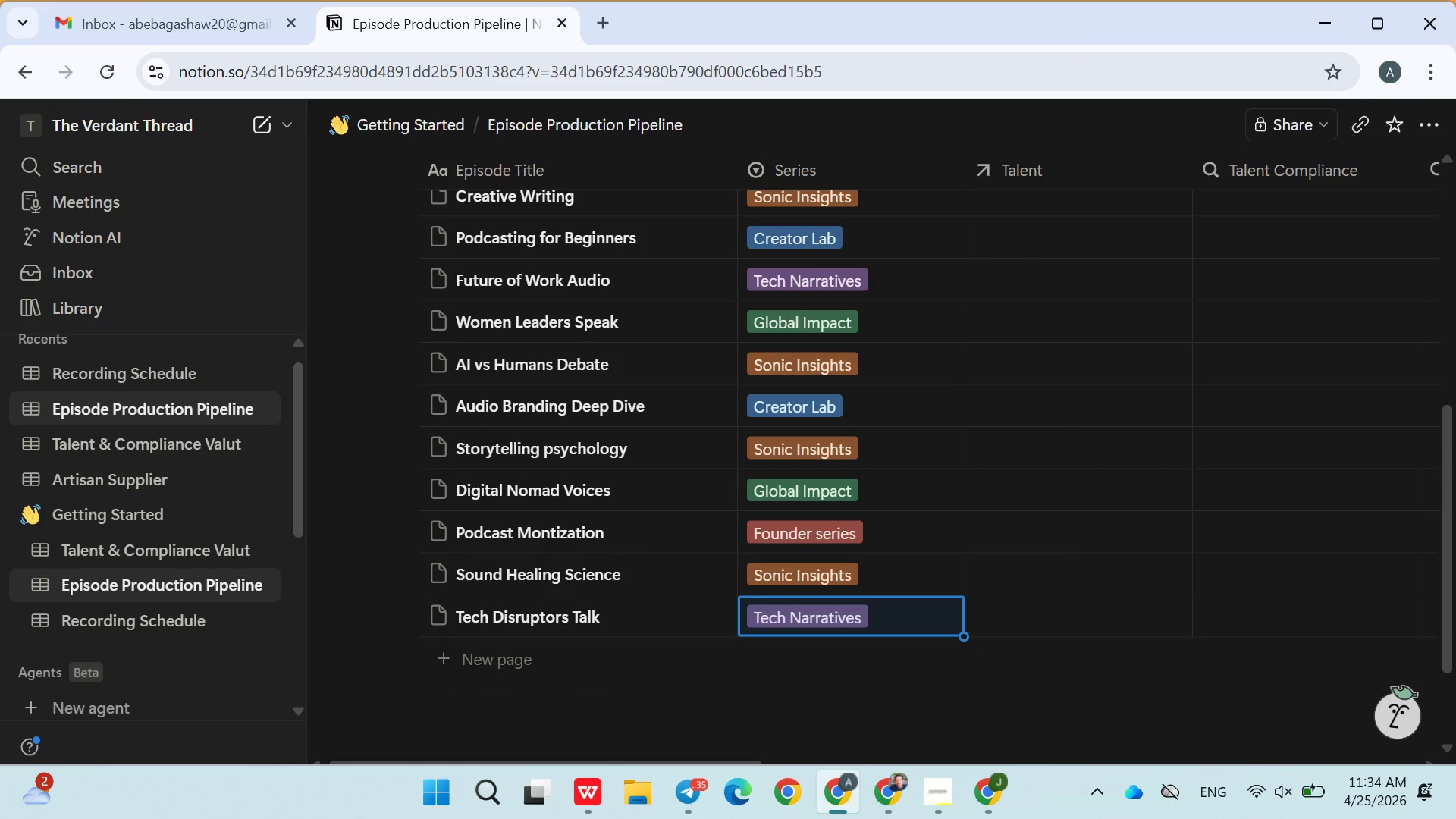 
left_click([1004, 201])
 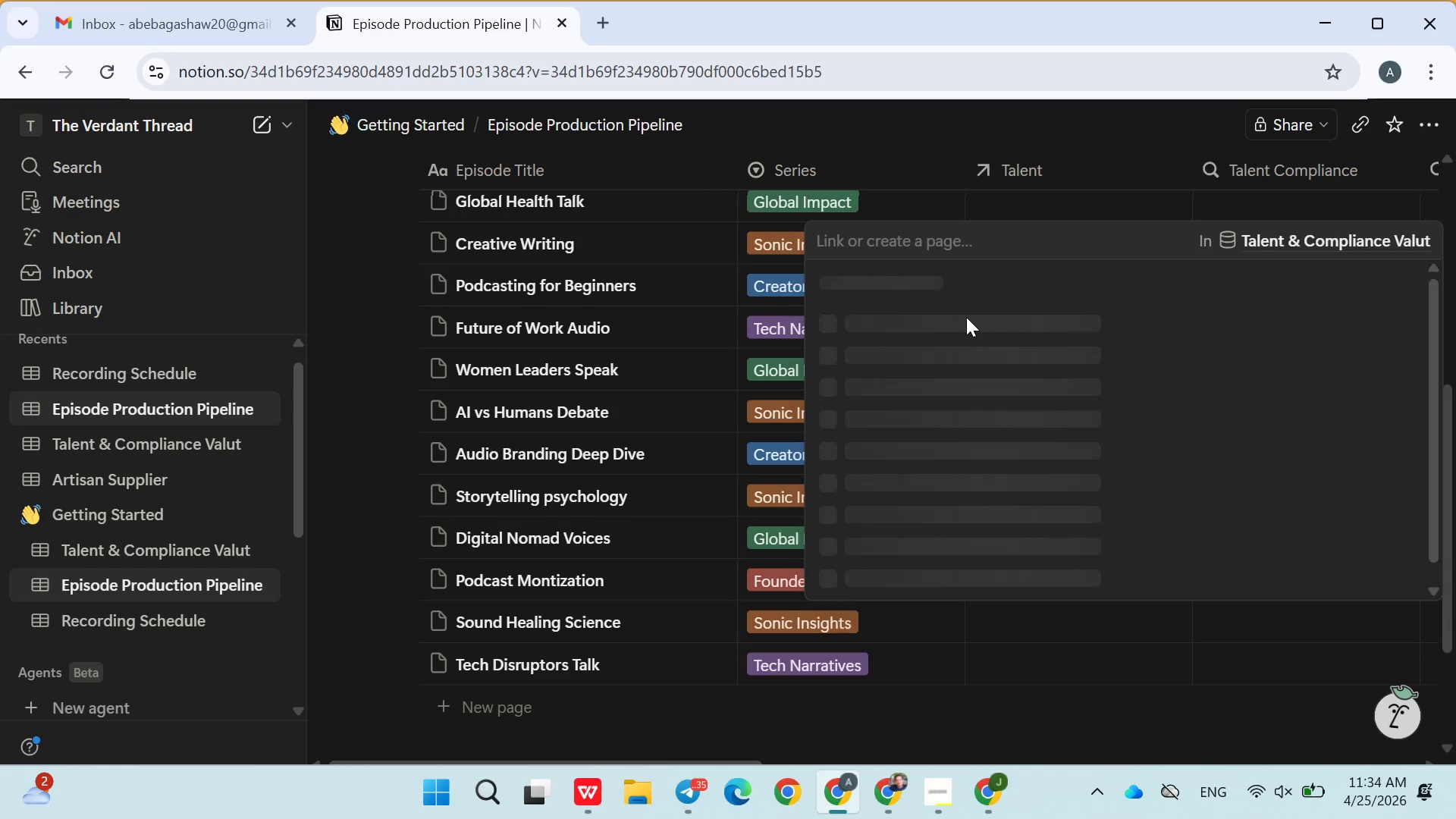 
left_click([966, 318])
 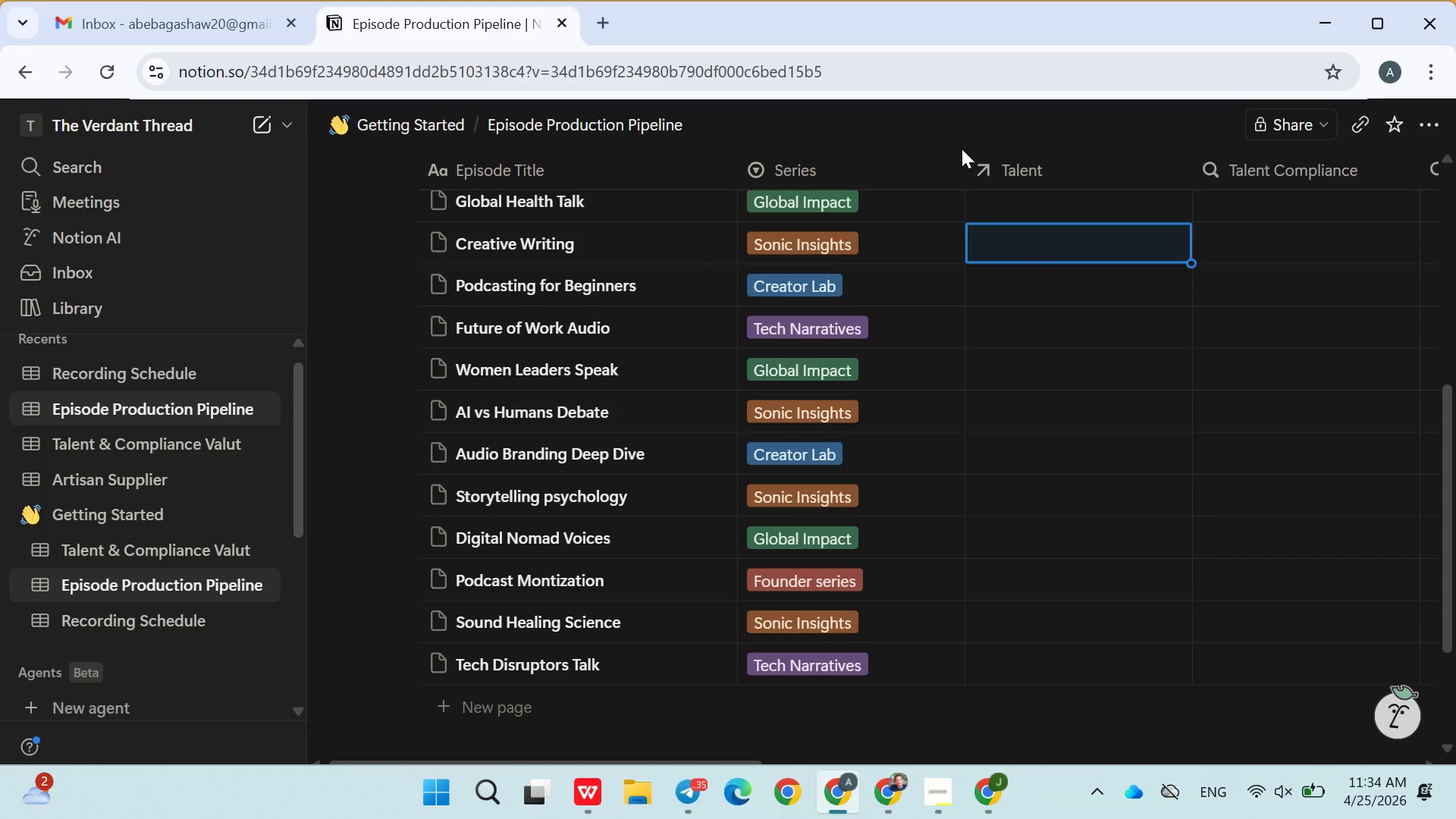 
left_click([961, 149])
 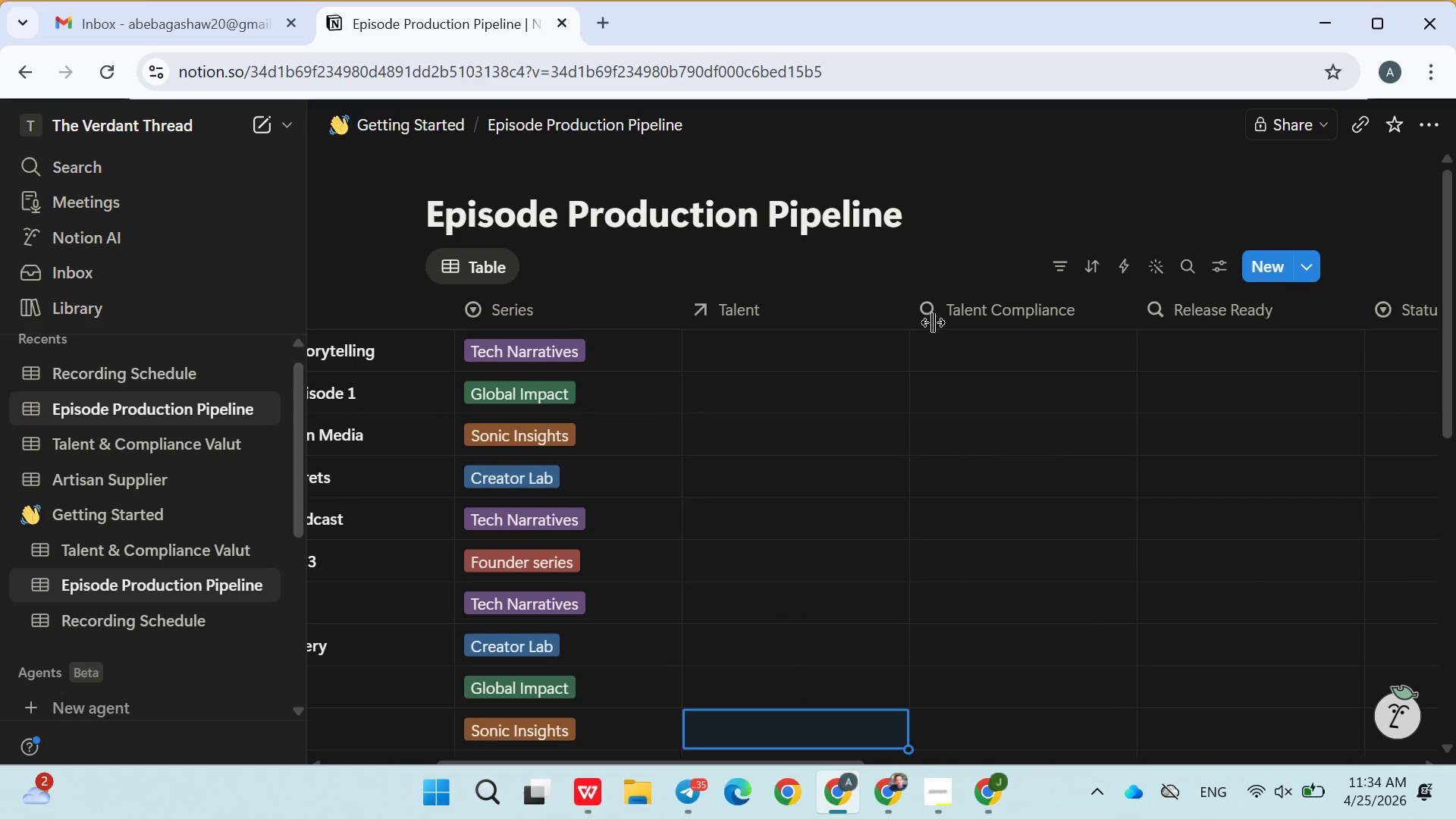 
left_click([772, 342])
 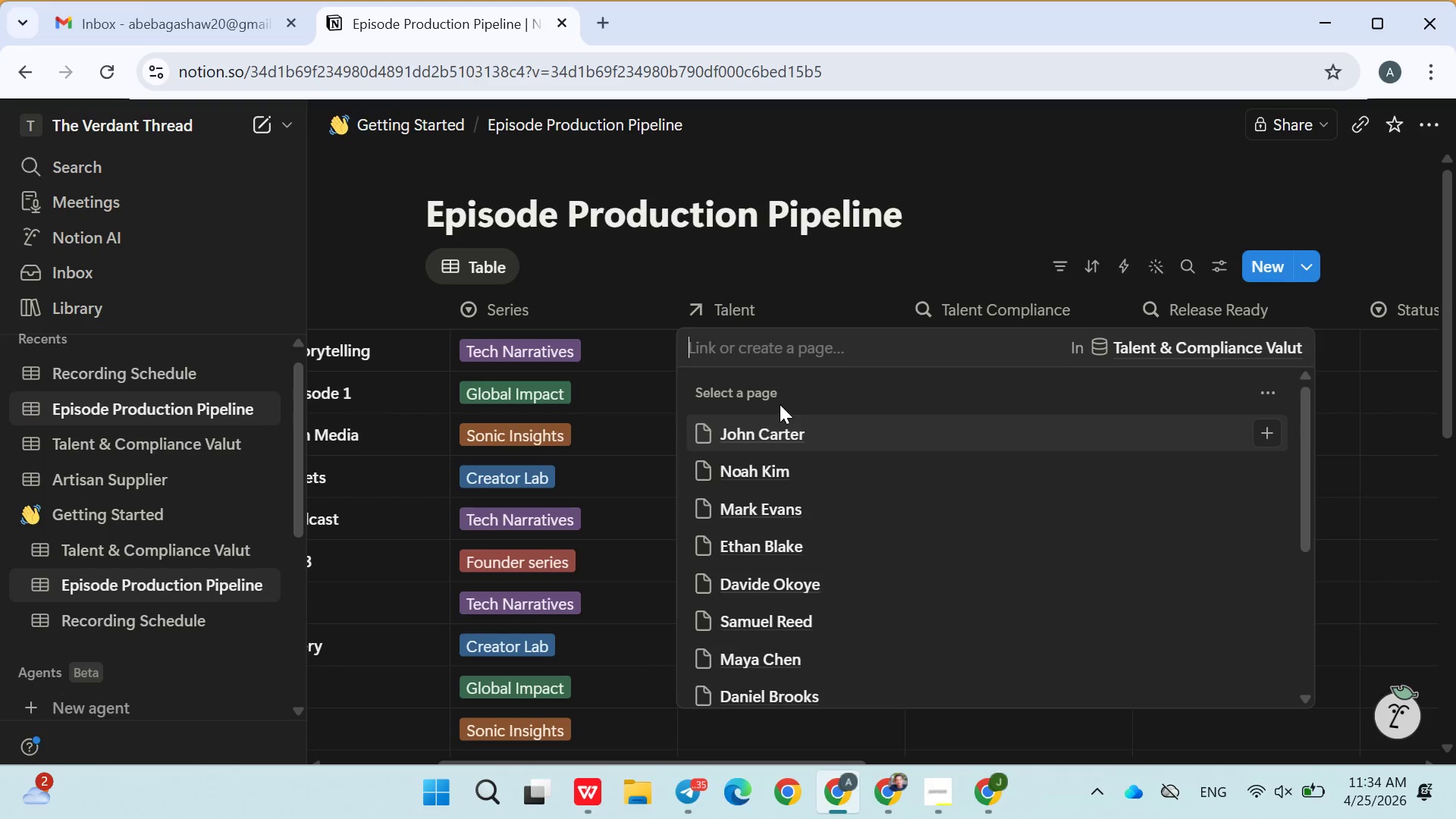 
type(da)
 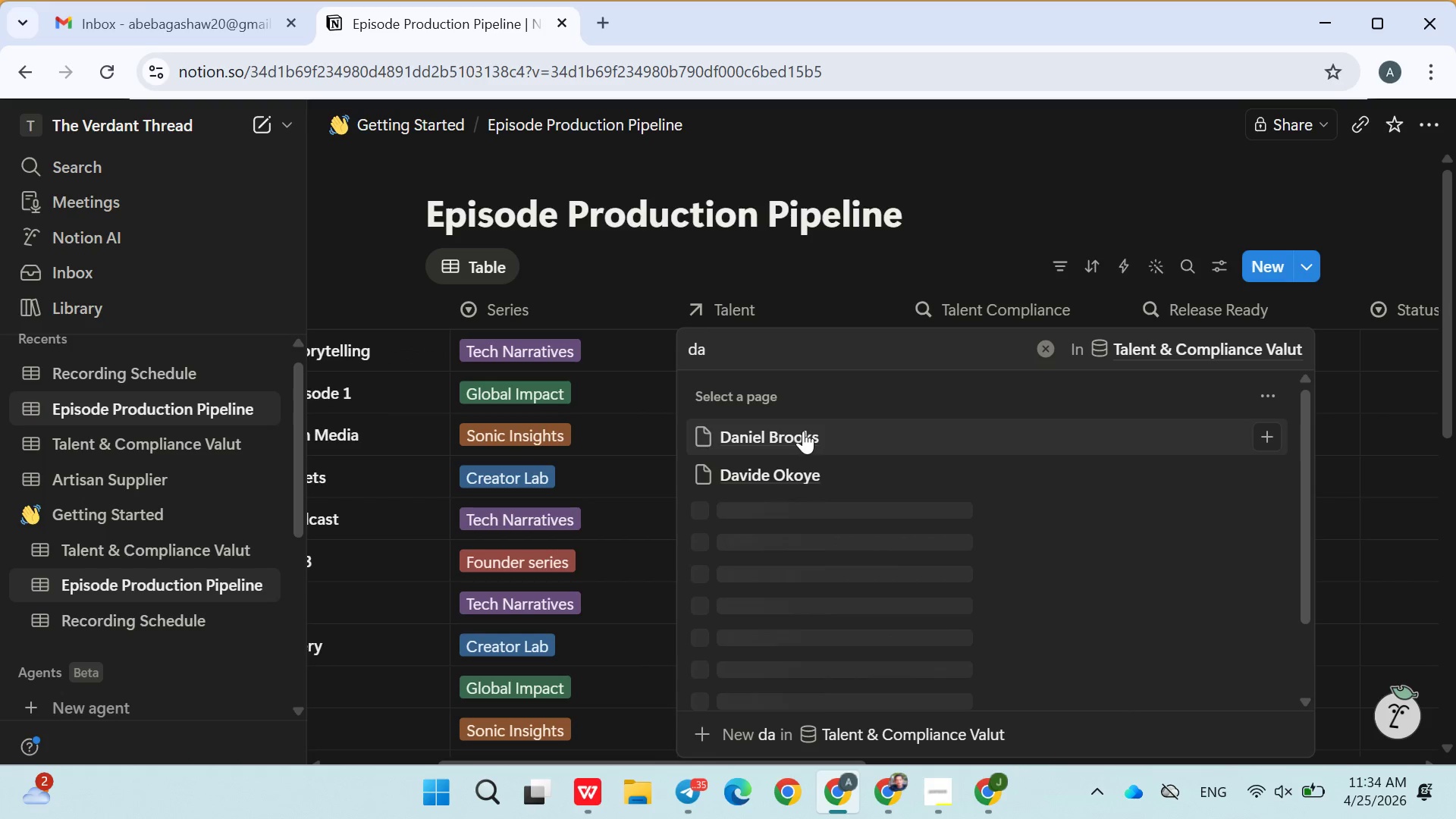 
left_click([803, 431])
 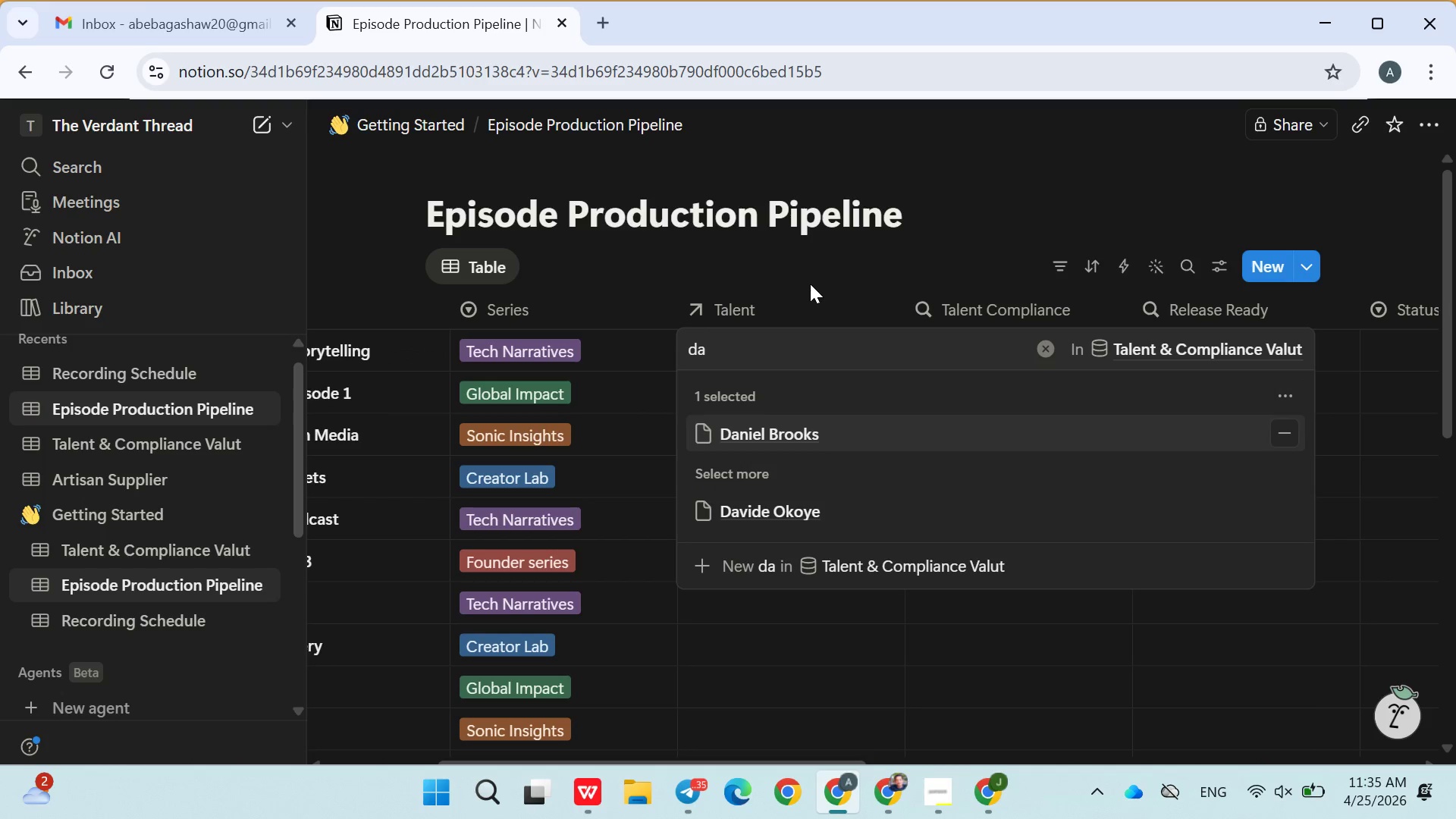 
left_click([815, 290])
 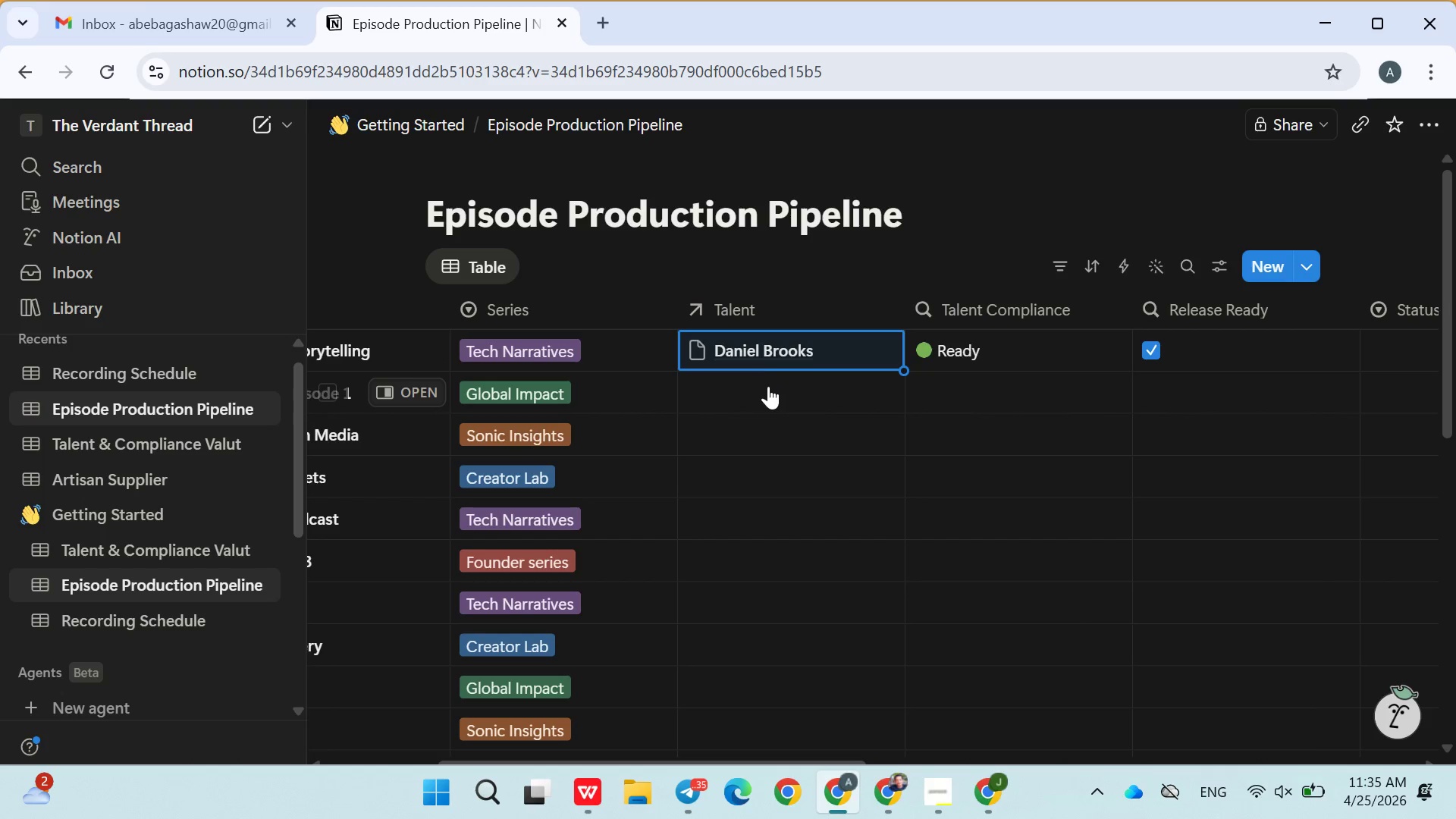 
left_click([764, 388])
 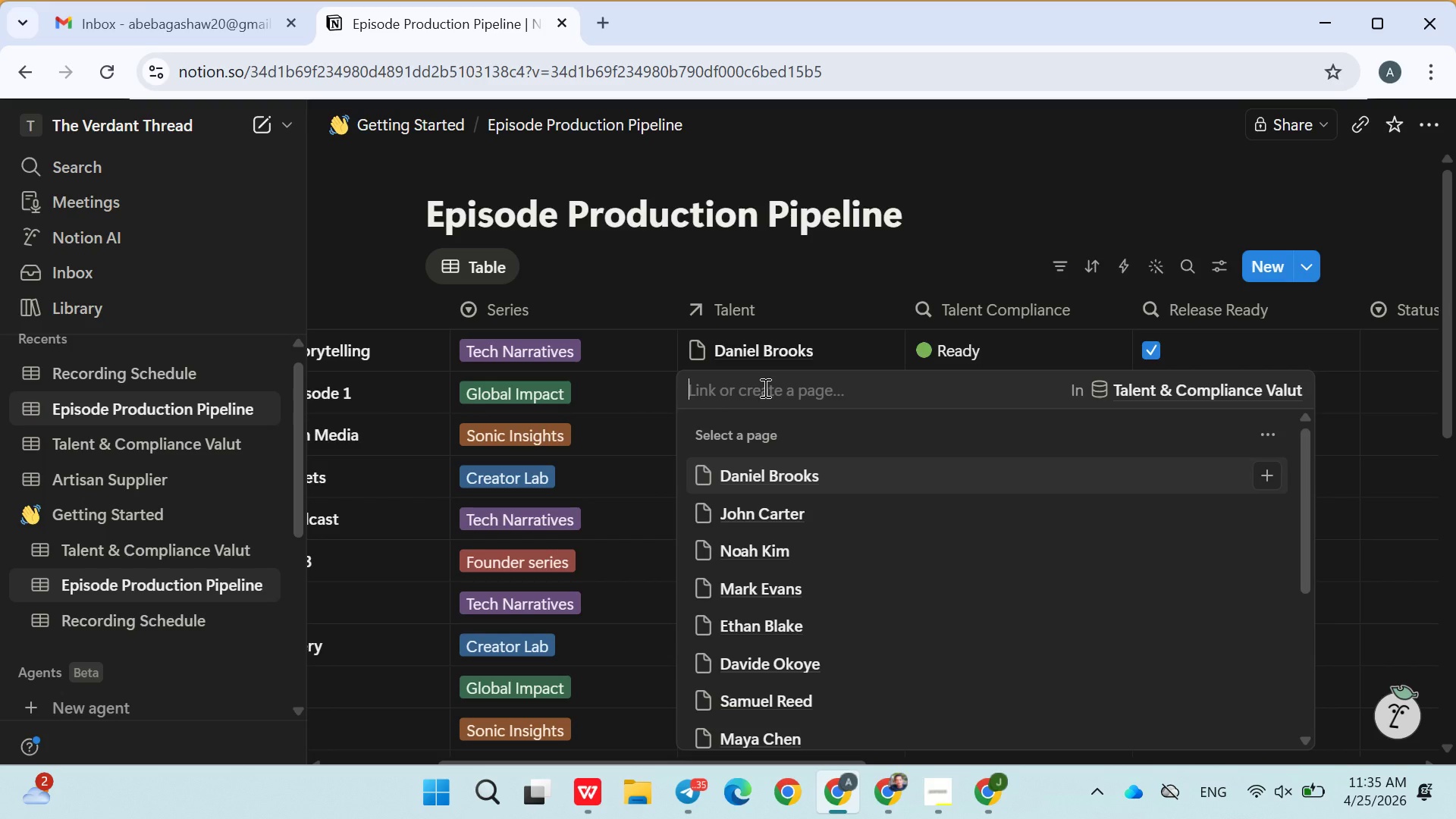 
wait(6.28)
 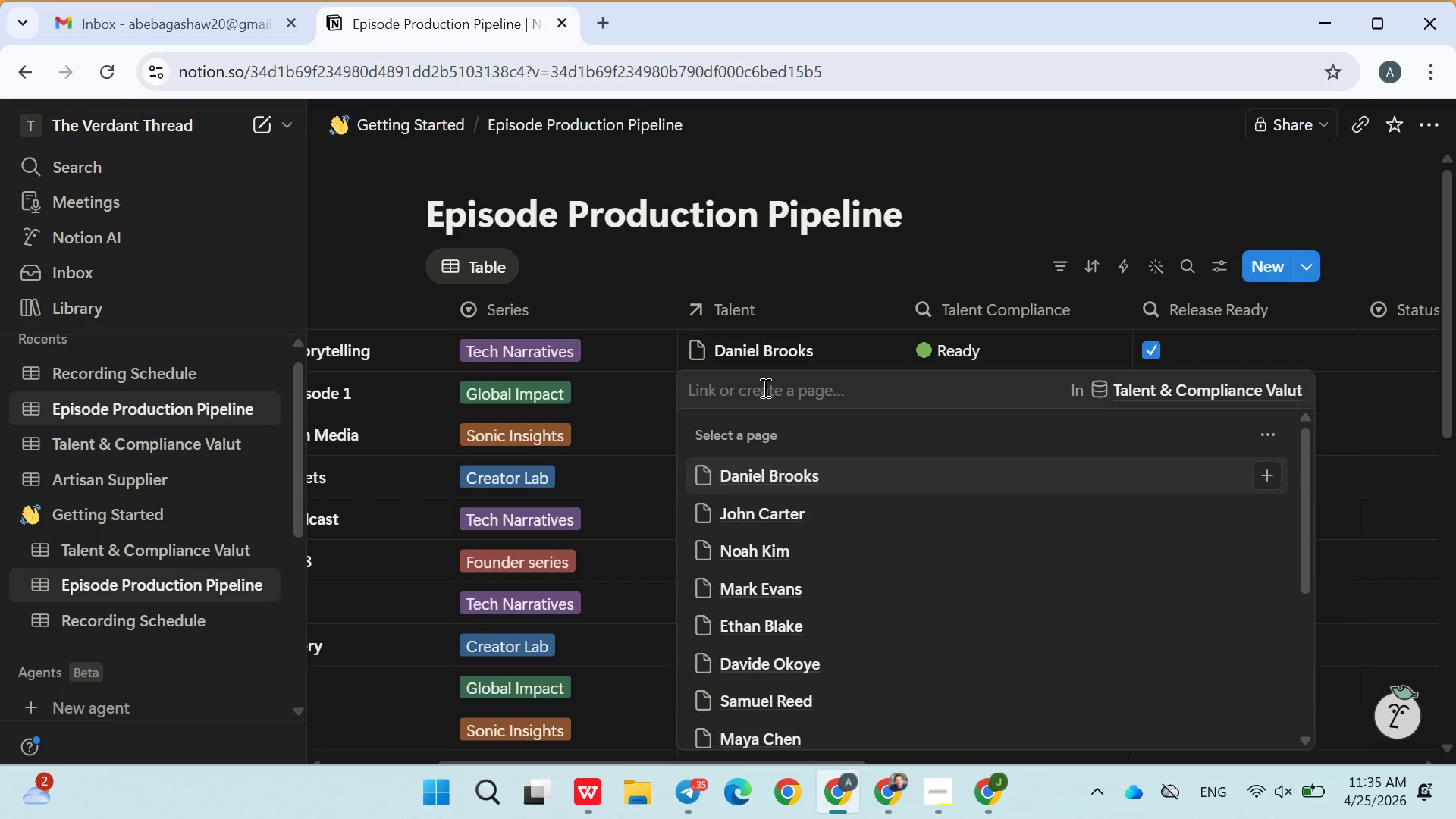 
type(Ishaa)
key(Backspace)
key(Backspace)
key(Backspace)
key(Backspace)
key(Backspace)
type(aish)
 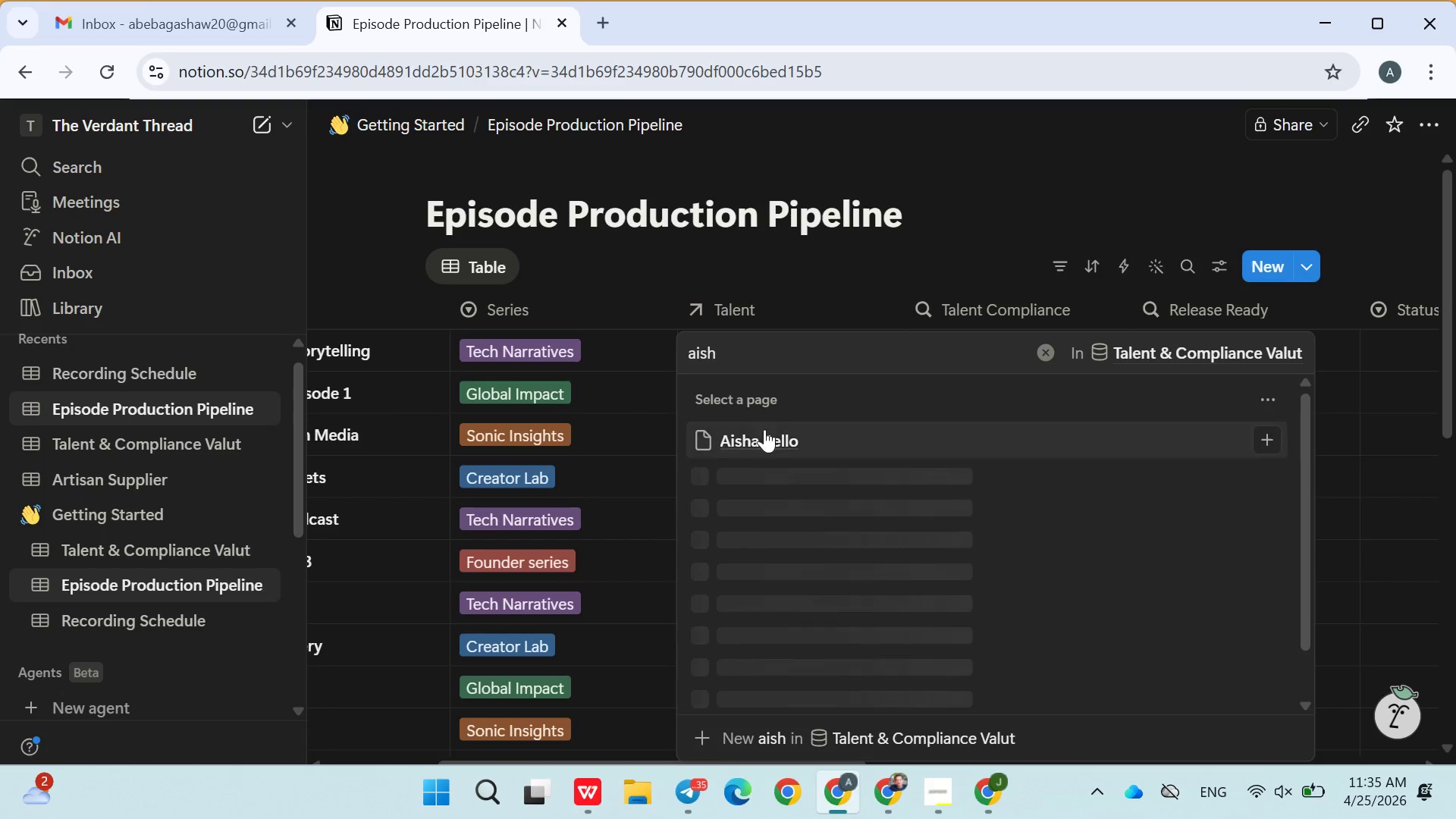 
left_click([764, 430])
 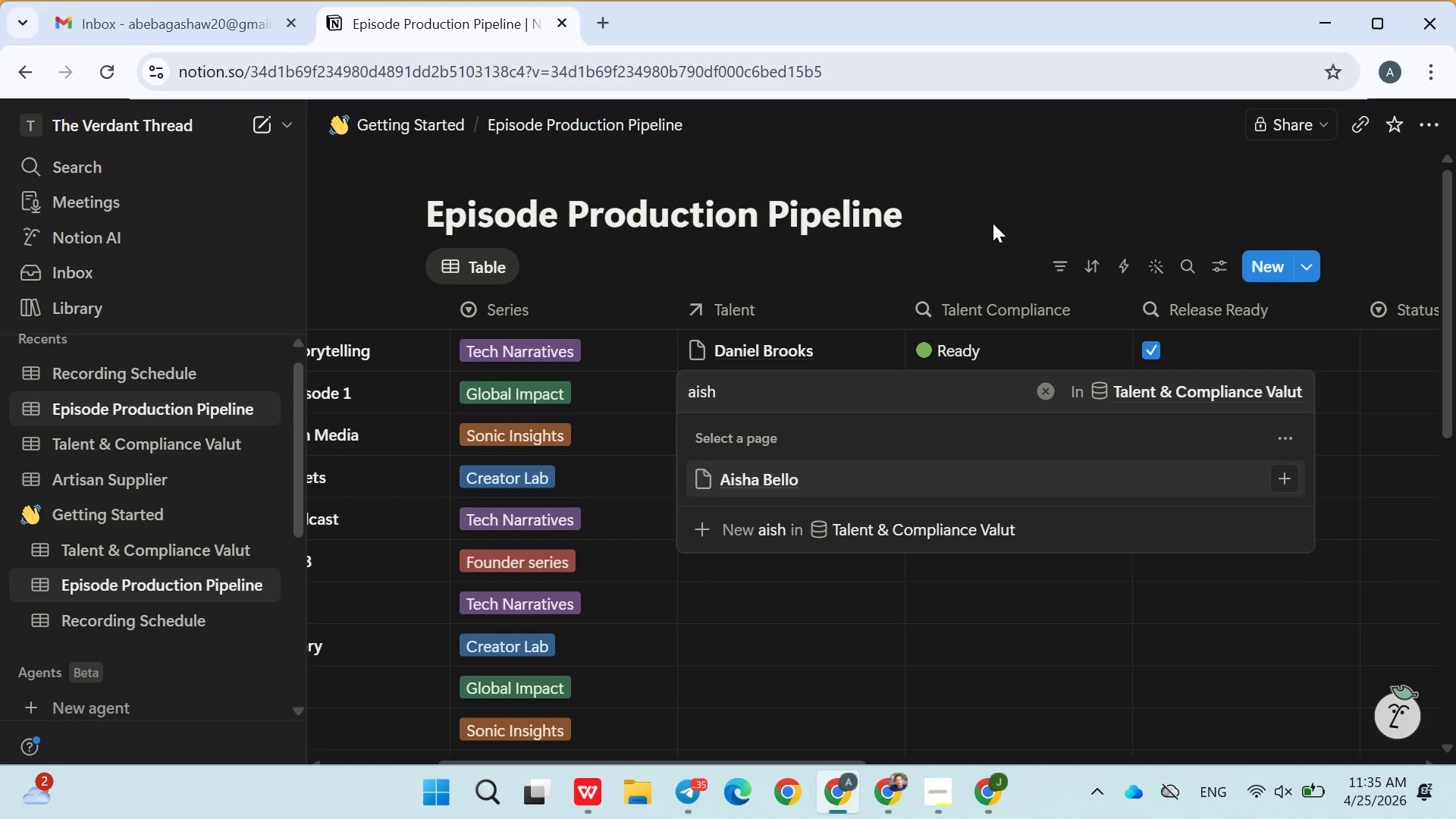 
left_click([999, 223])
 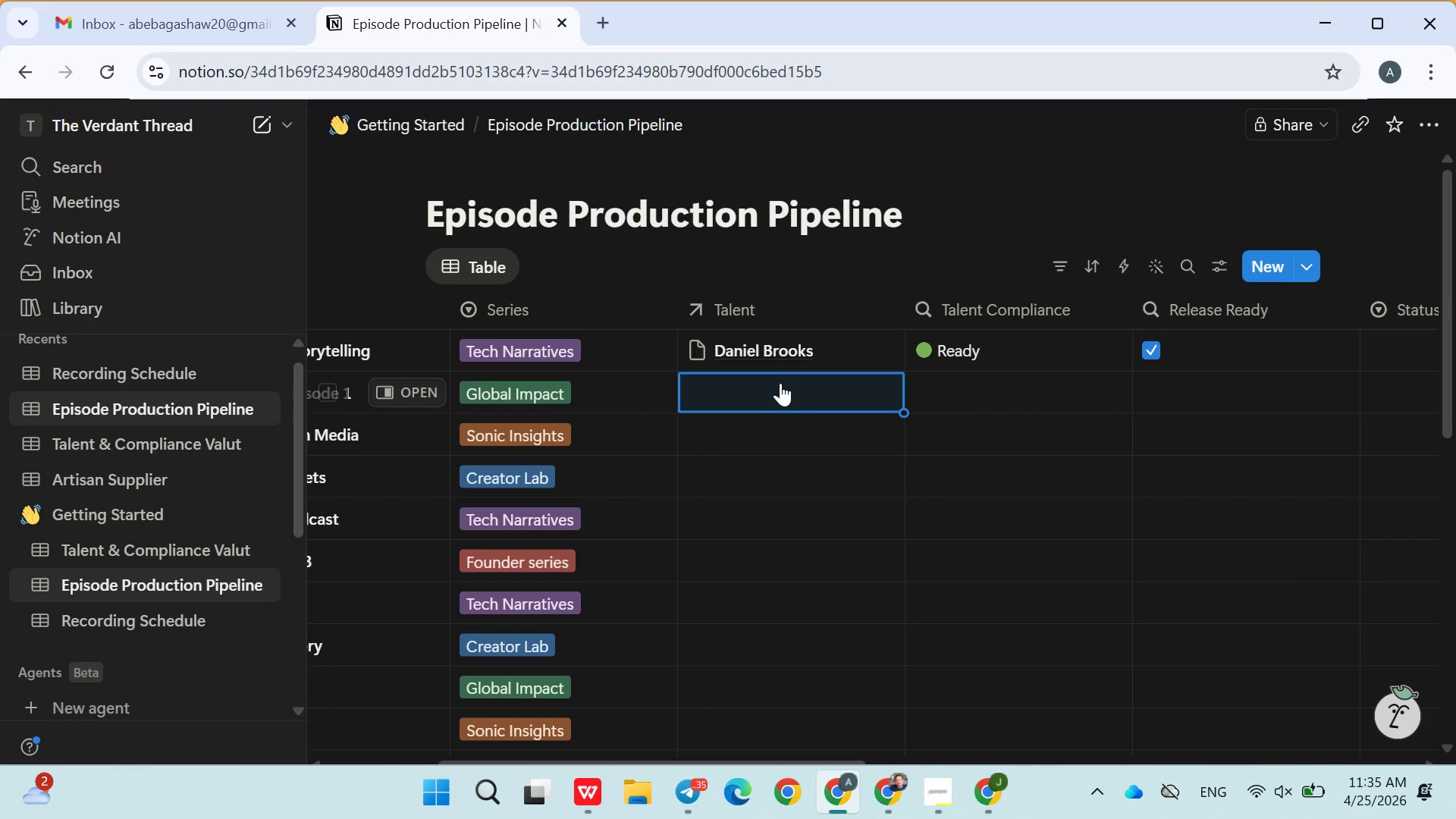 
left_click([778, 385])
 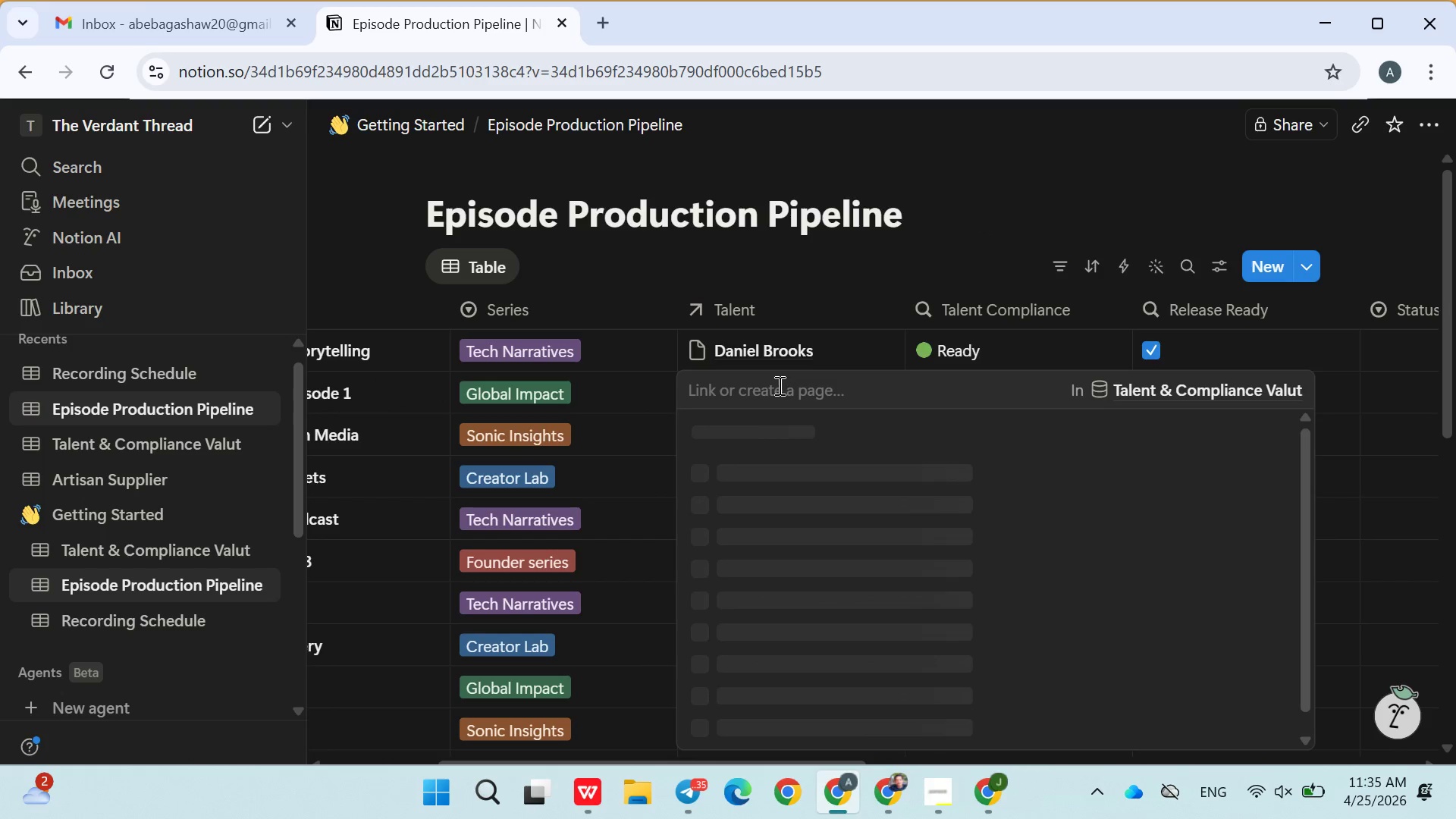 
type(aish)
 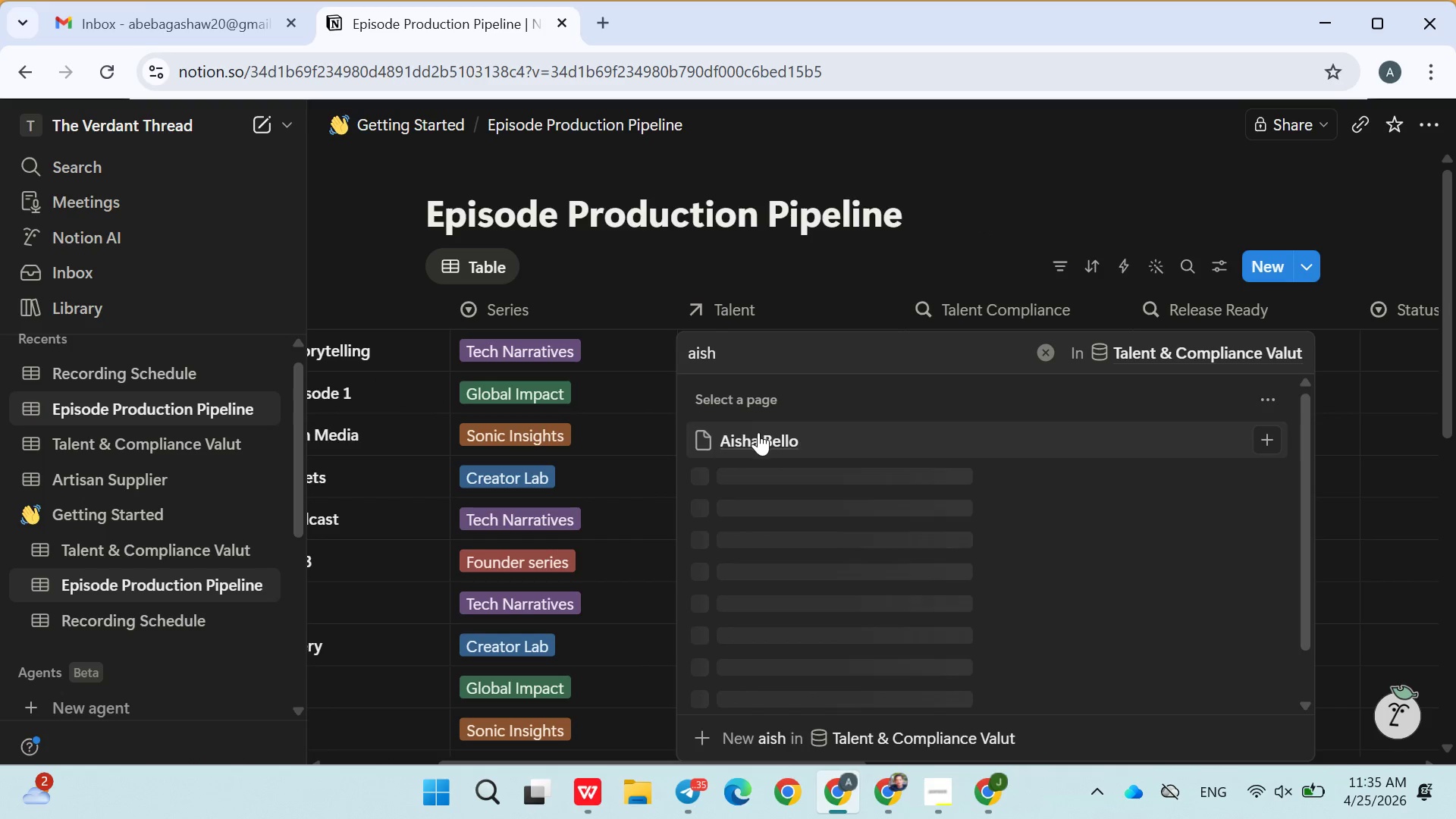 
left_click([758, 432])
 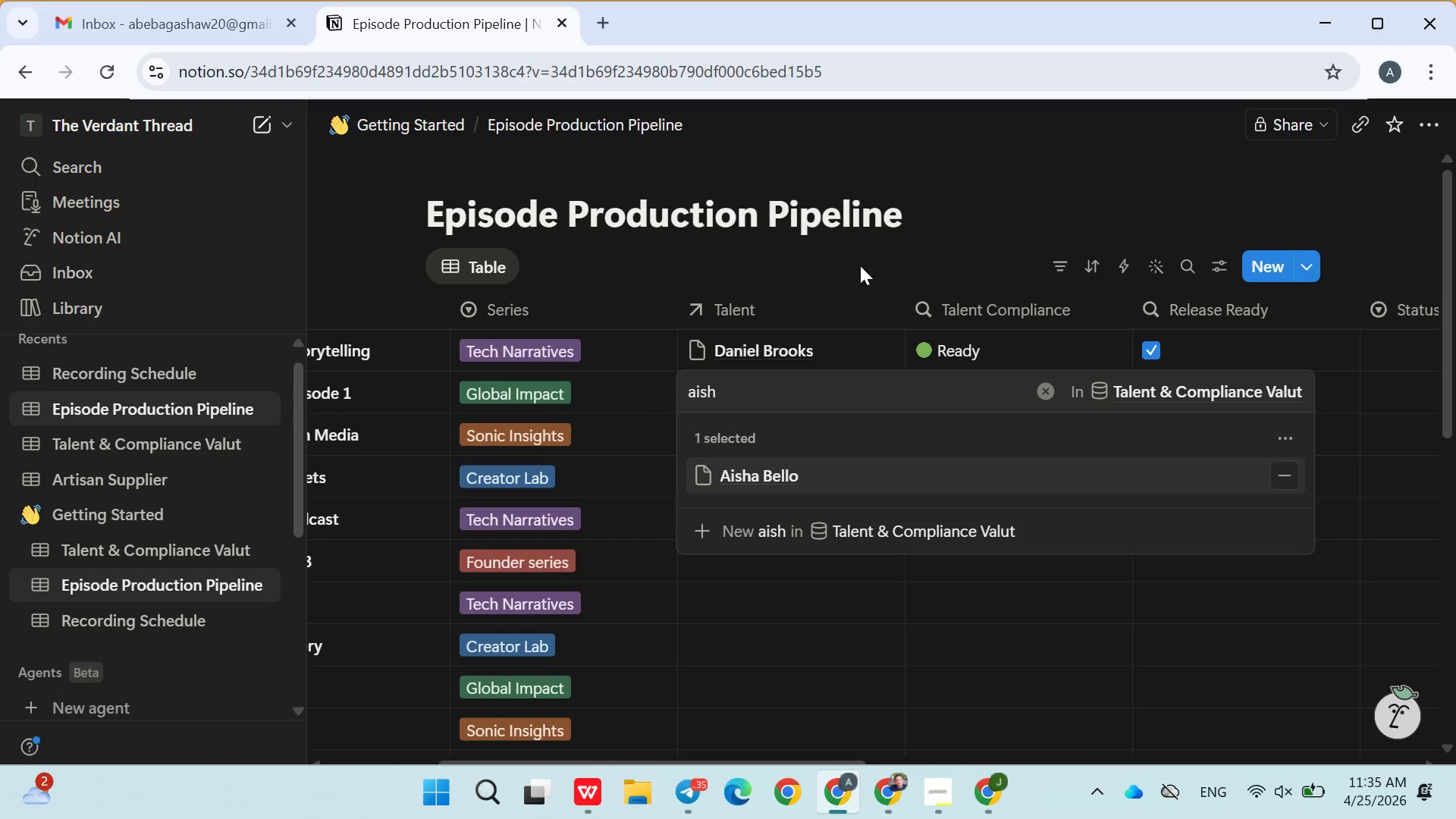 
left_click([861, 265])
 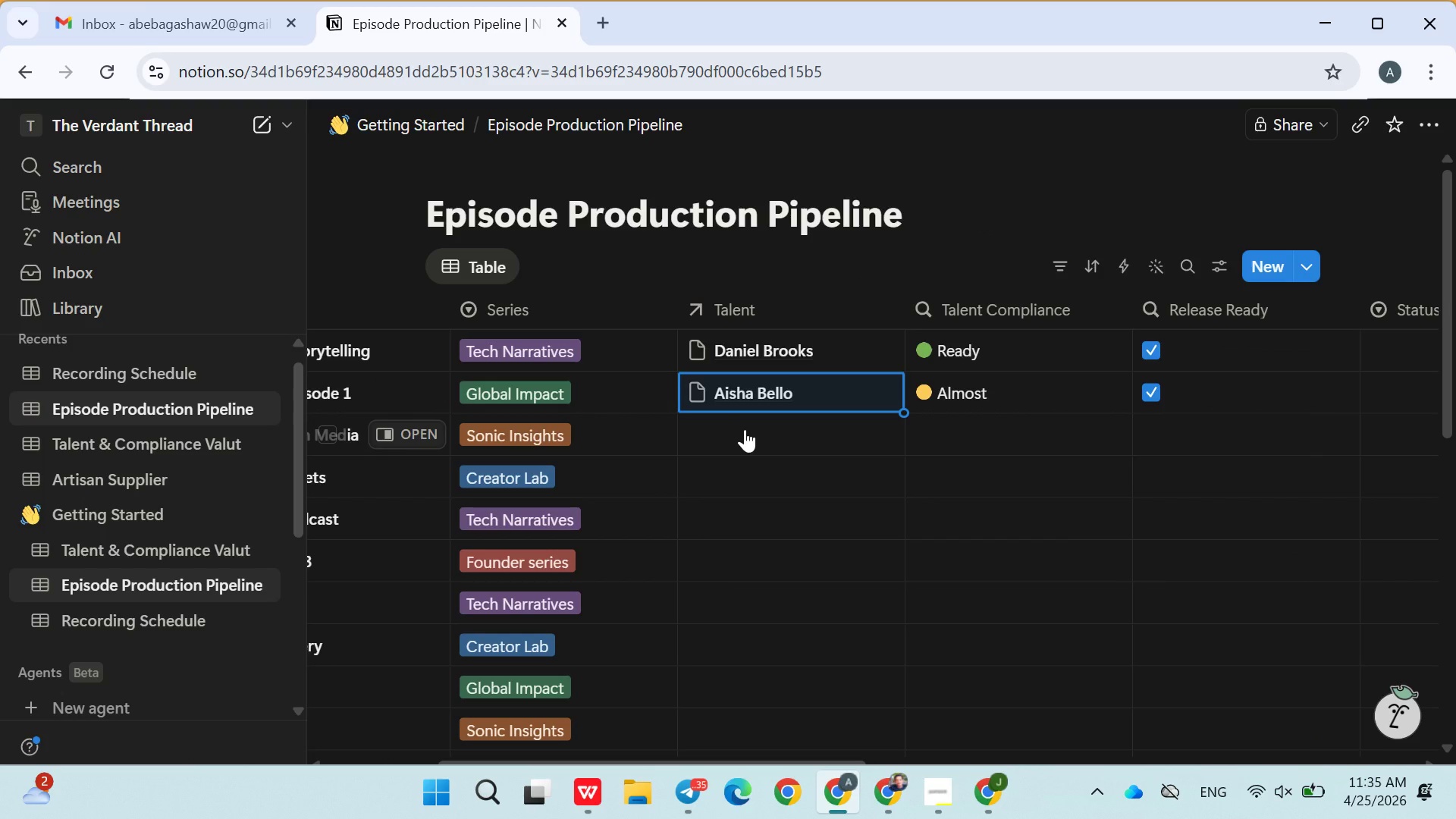 
left_click([745, 429])
 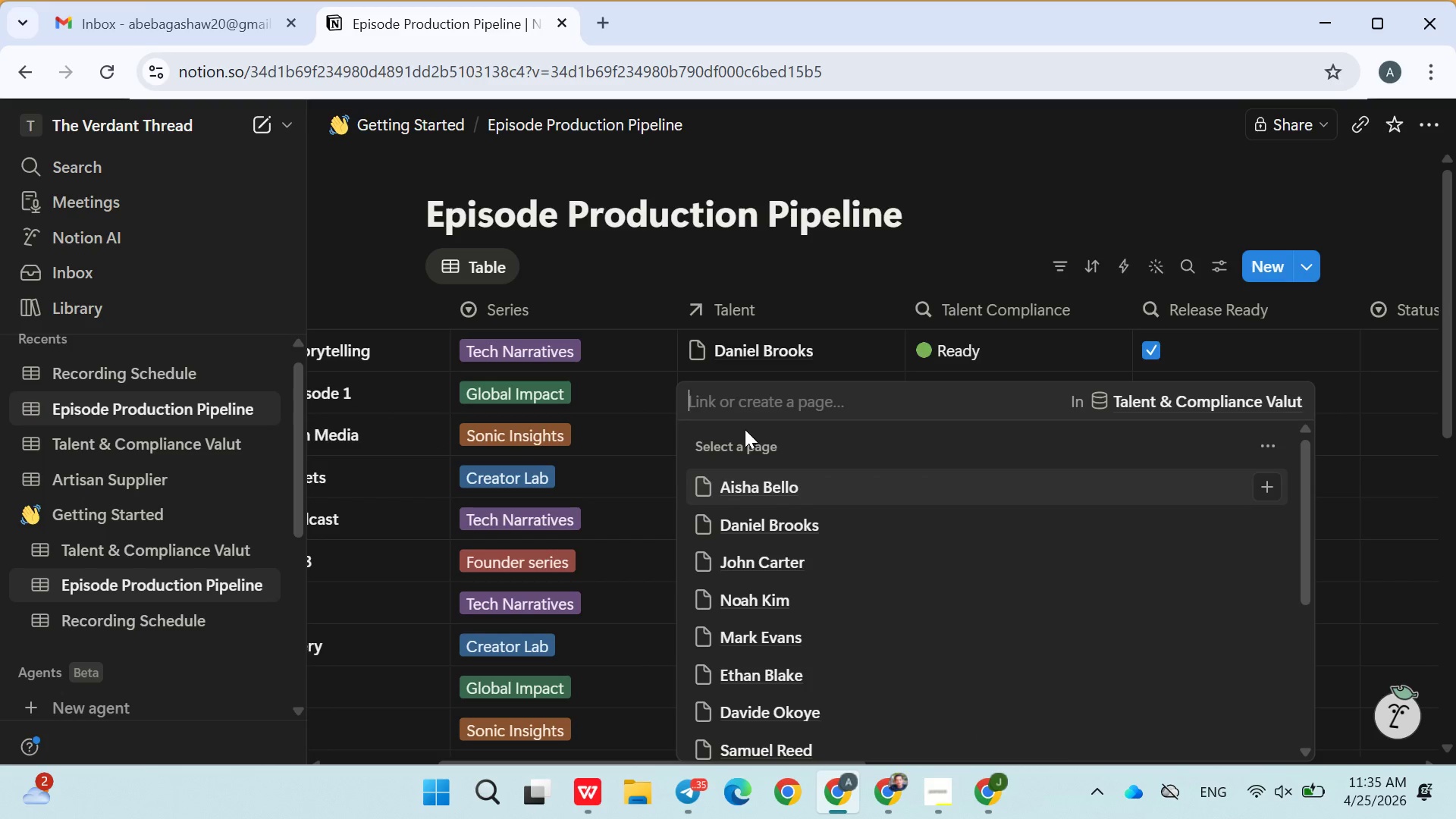 
type(may)
 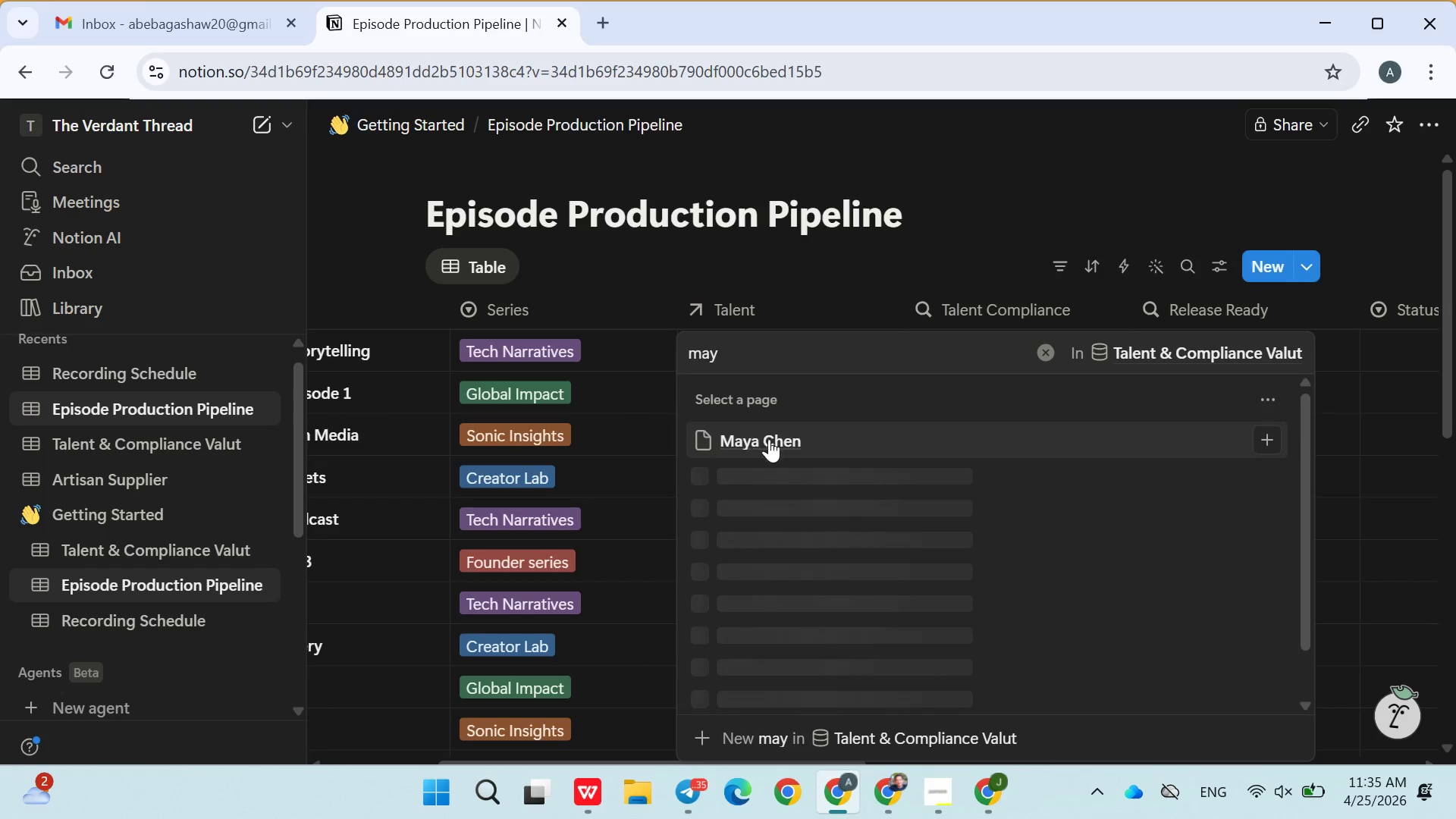 
left_click([769, 439])
 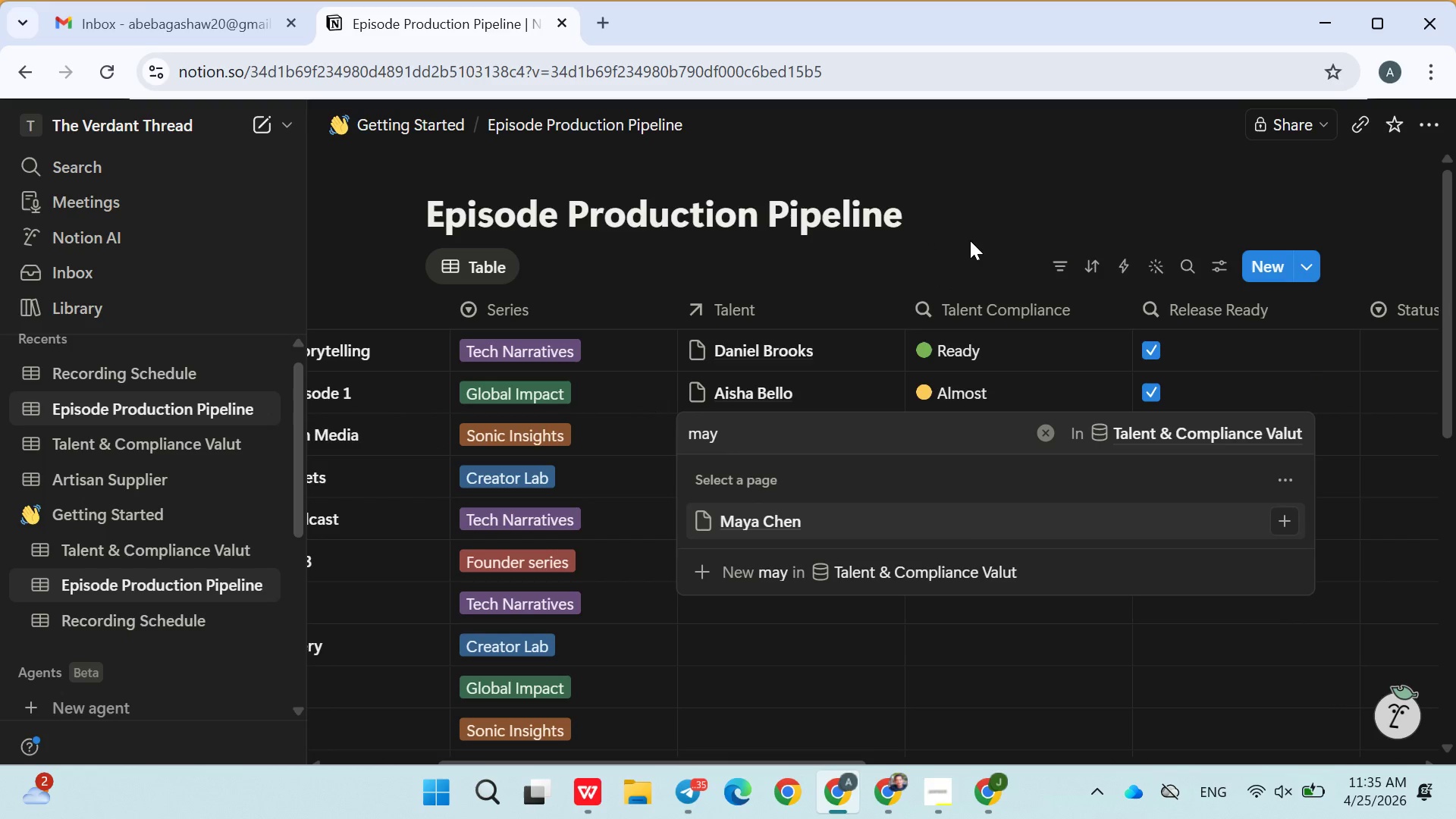 
left_click([970, 240])
 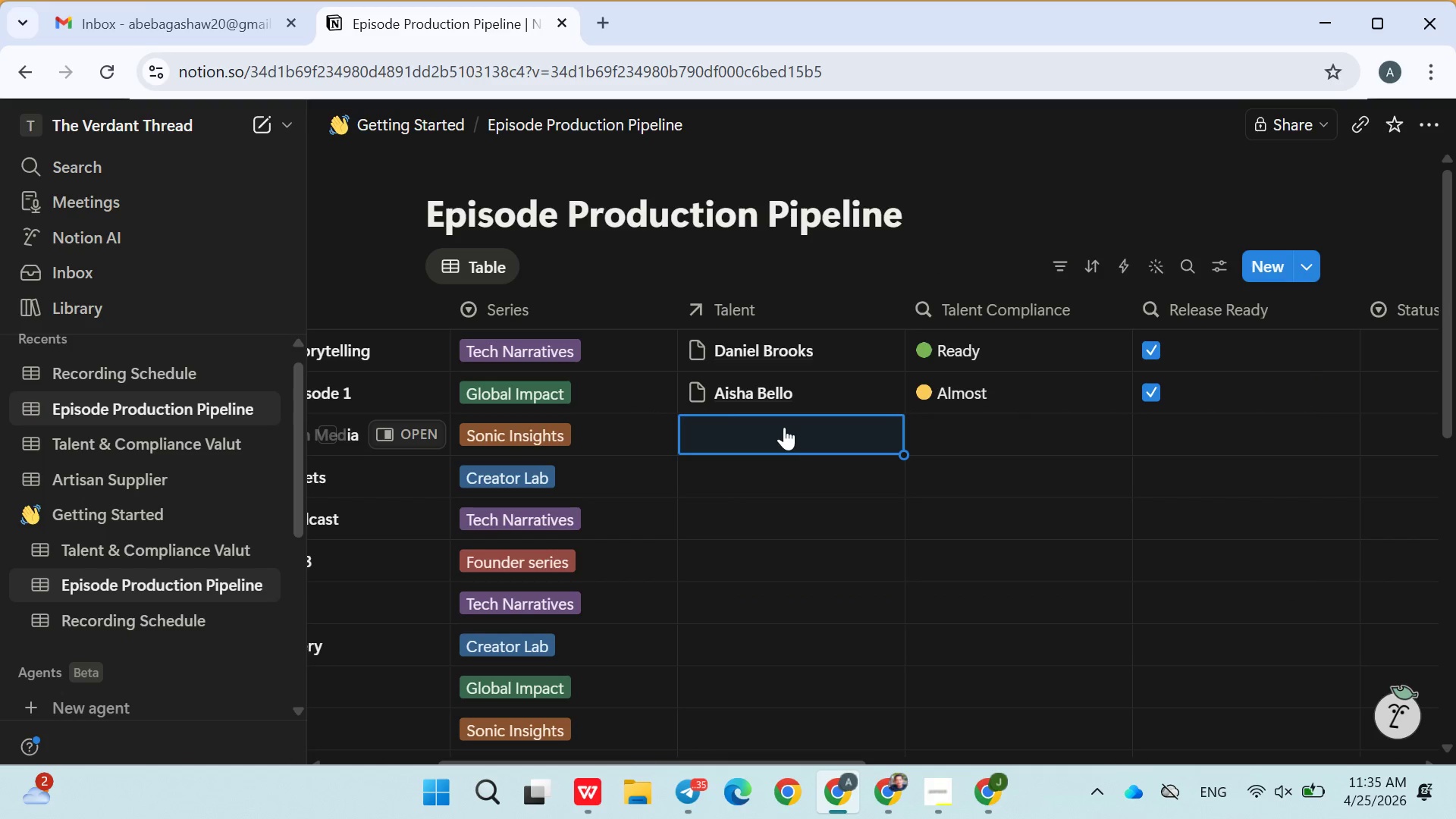 
left_click([783, 428])
 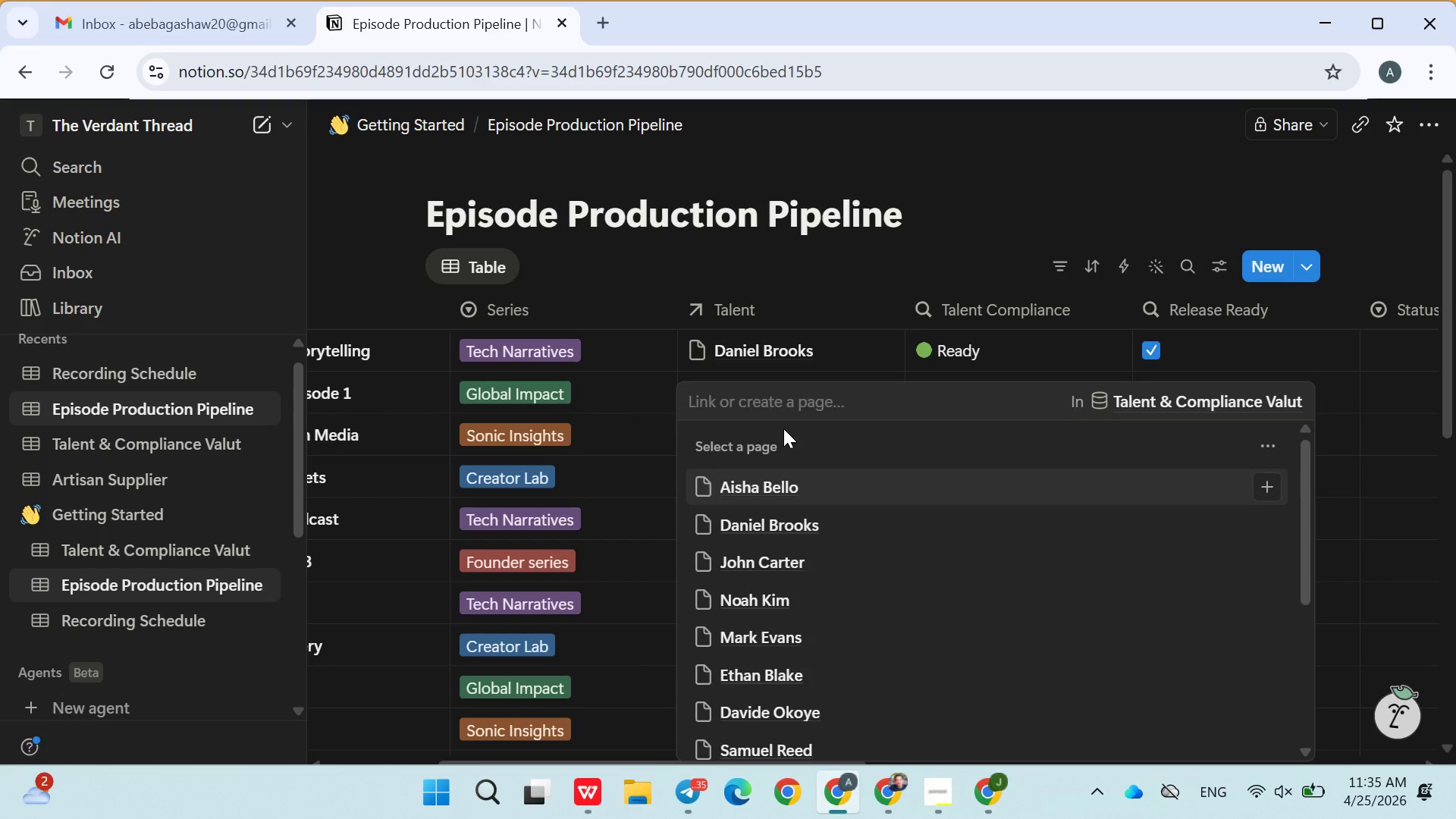 
type(maya)
 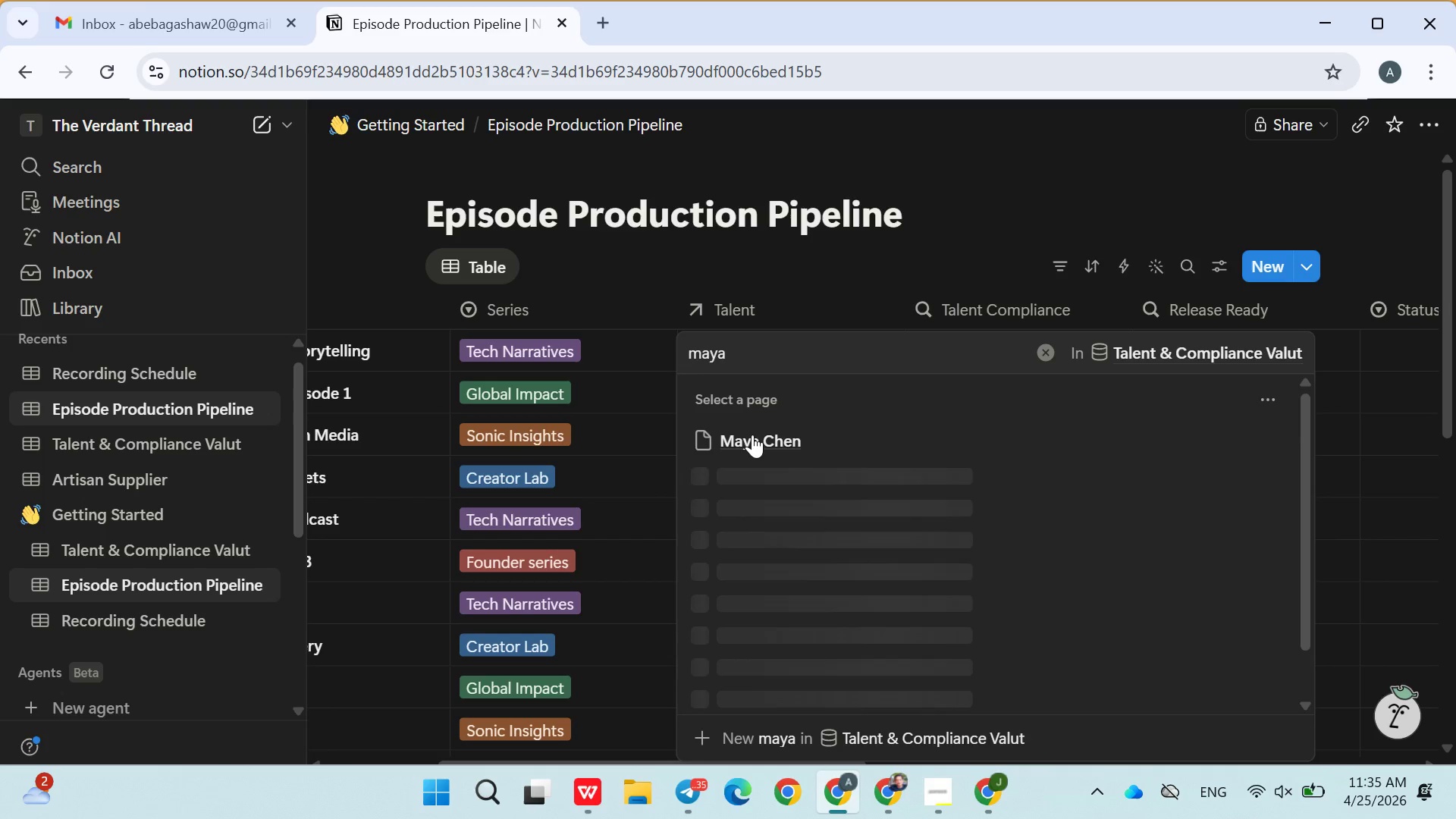 
left_click([752, 435])
 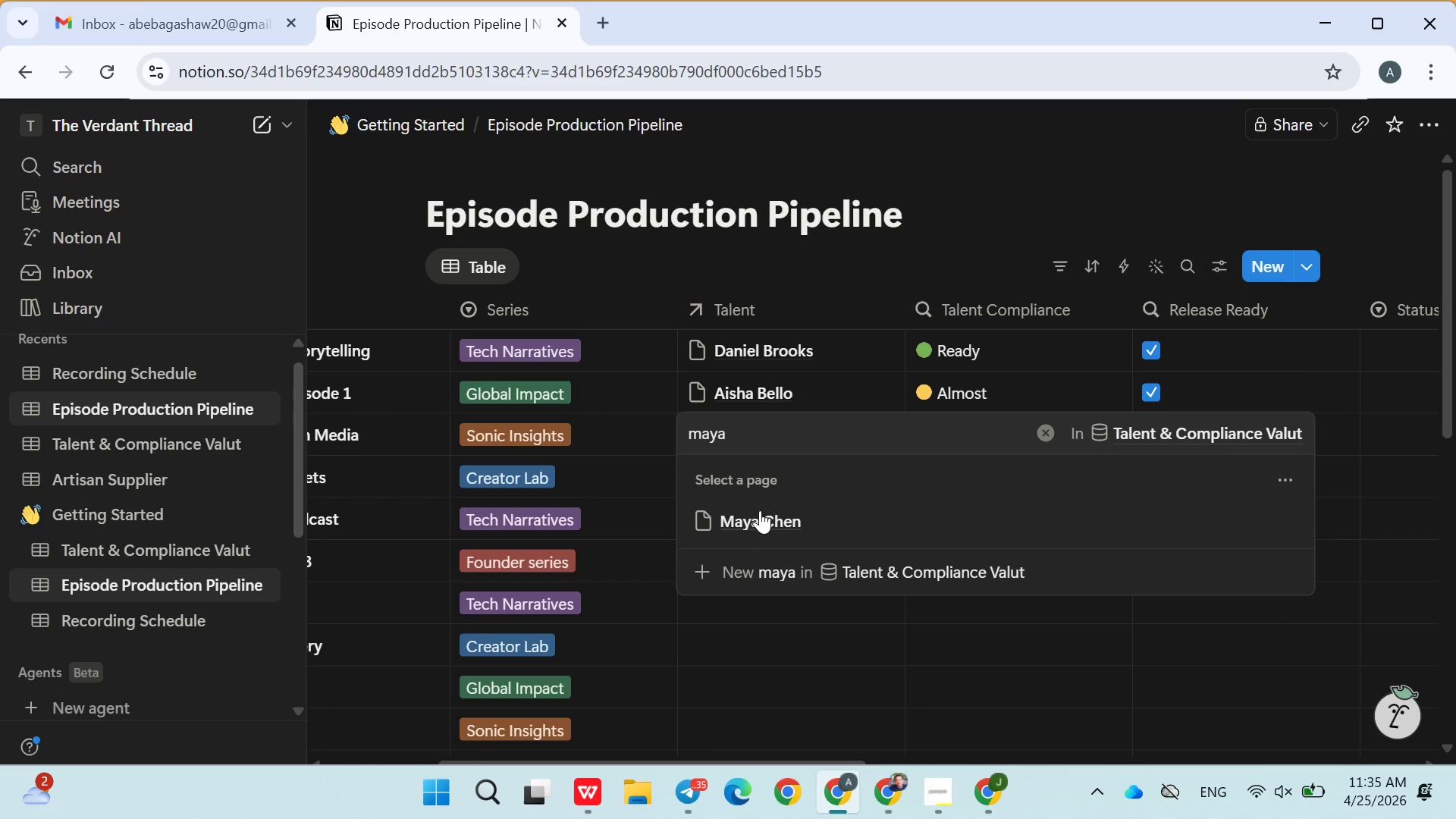 
left_click([736, 522])
 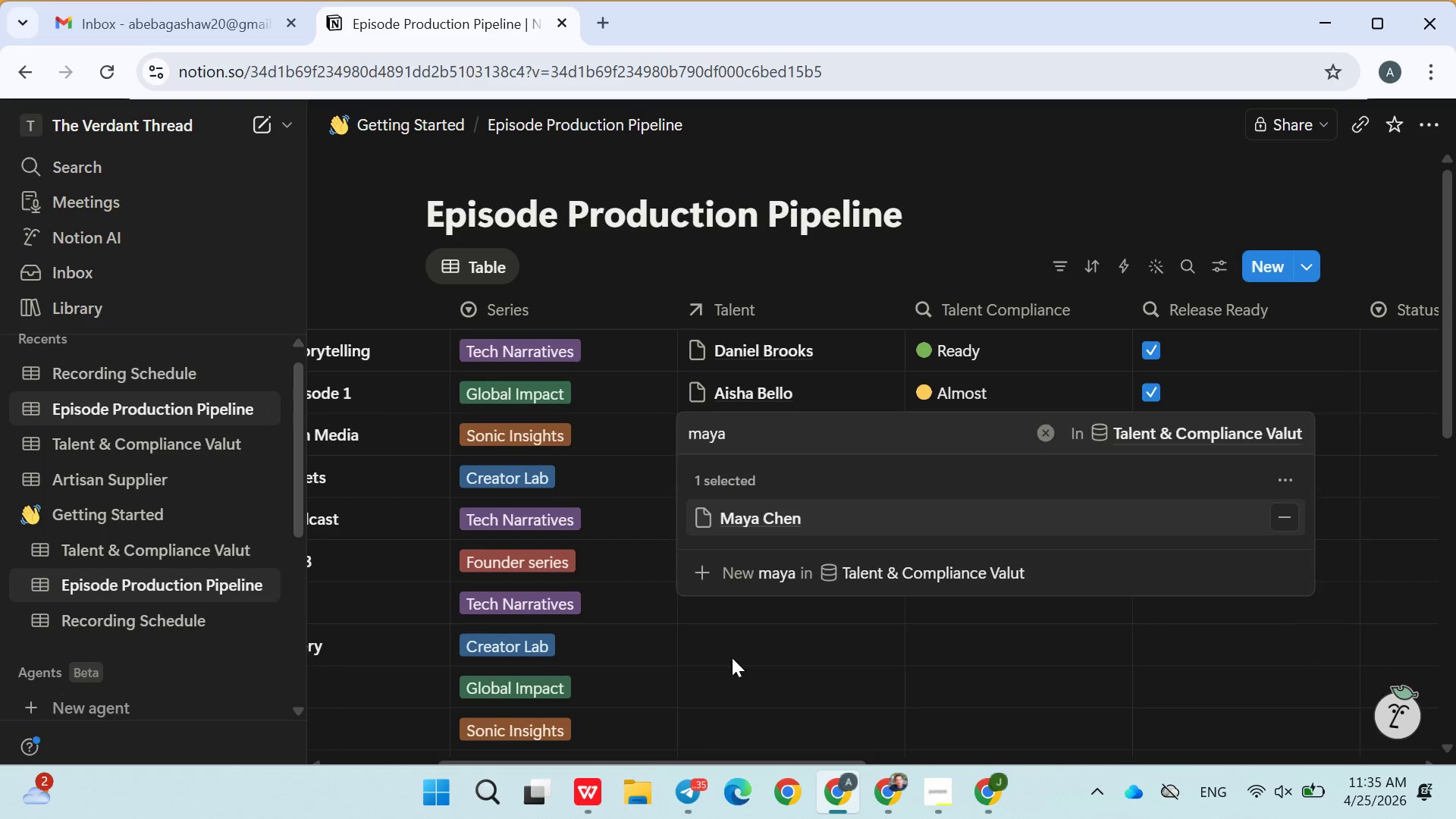 
left_click([732, 657])
 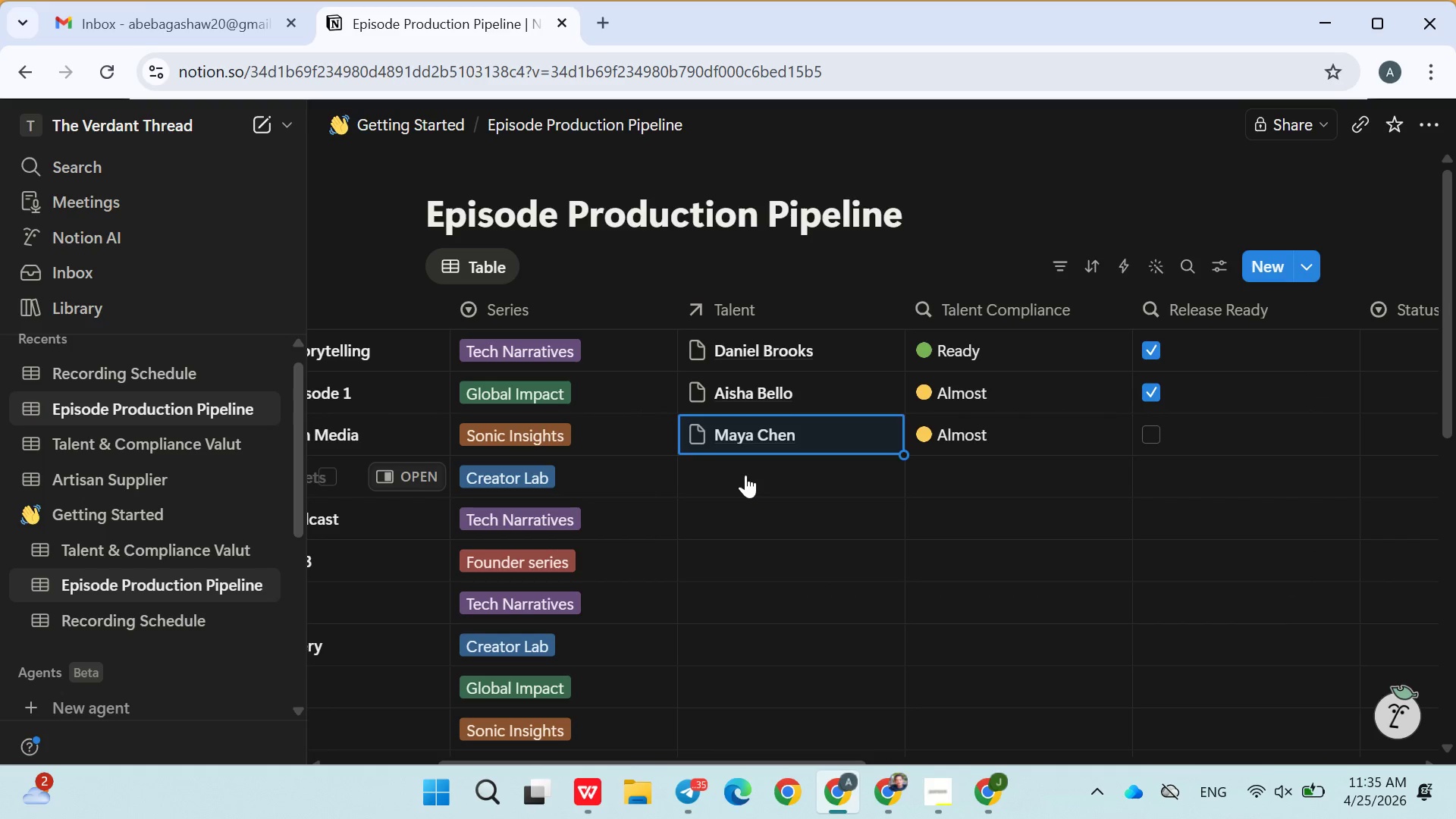 
left_click([745, 475])
 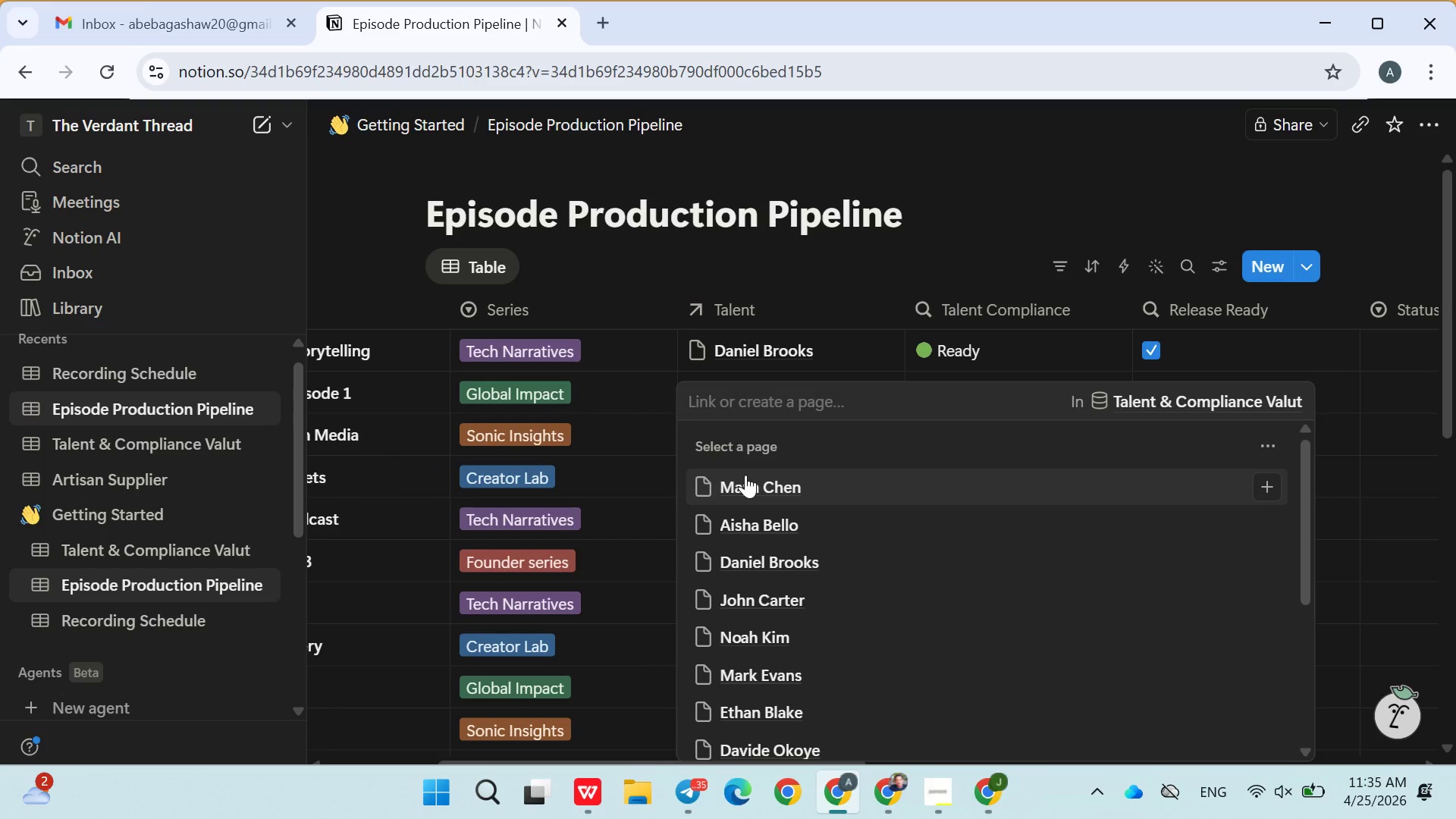 
type(samu)
 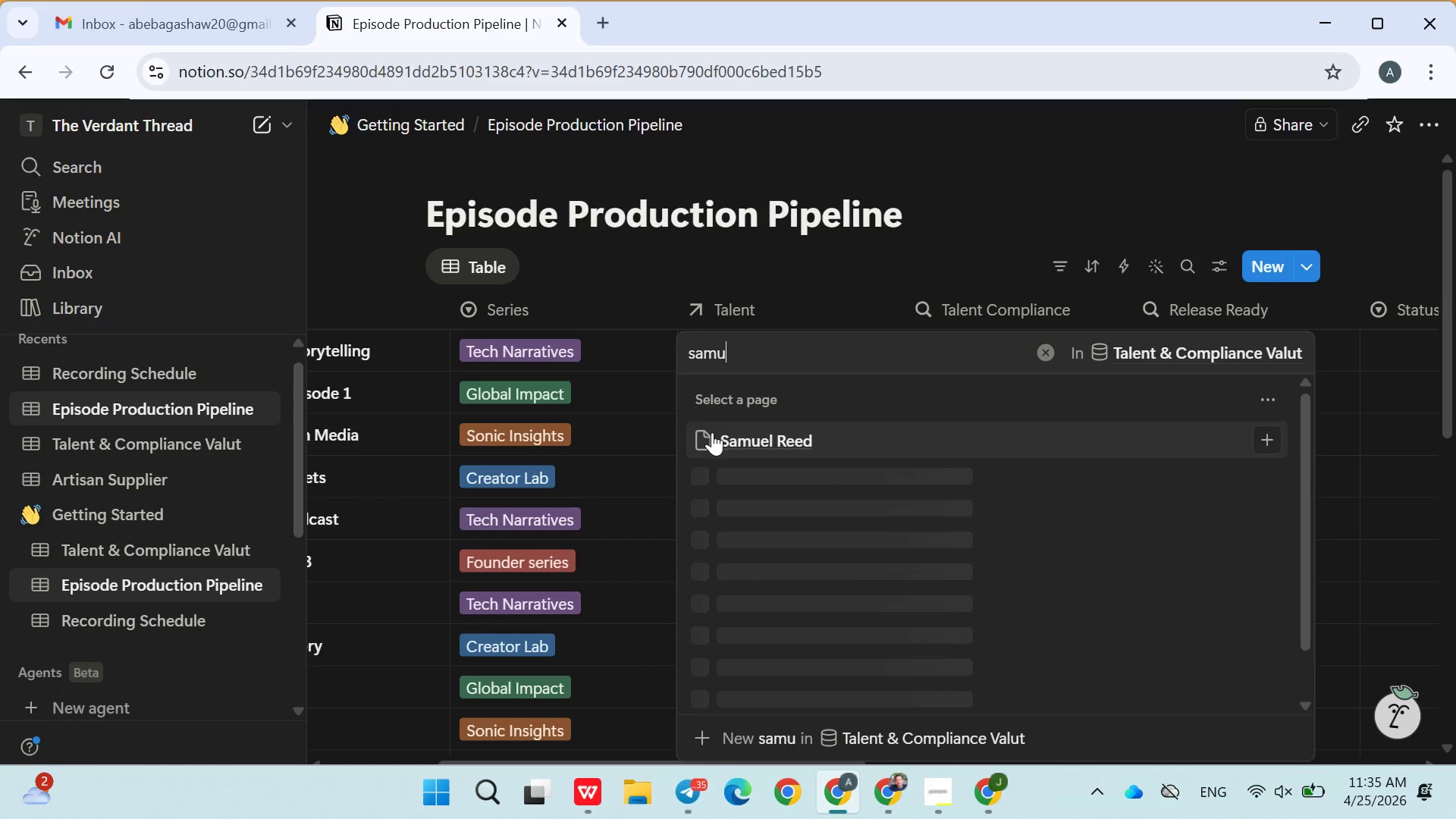 
left_click([711, 434])
 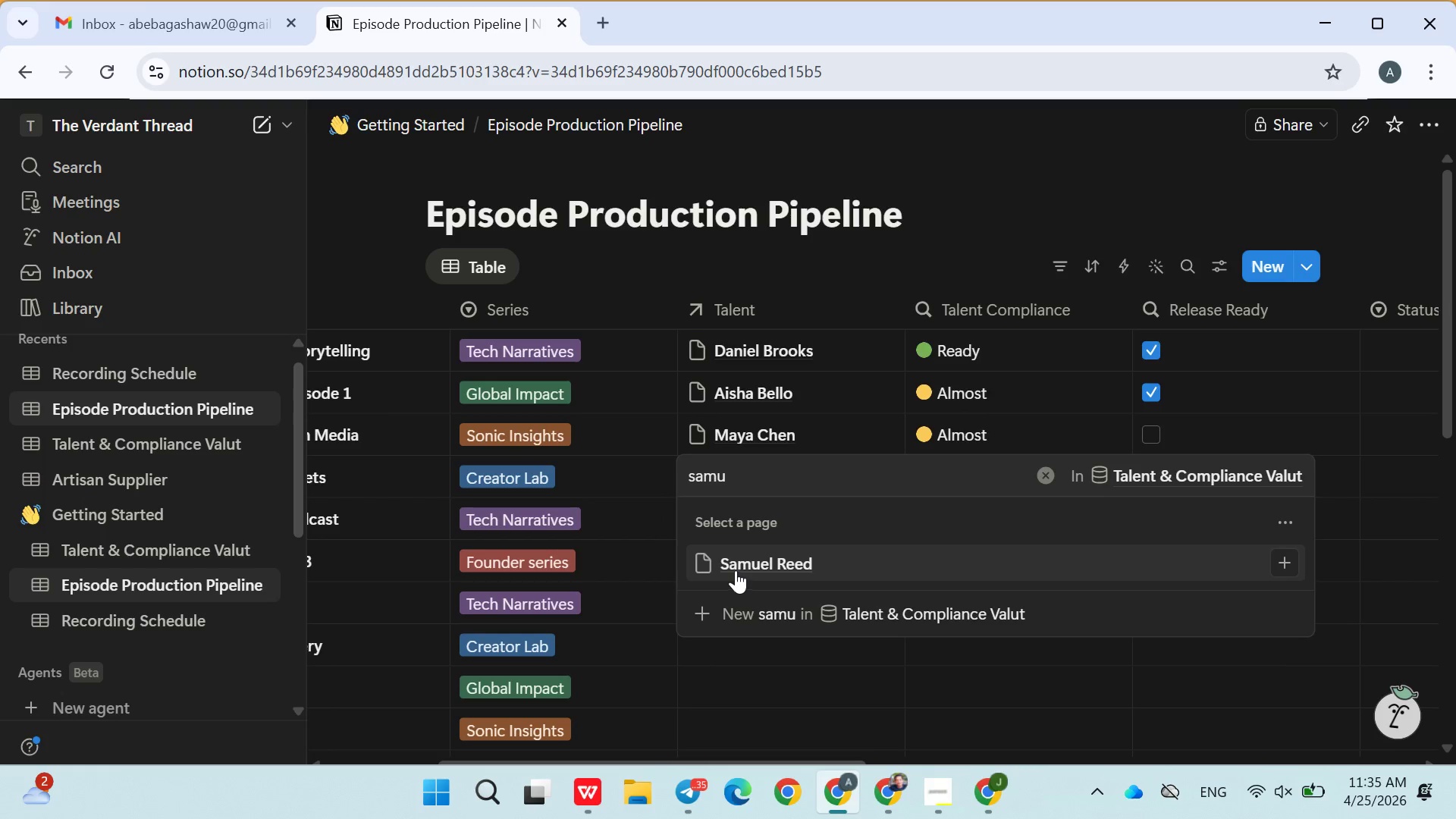 
left_click([736, 570])
 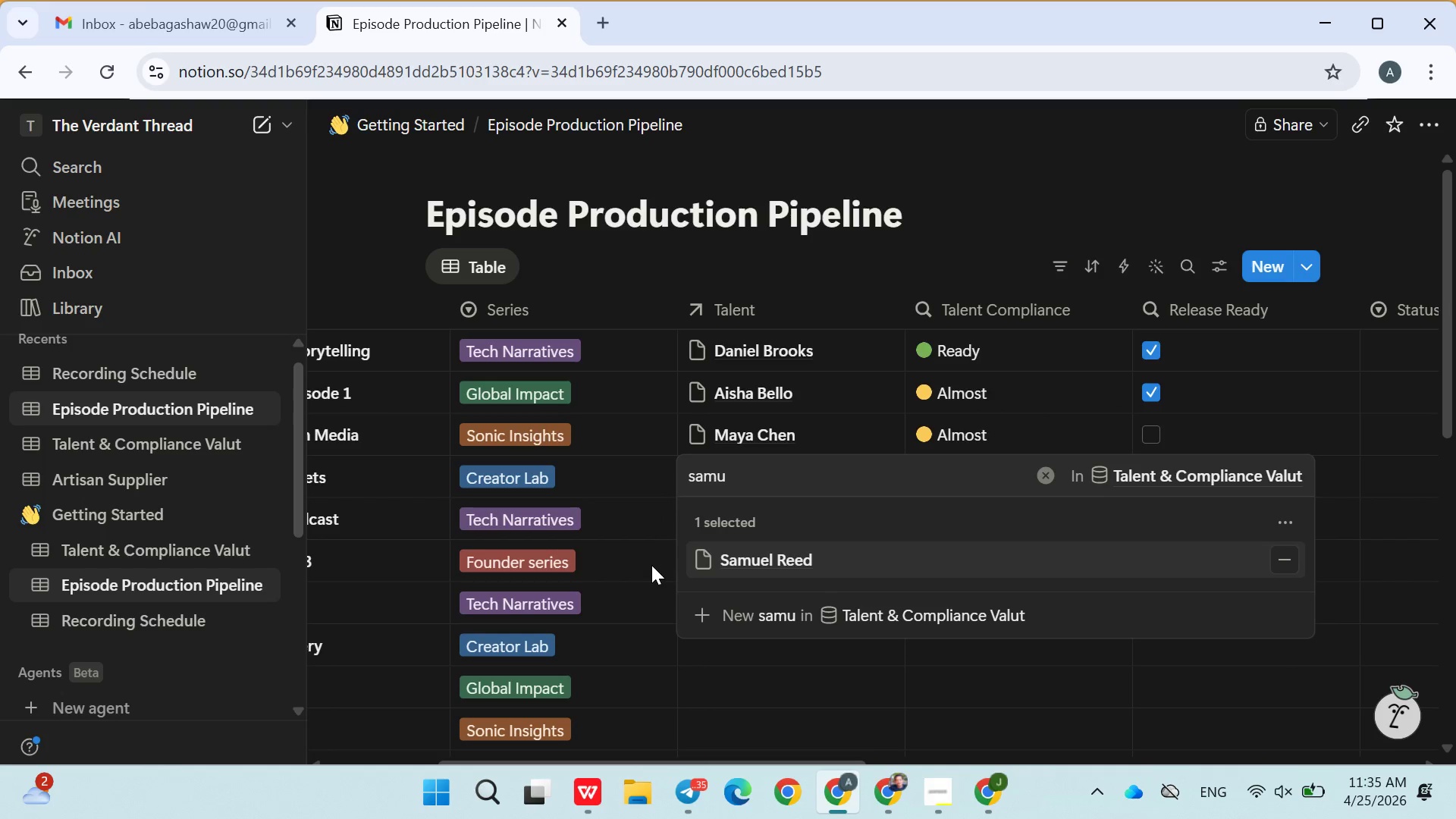 
left_click([651, 565])
 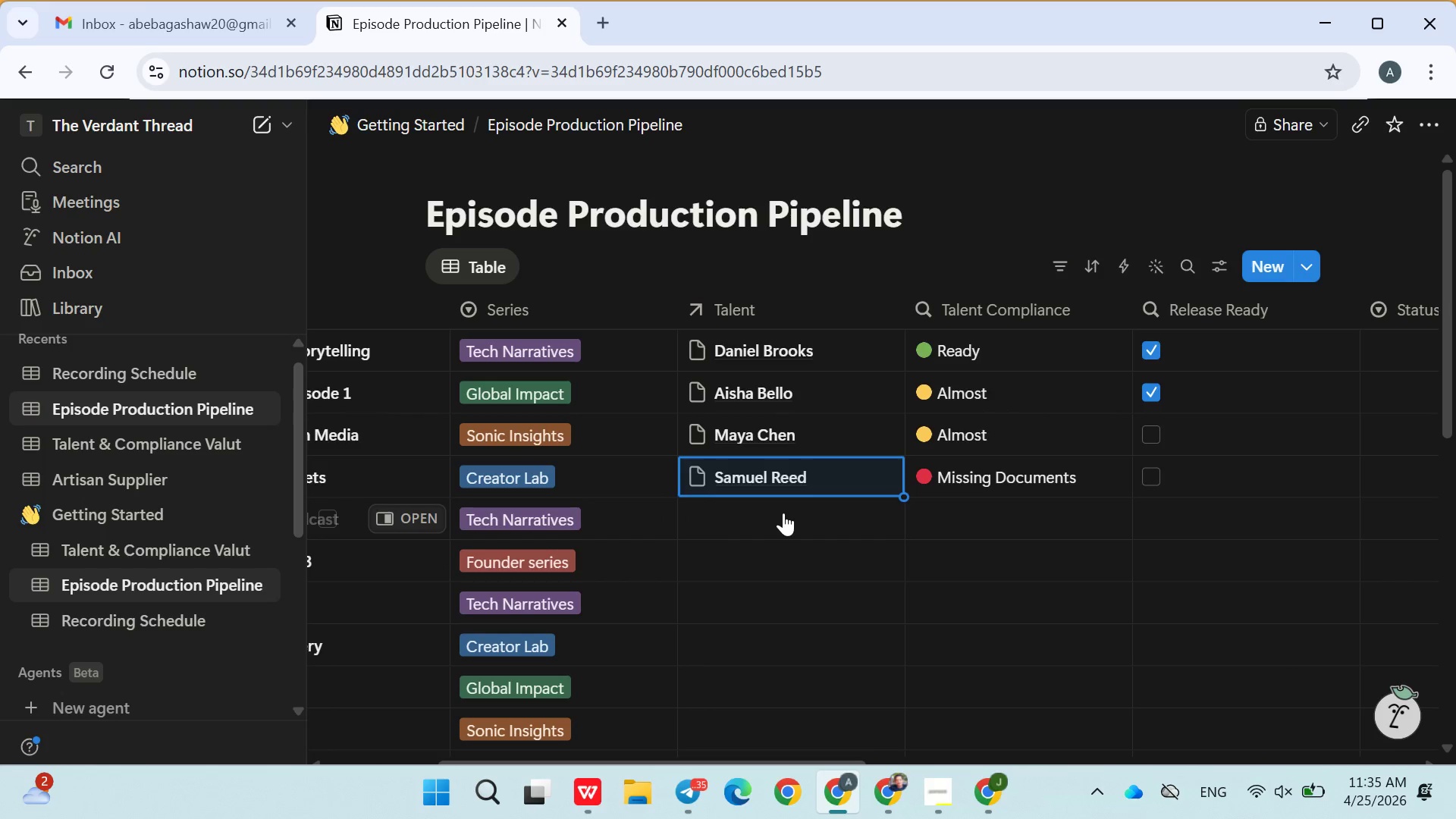 
left_click([783, 513])
 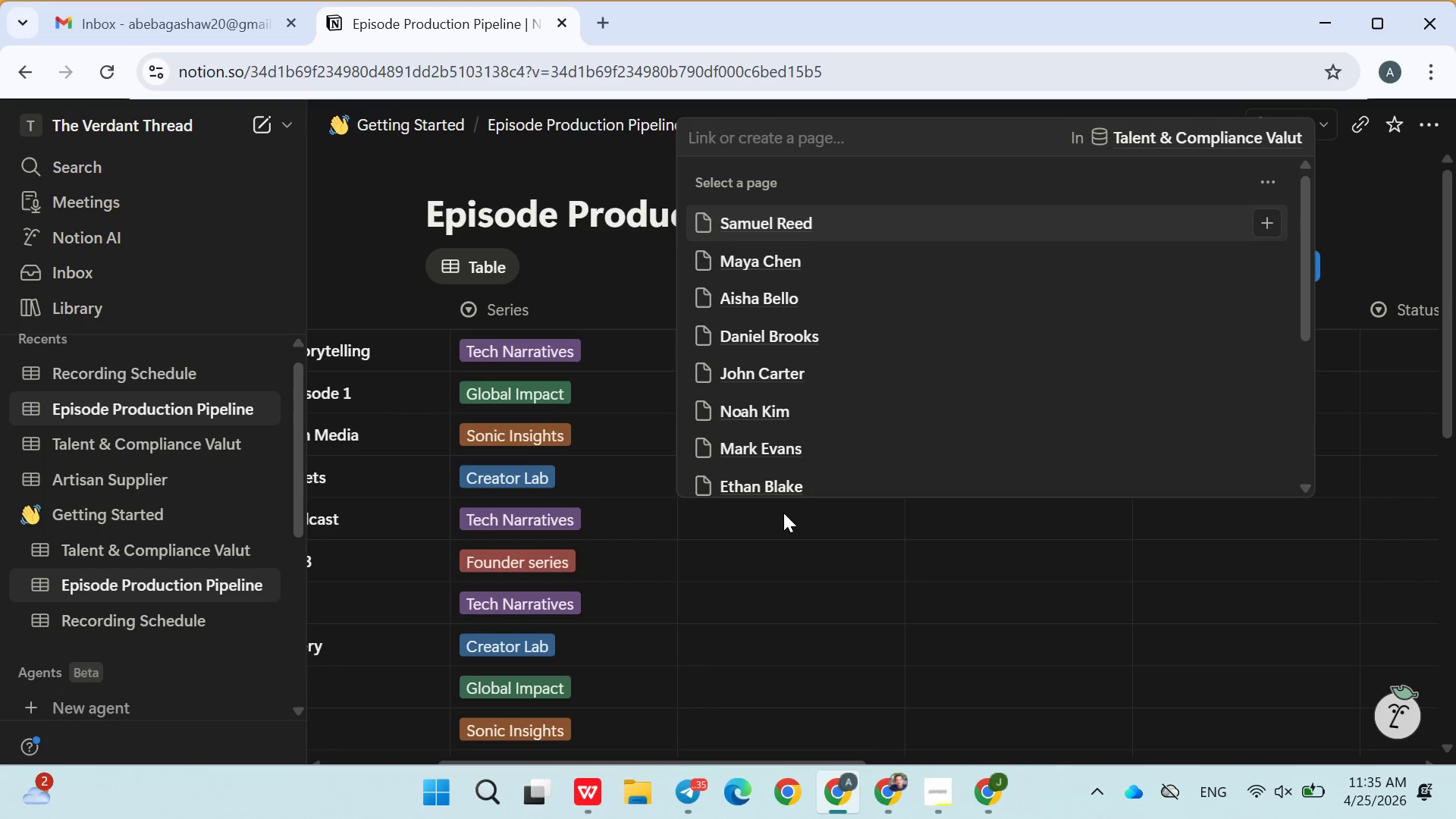 
wait(5.62)
 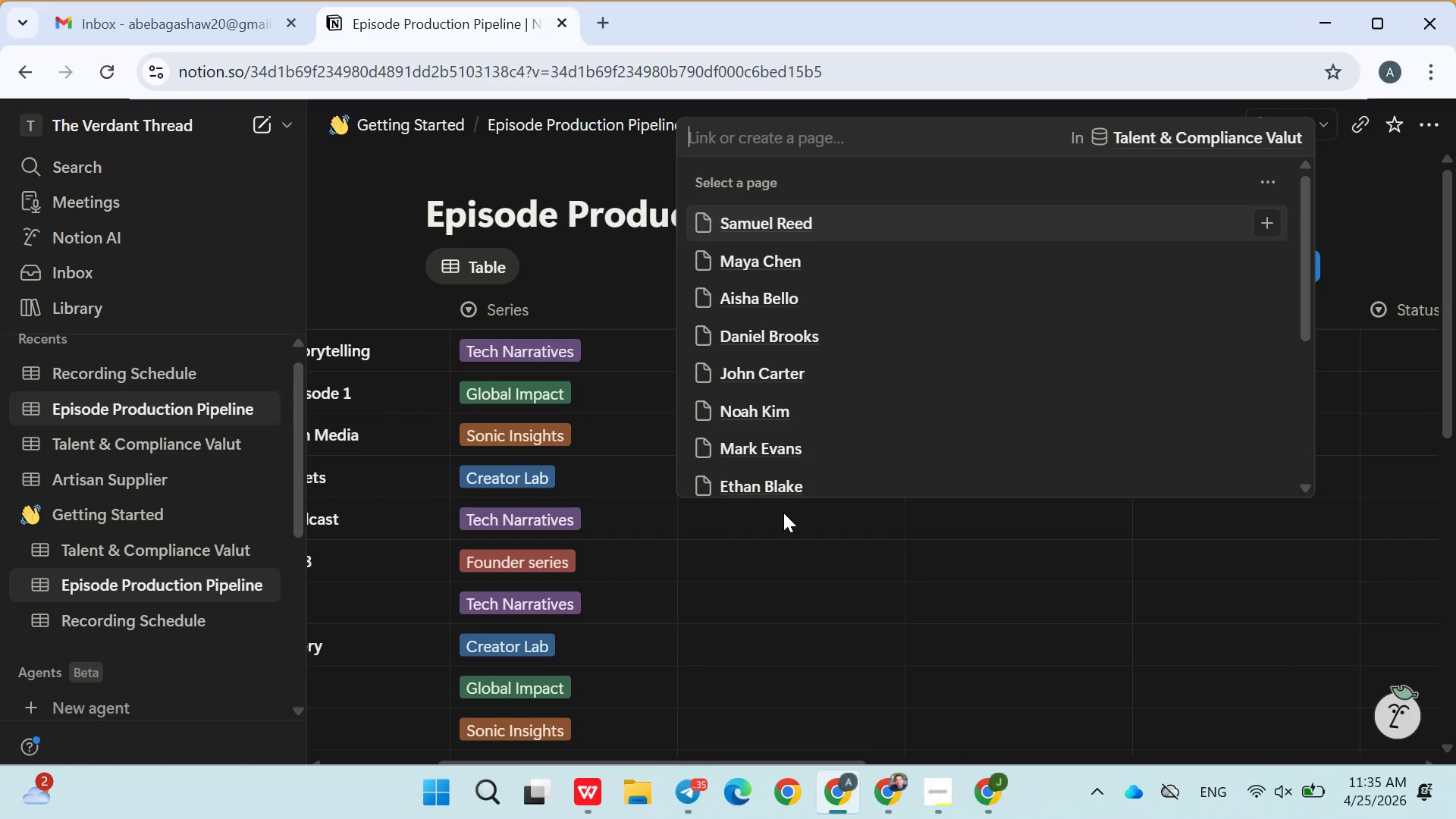 
type(sara)
 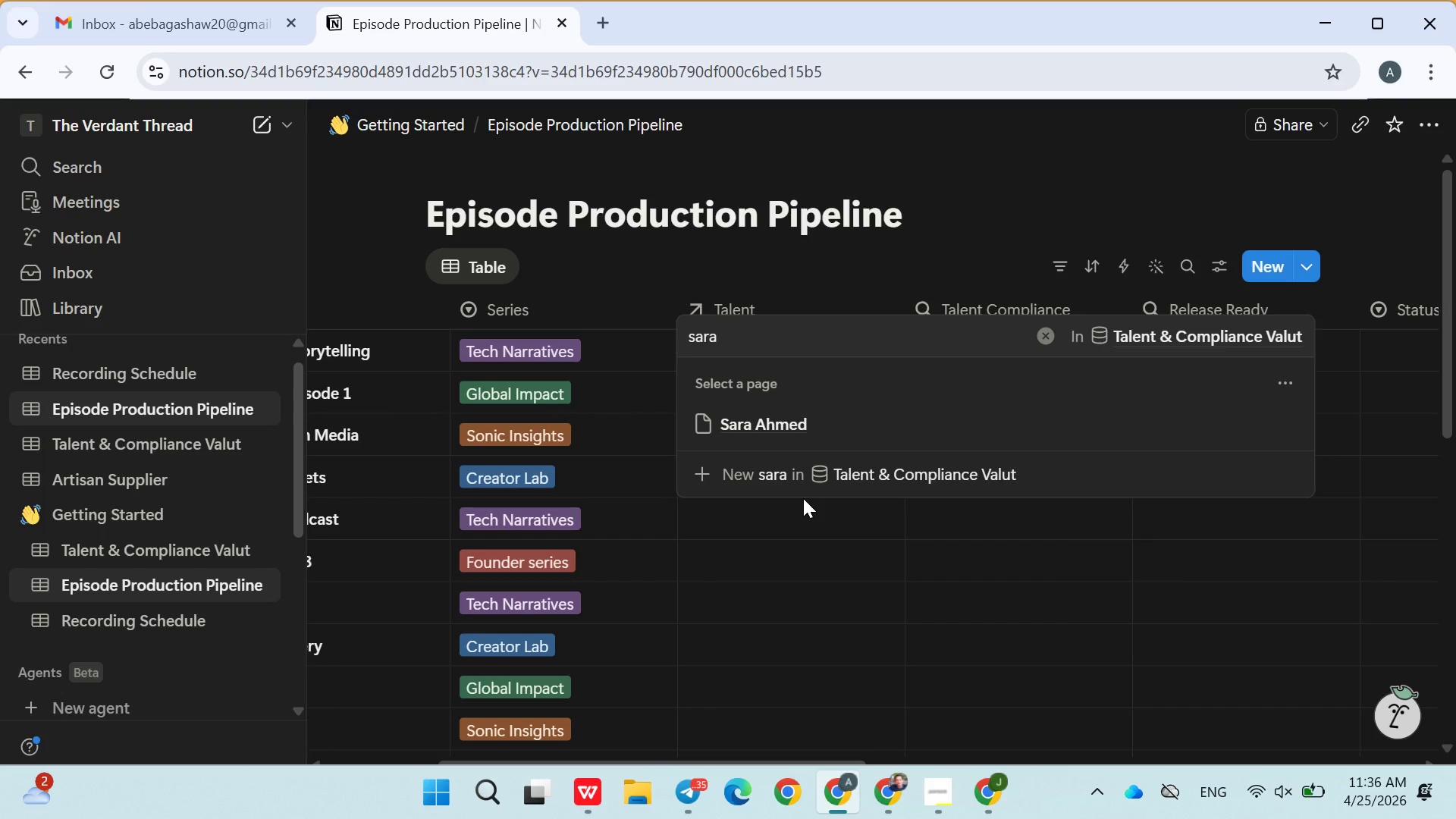 
wait(5.31)
 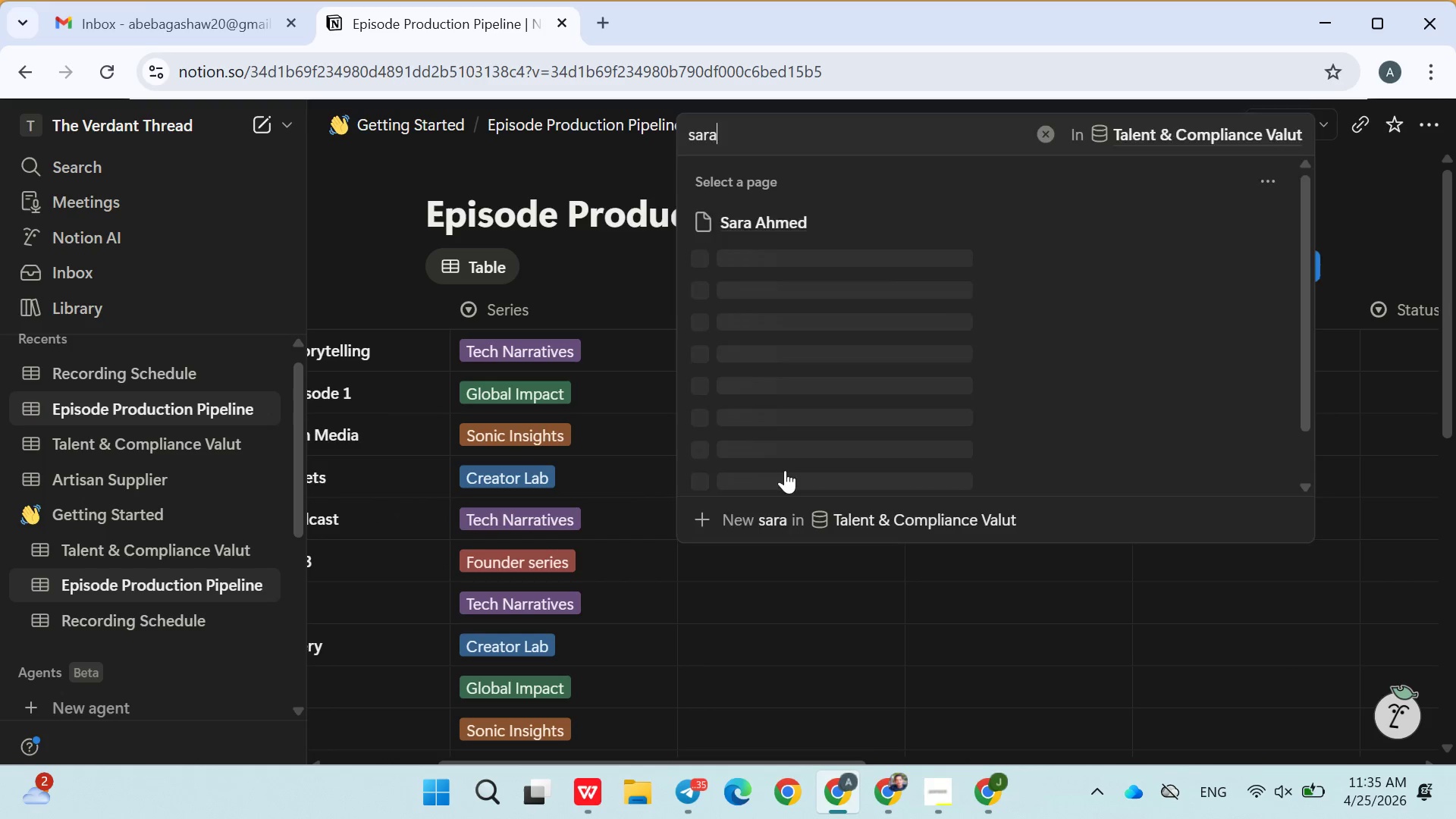 
left_click([764, 425])
 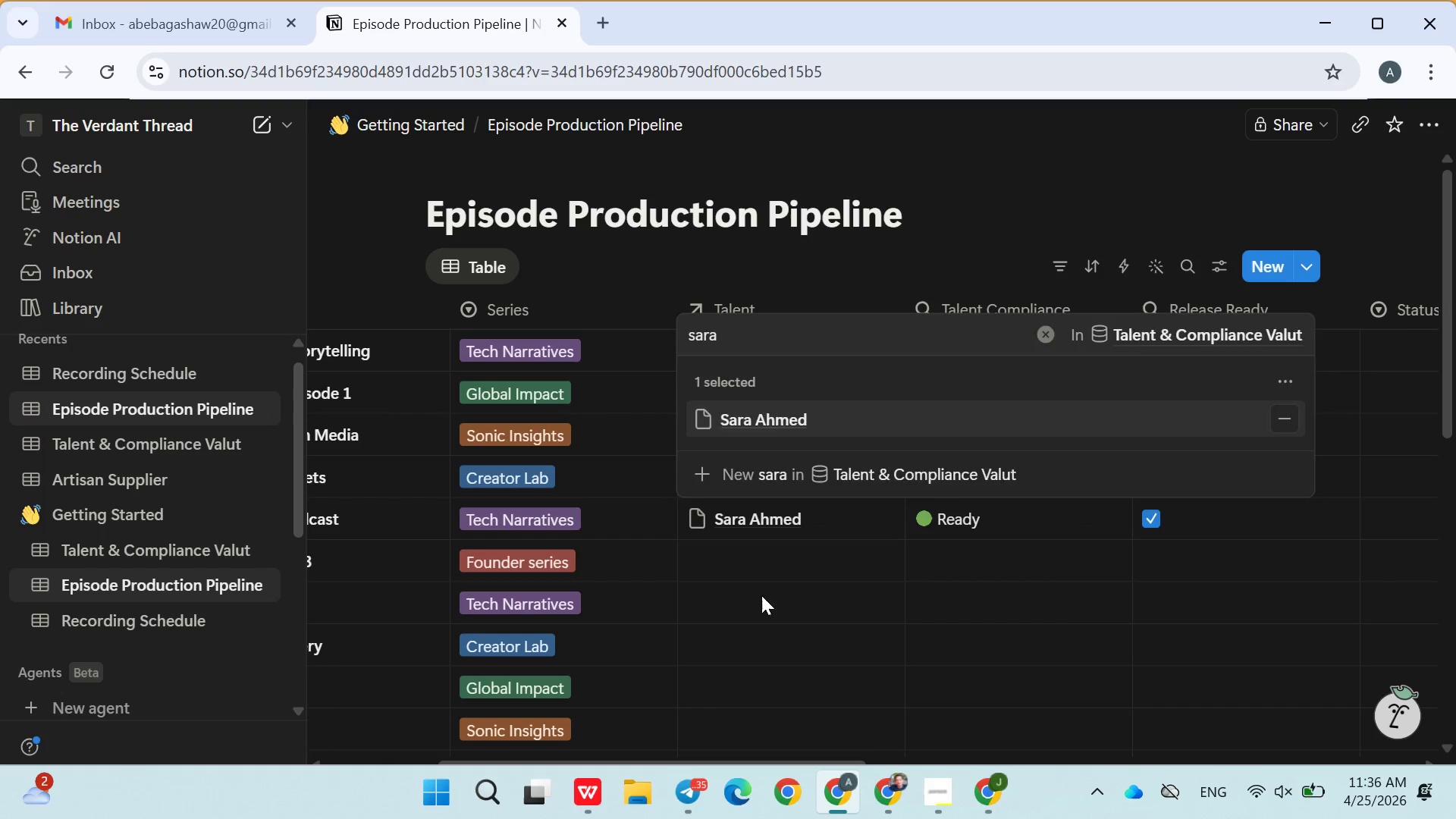 
left_click([761, 595])
 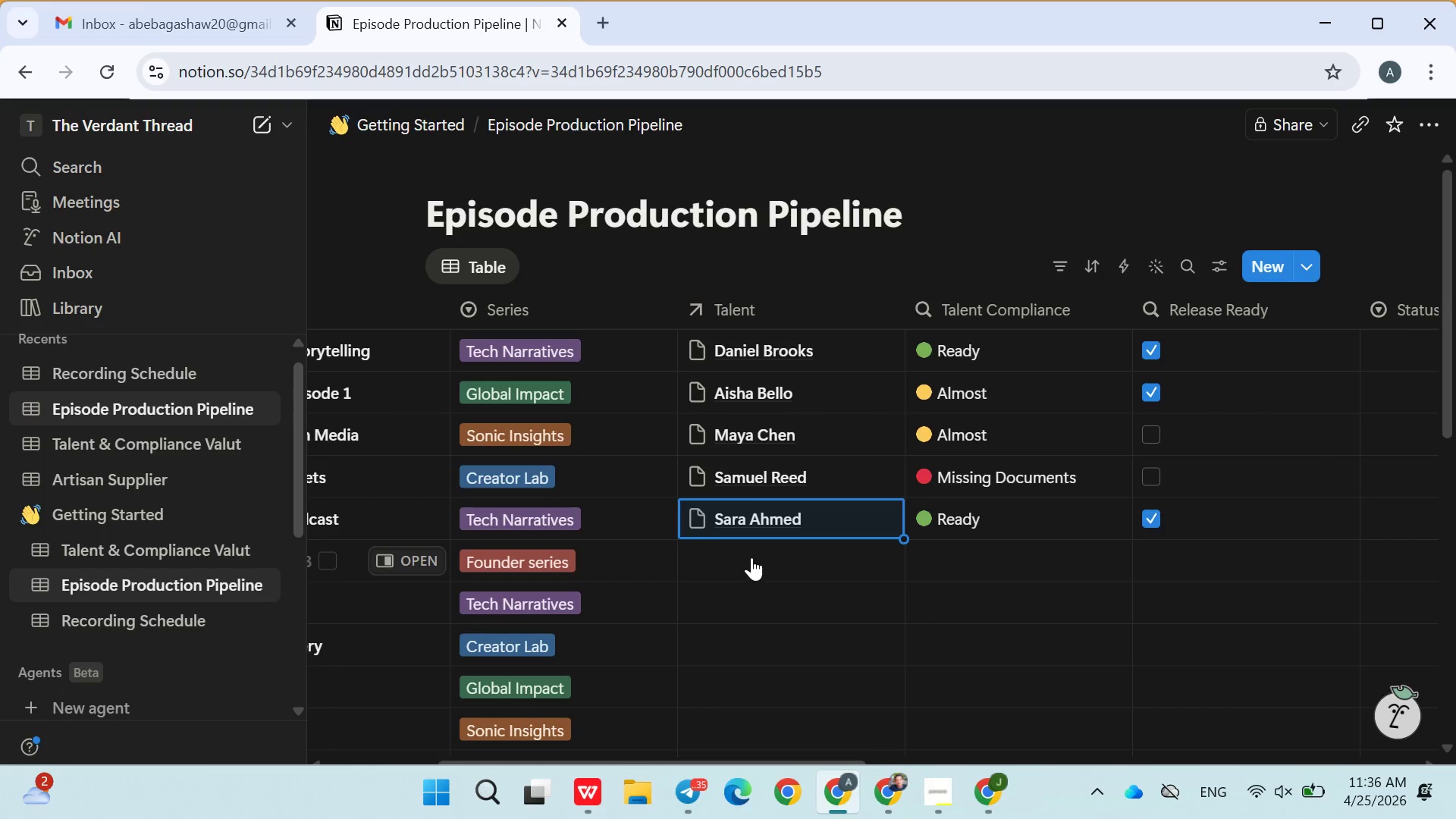 
left_click([752, 557])
 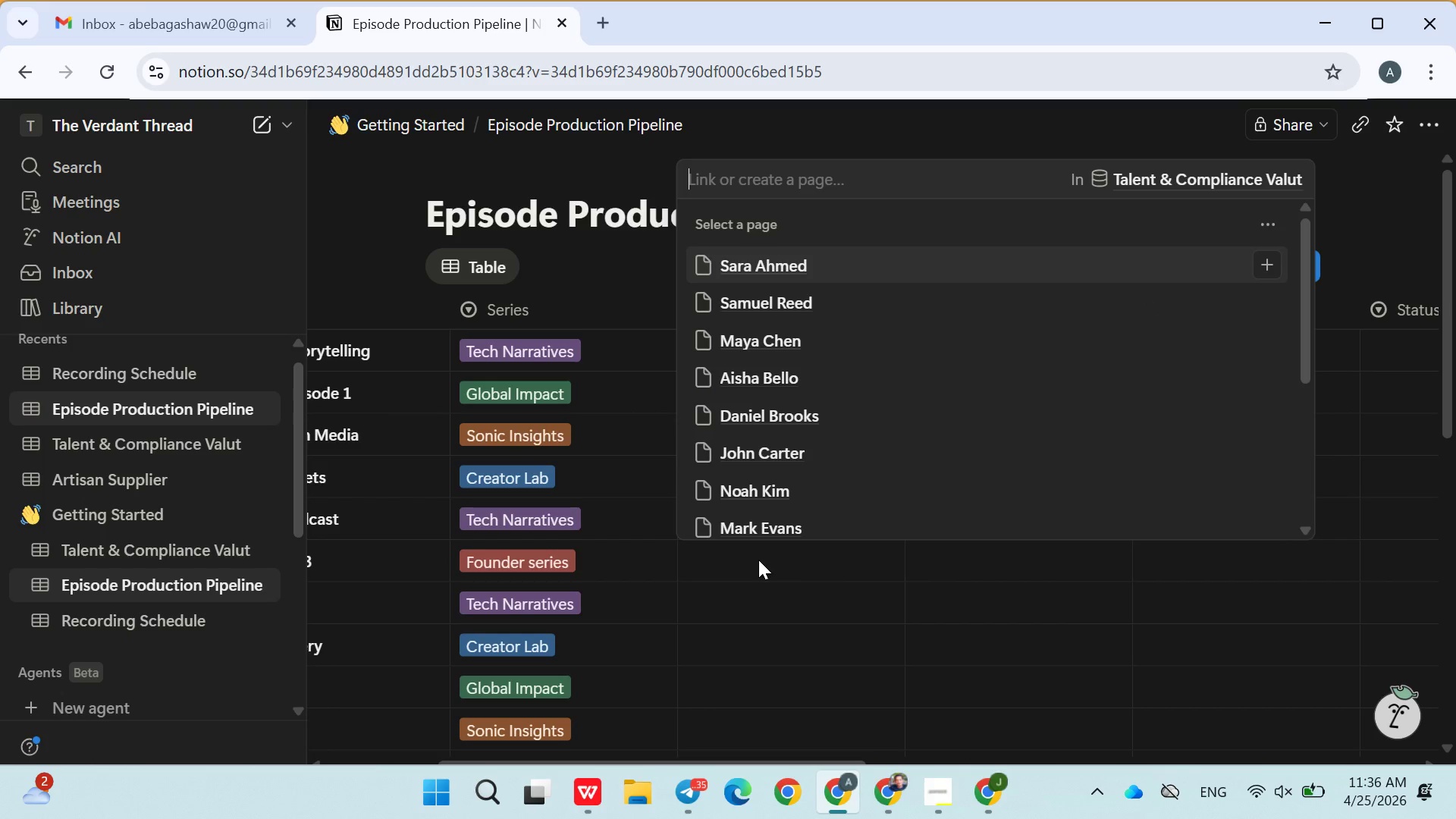 
type(john)
 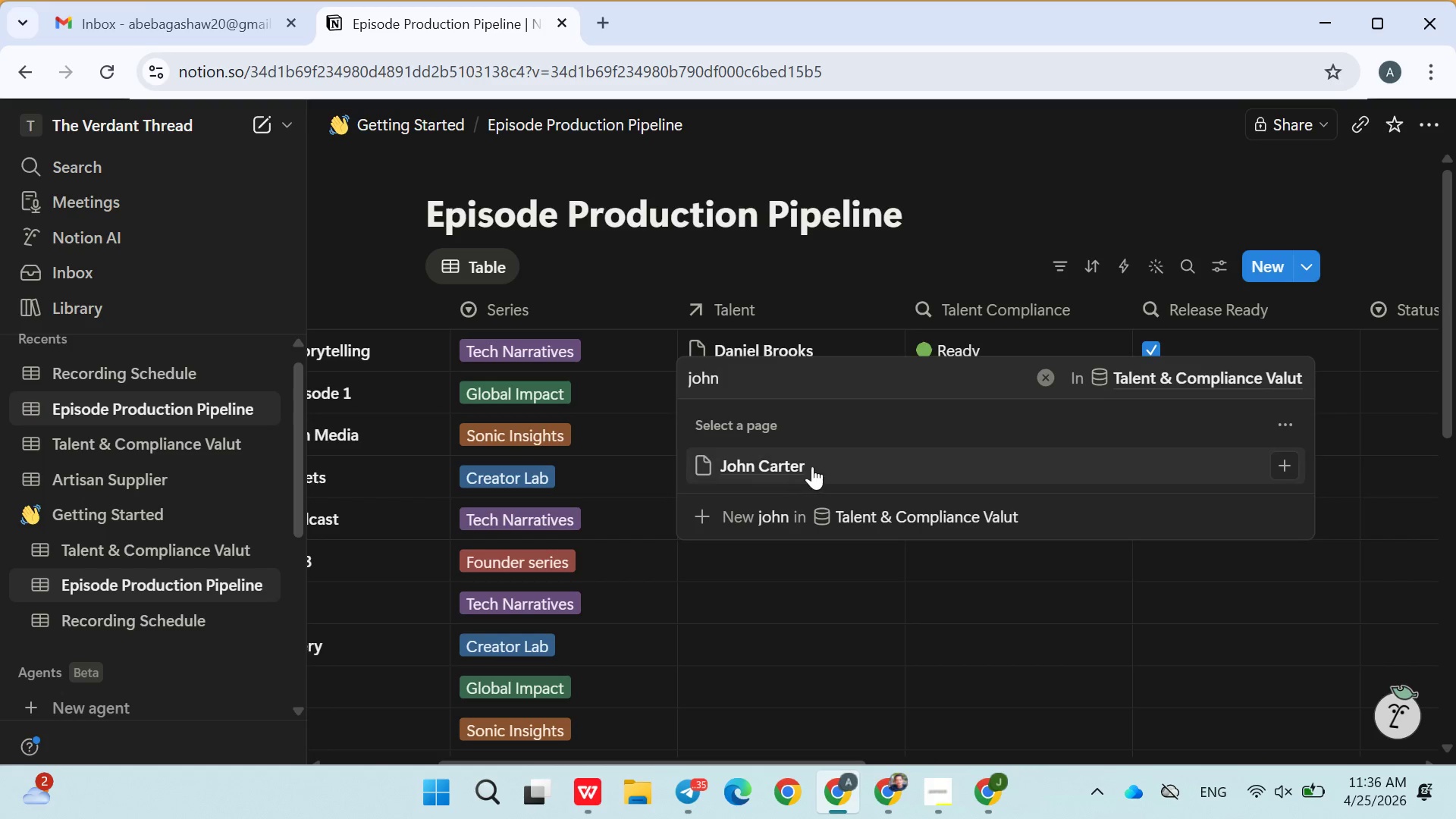 
left_click([795, 466])
 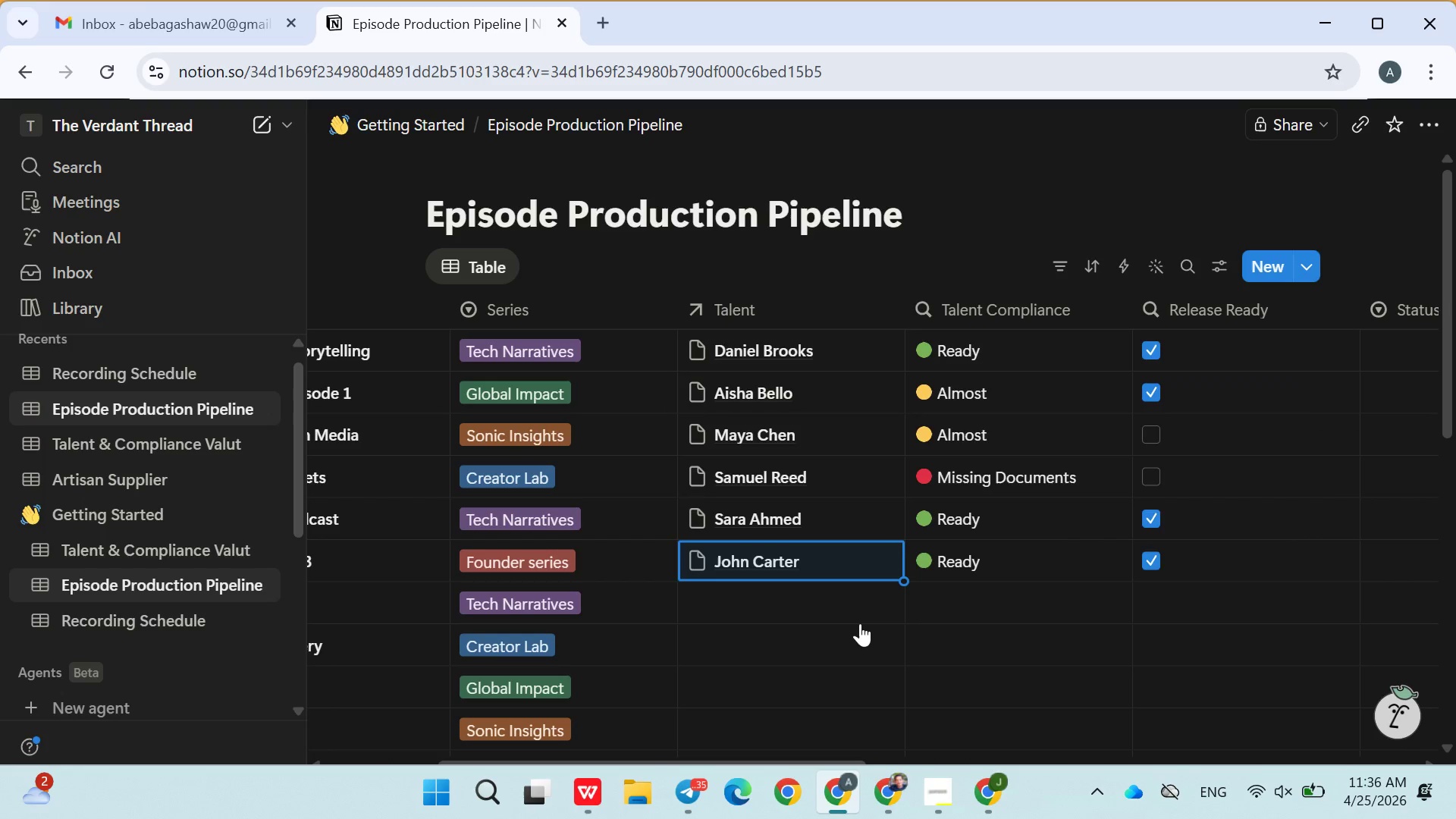 
left_click([860, 623])
 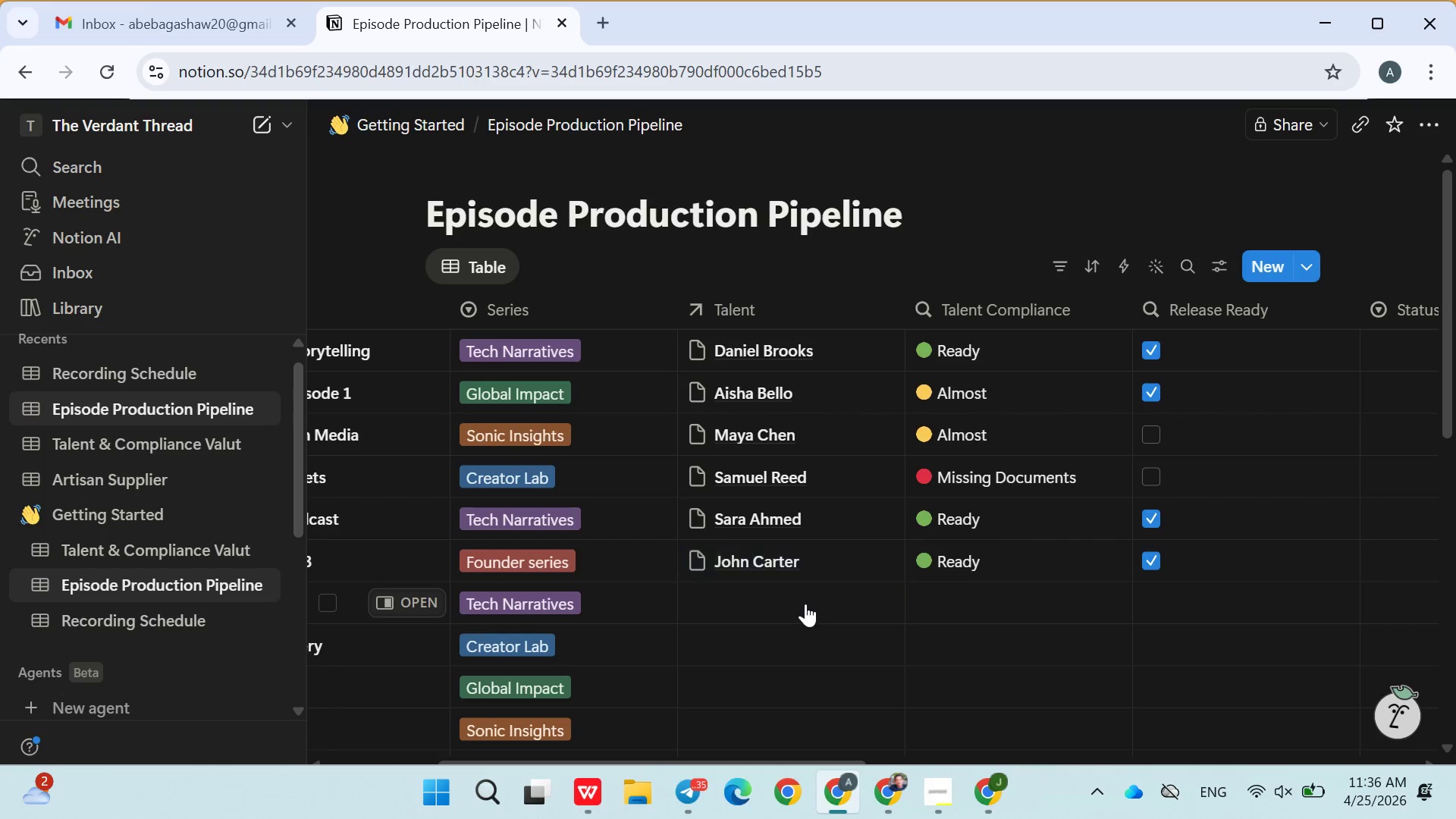 
left_click([805, 604])
 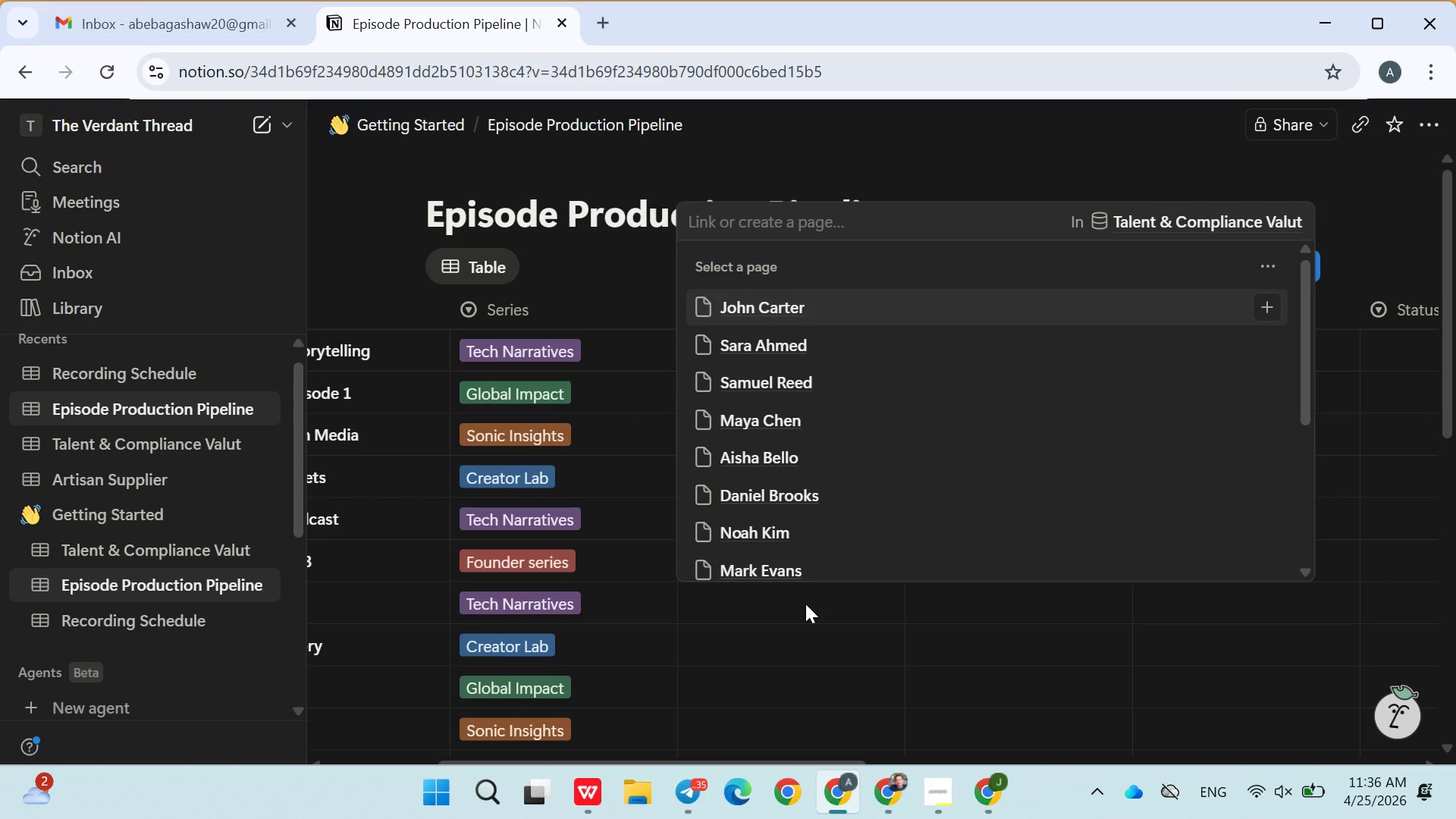 
type(ibr)
 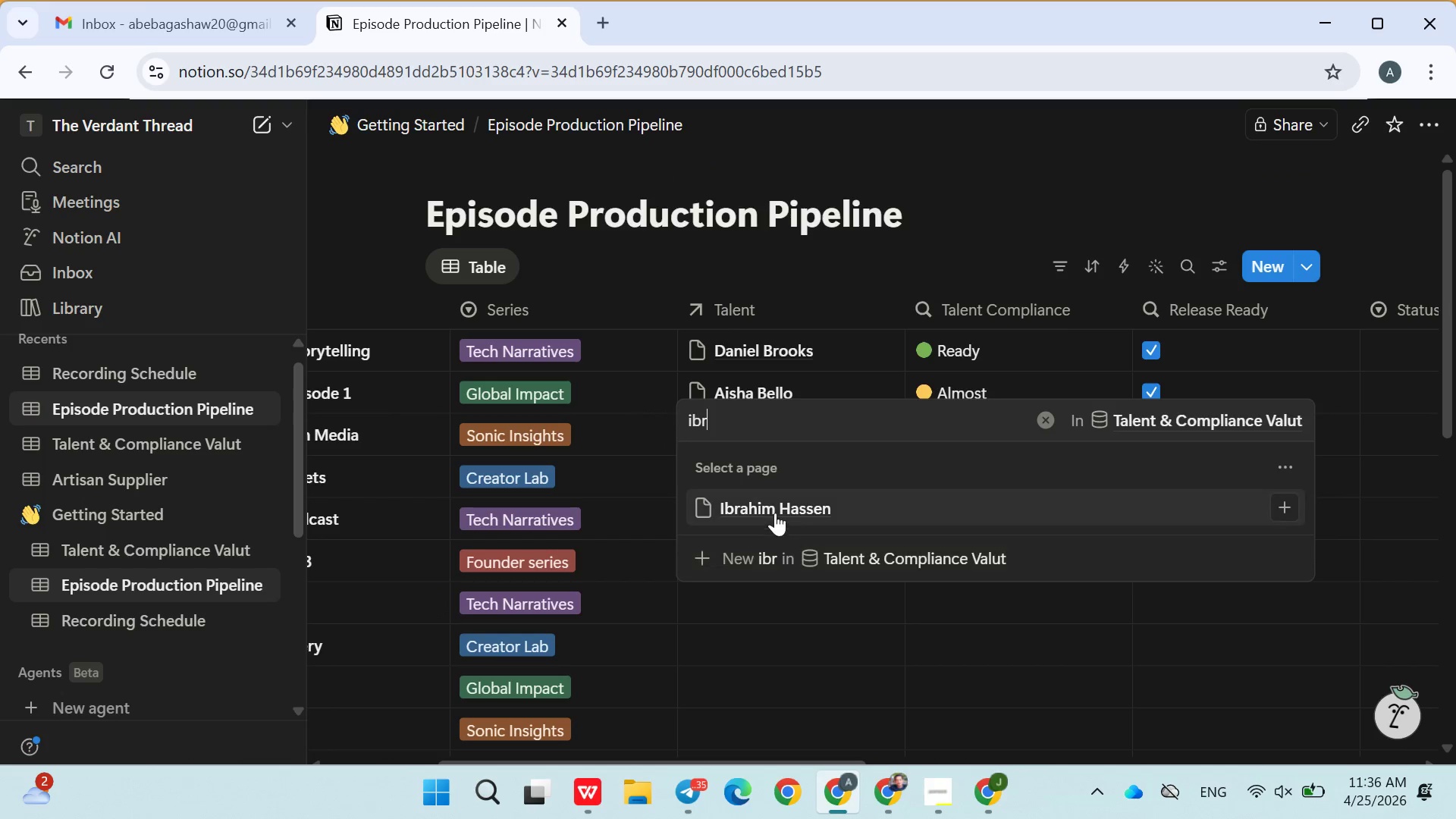 
left_click([774, 510])
 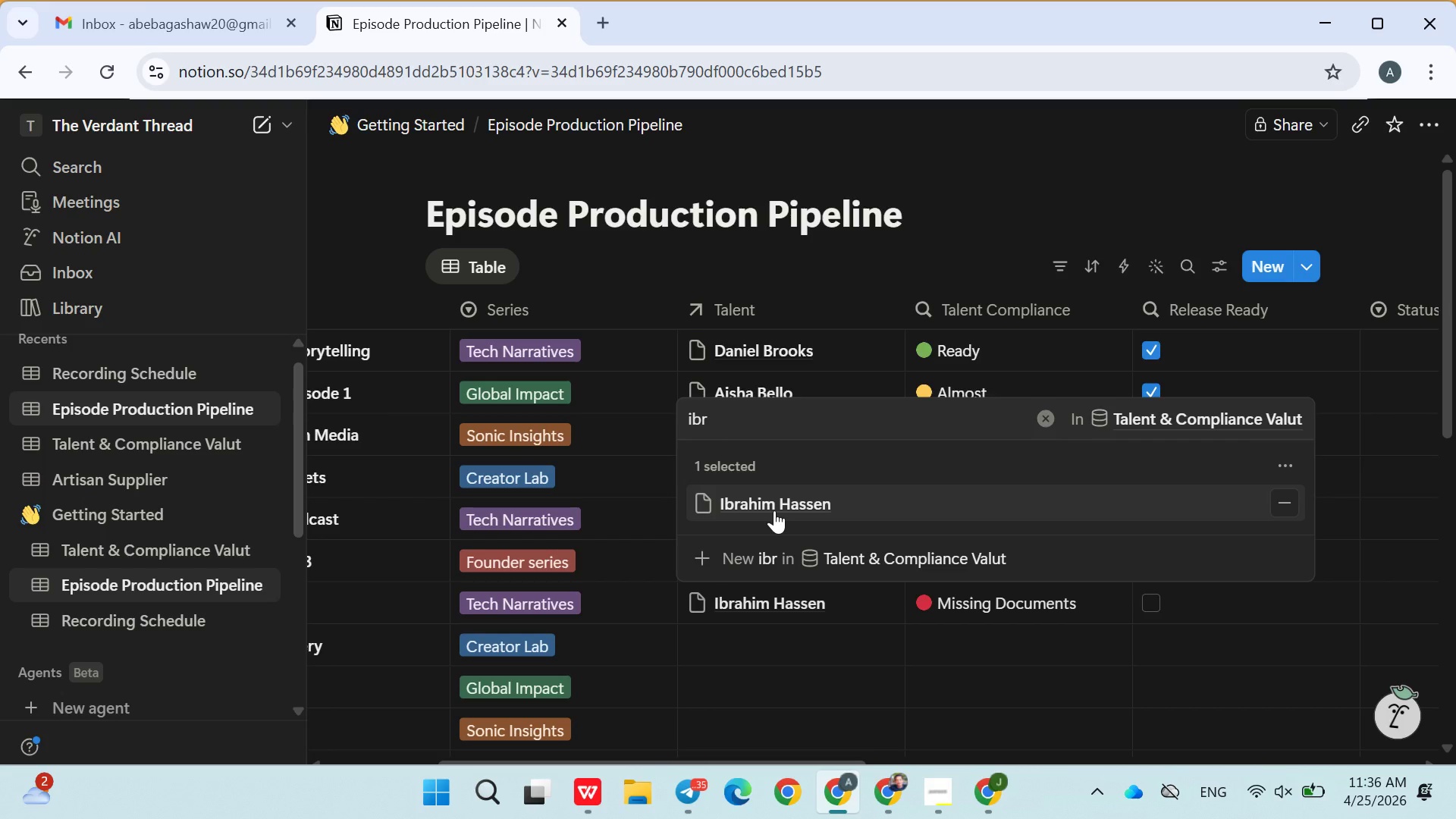 
left_click([801, 656])
 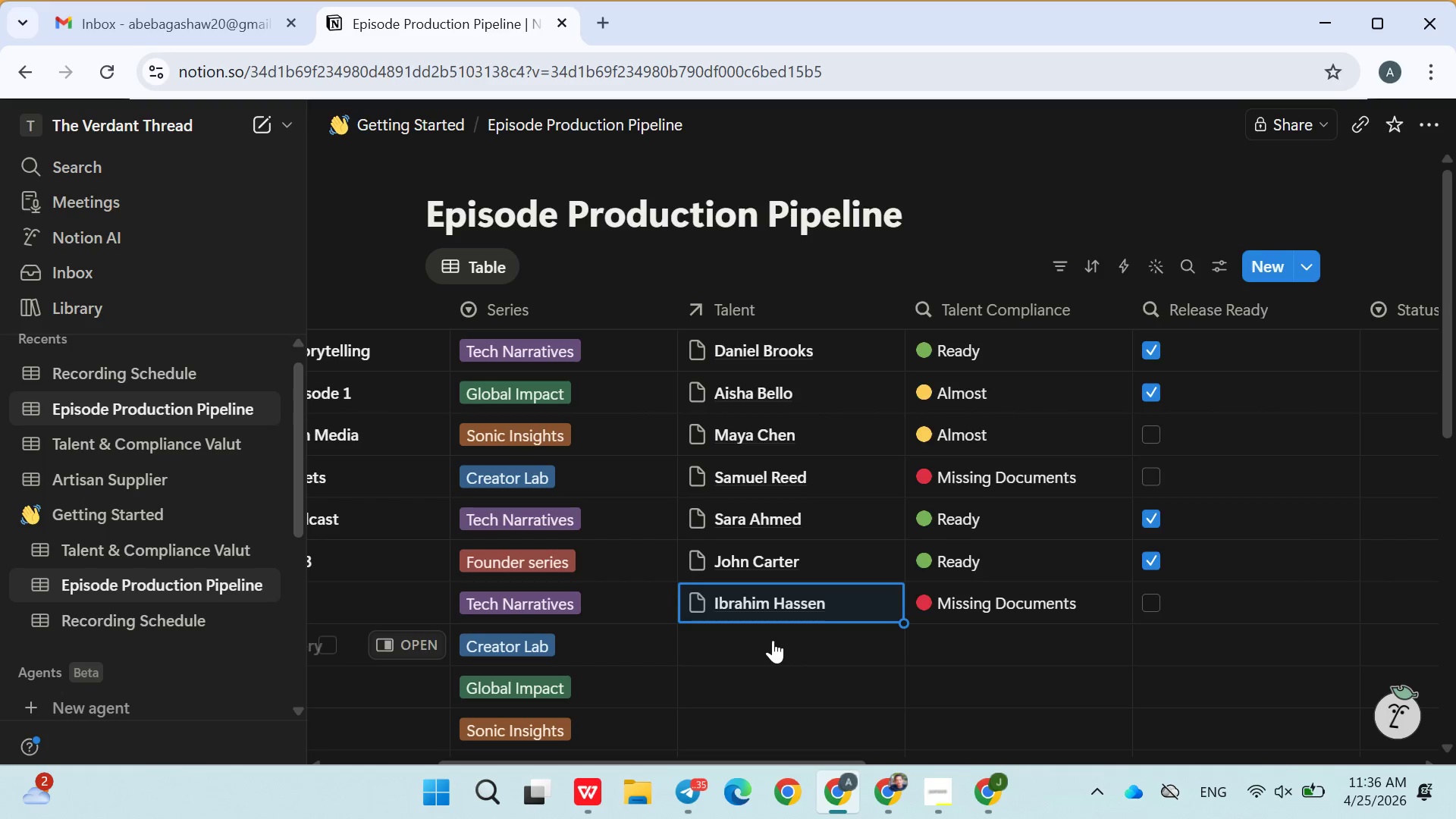 
left_click([773, 640])
 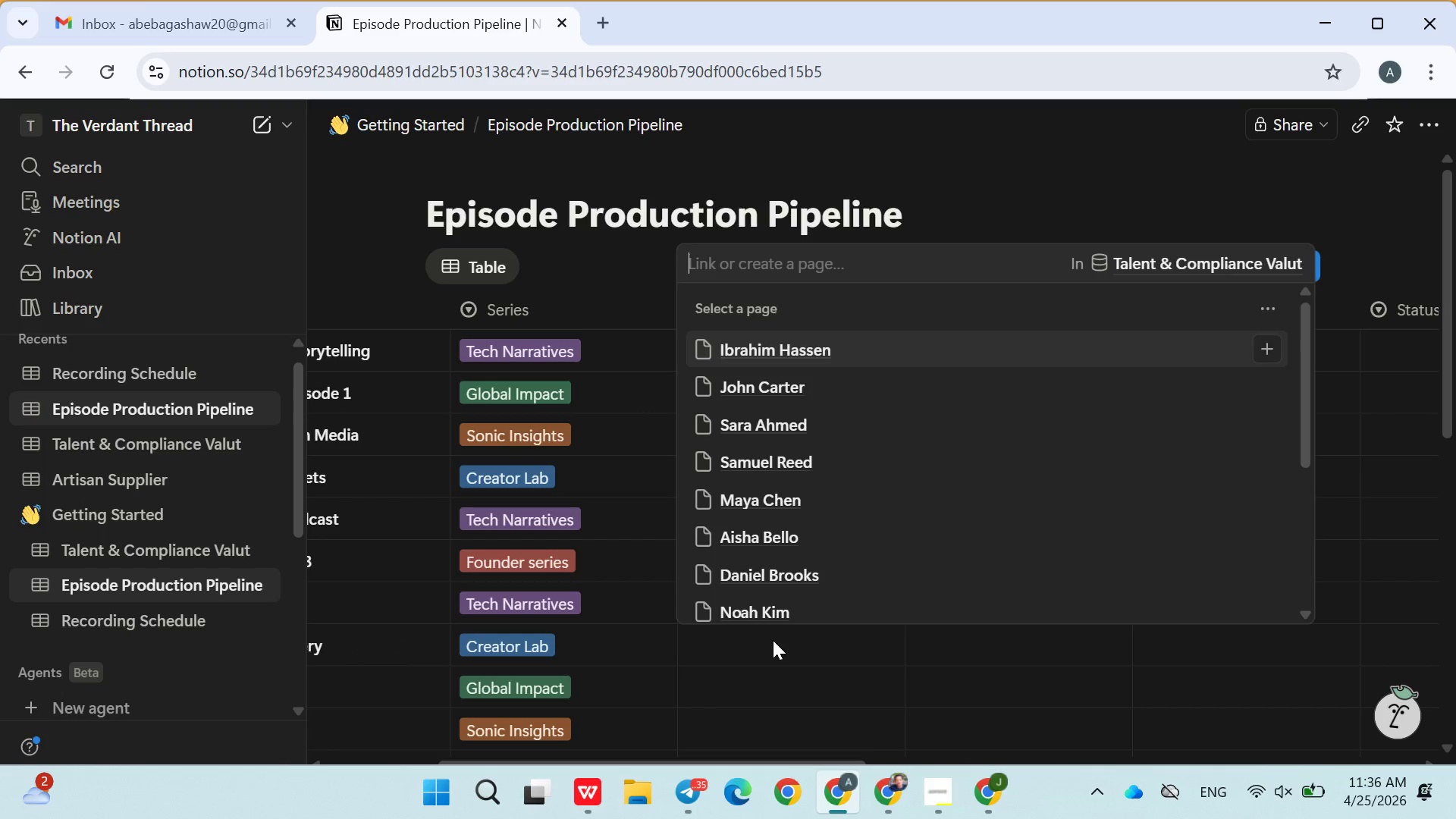 
type(lucy)
 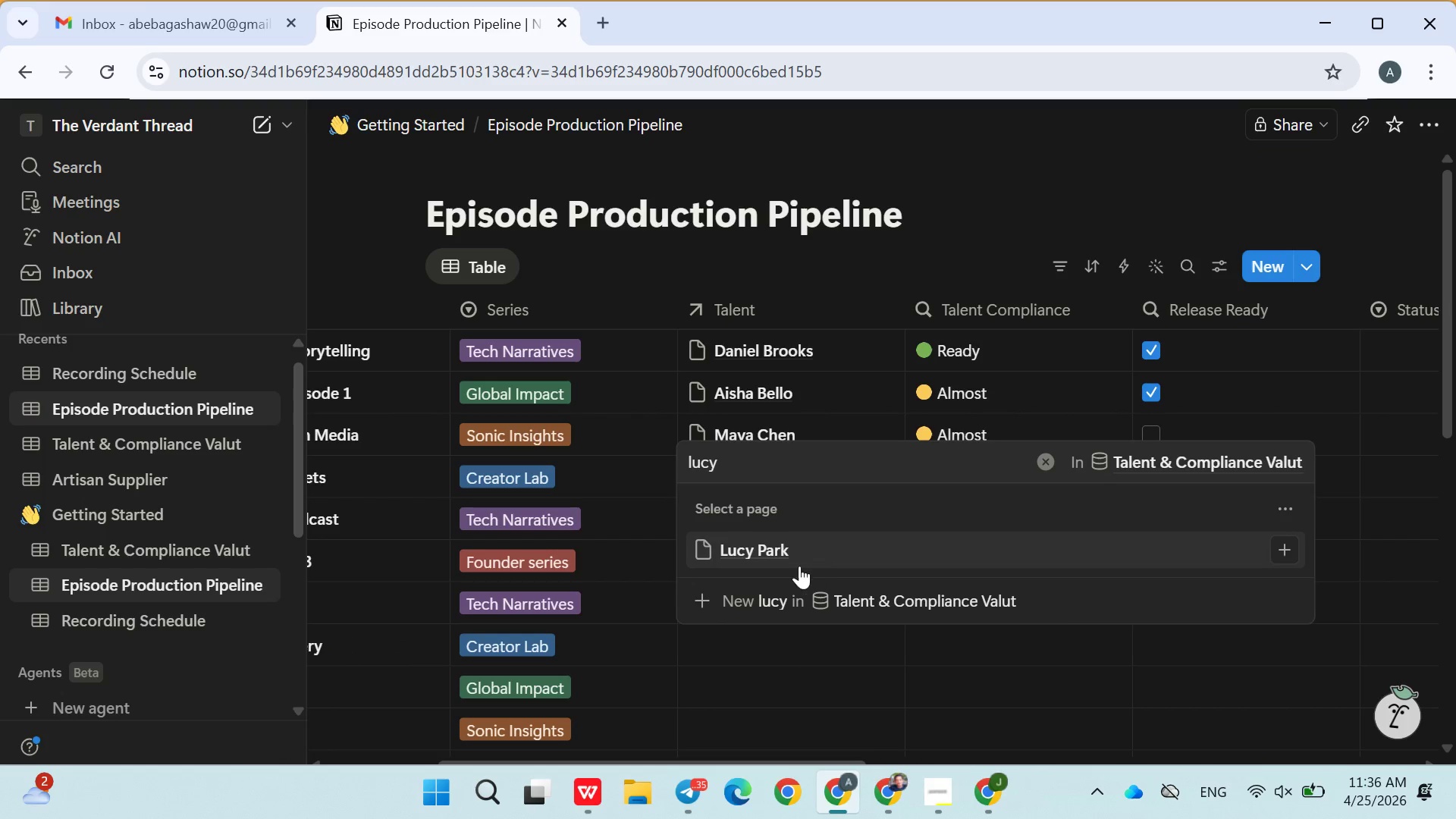 
left_click([787, 549])
 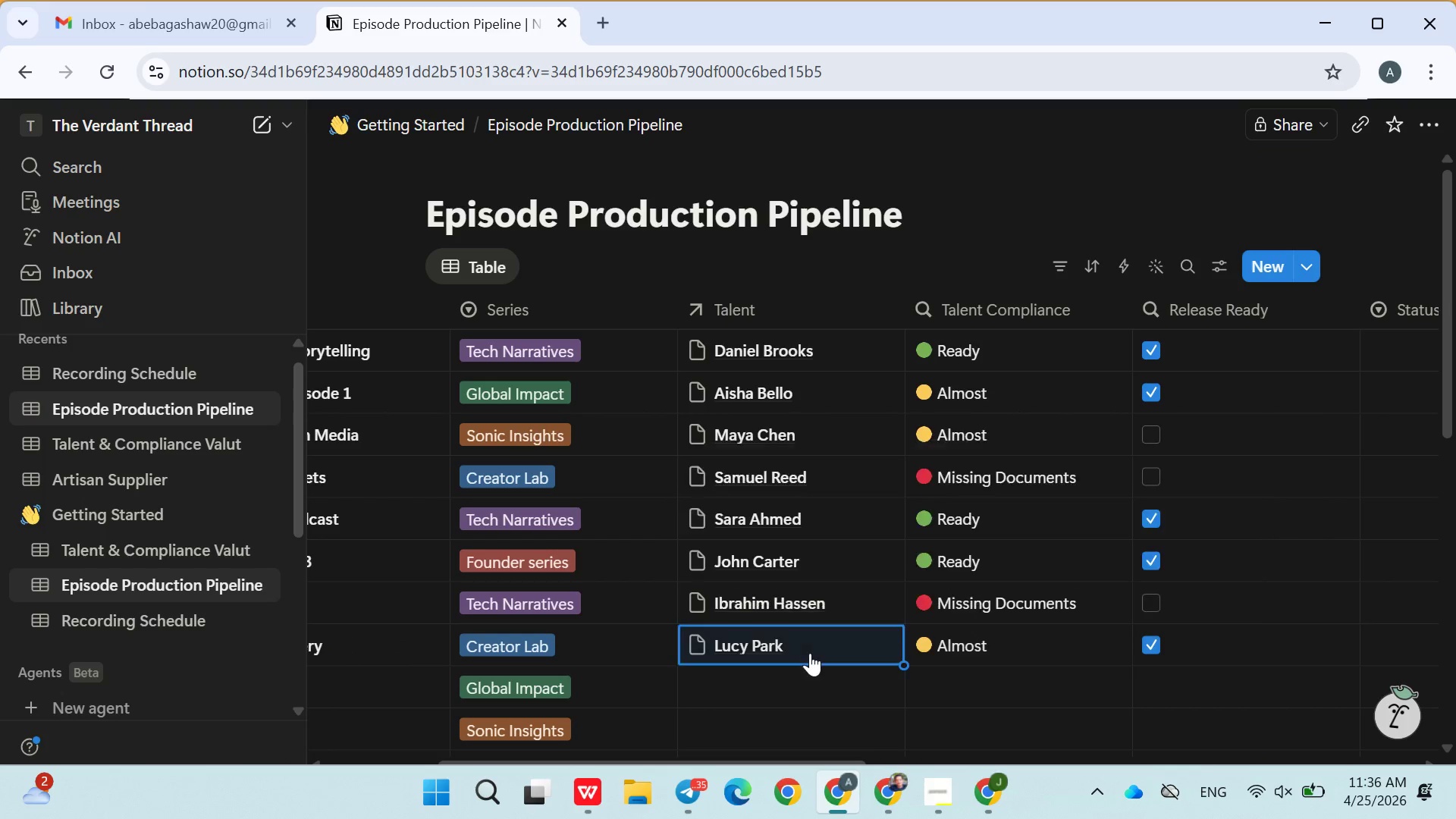 
left_click([810, 653])
 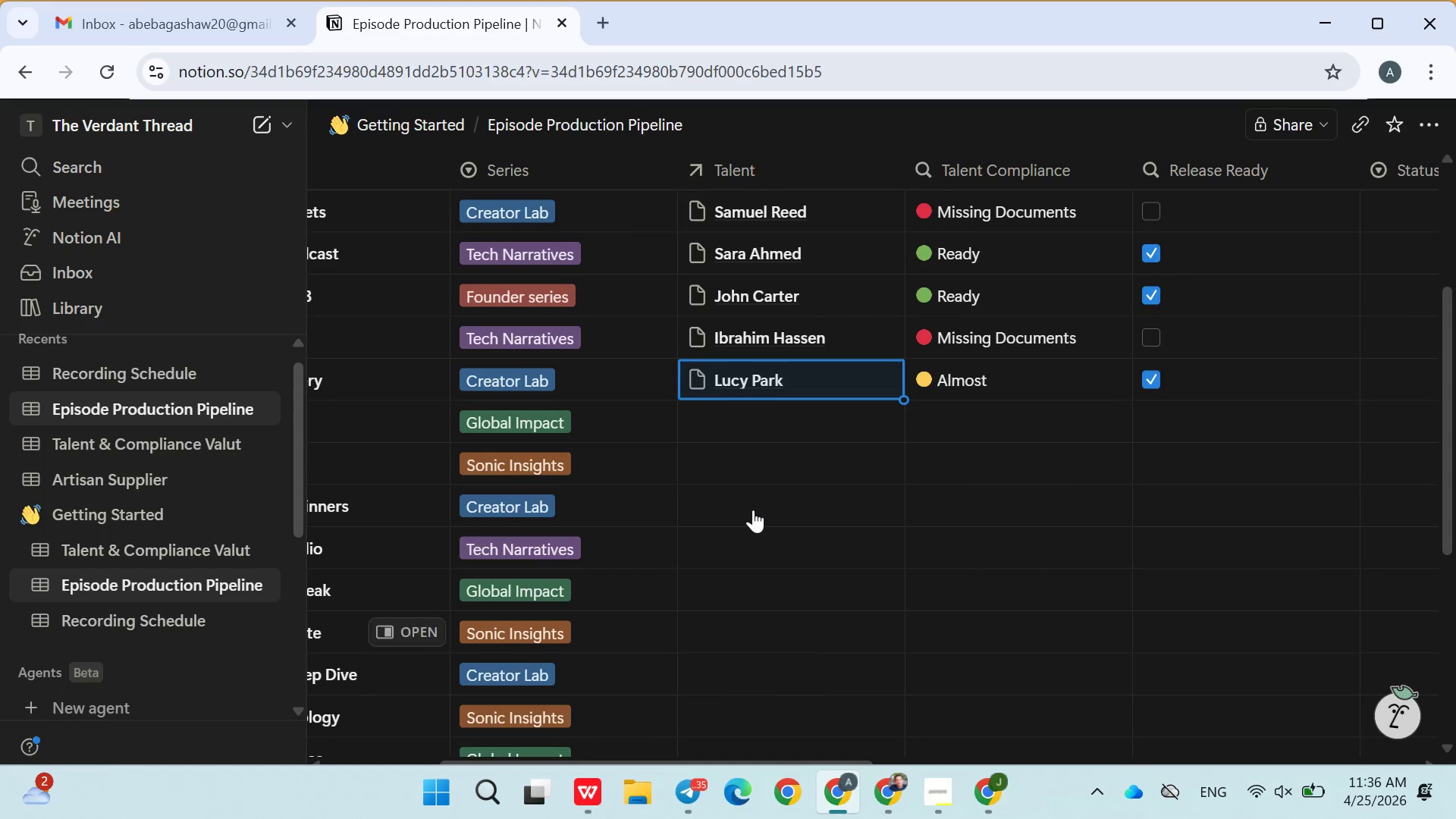 
left_click([750, 411])
 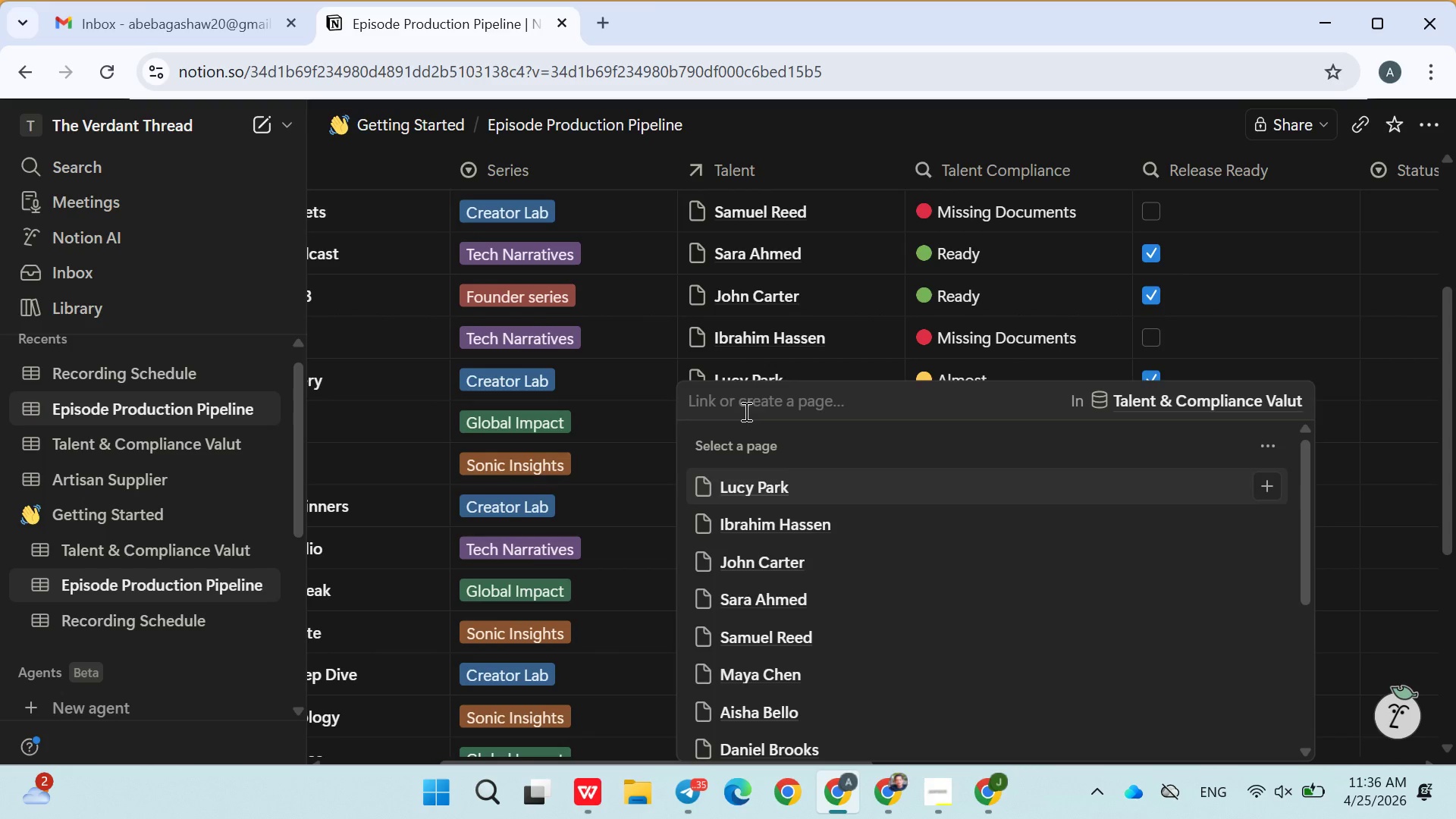 
double_click([657, 409])
 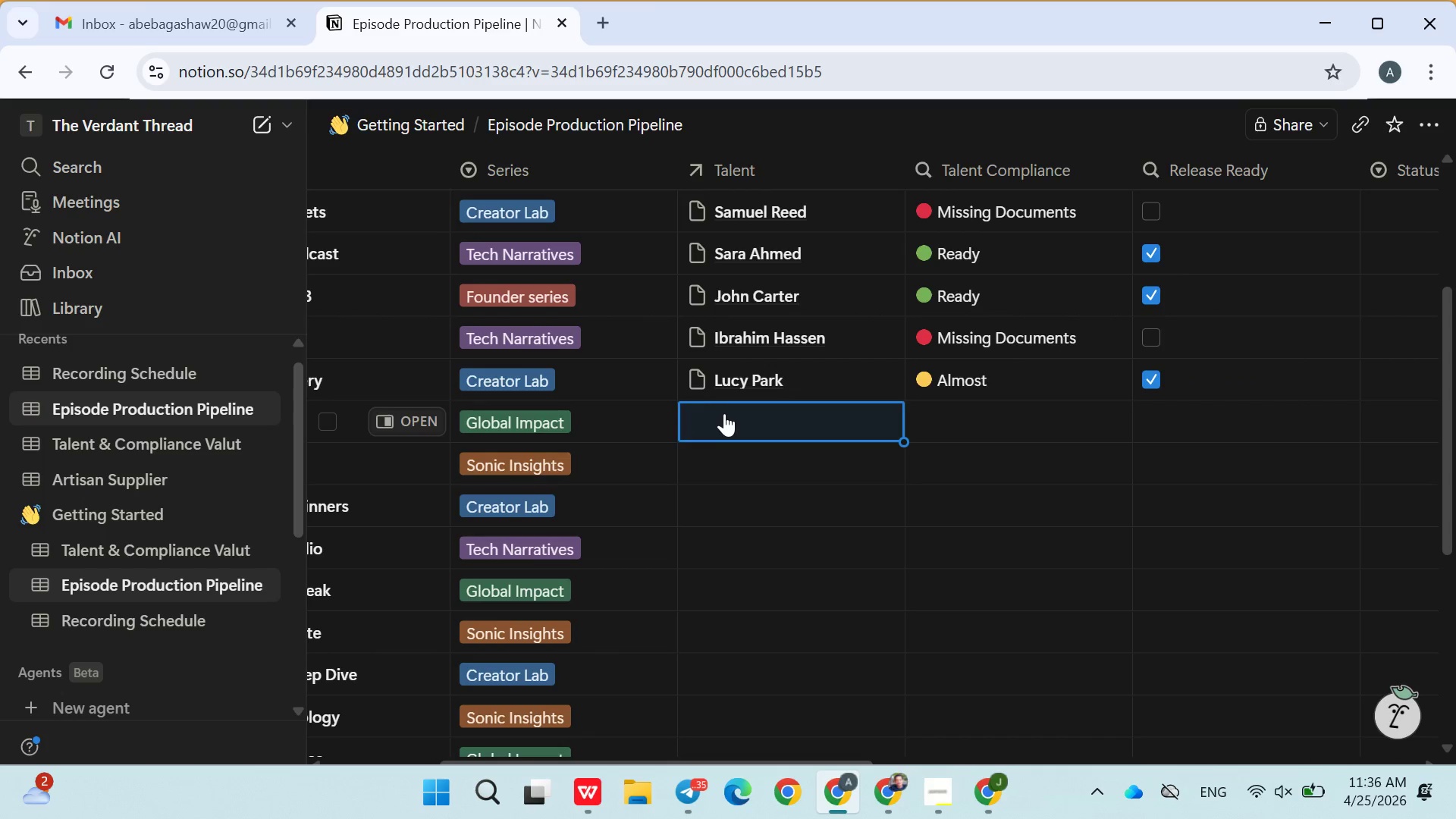 
left_click([724, 413])
 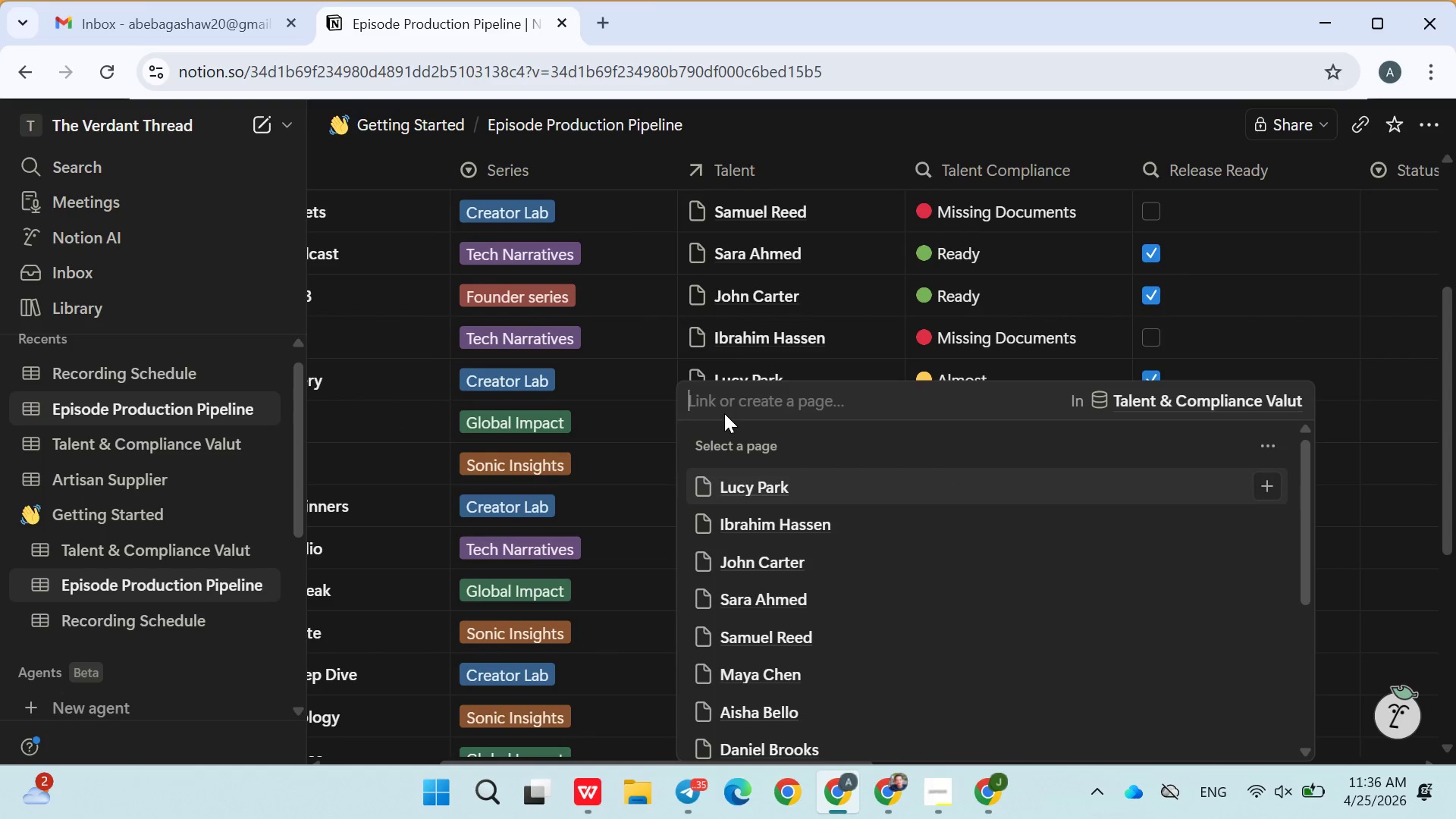 
type(da)
 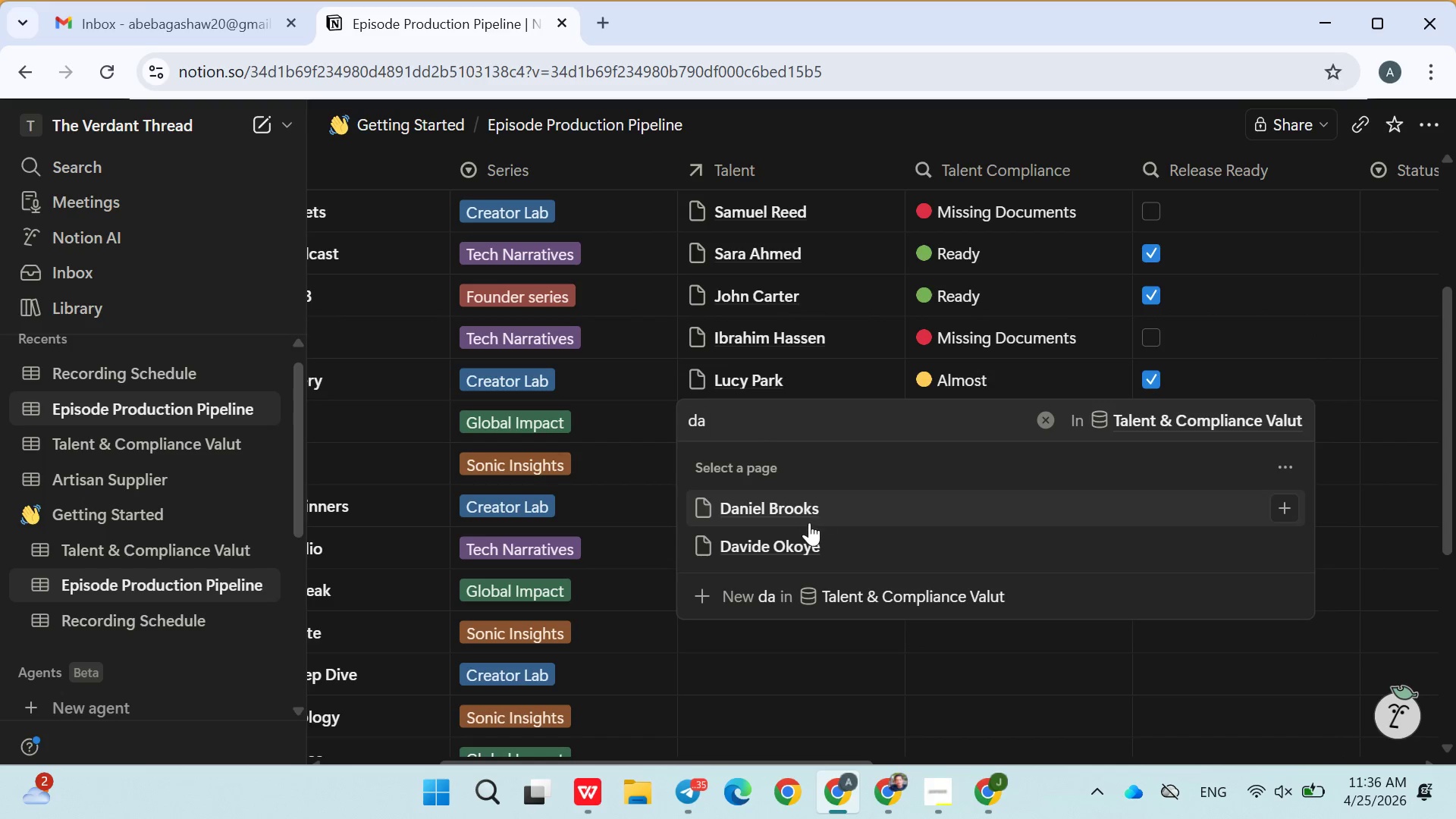 
double_click([784, 697])
 